 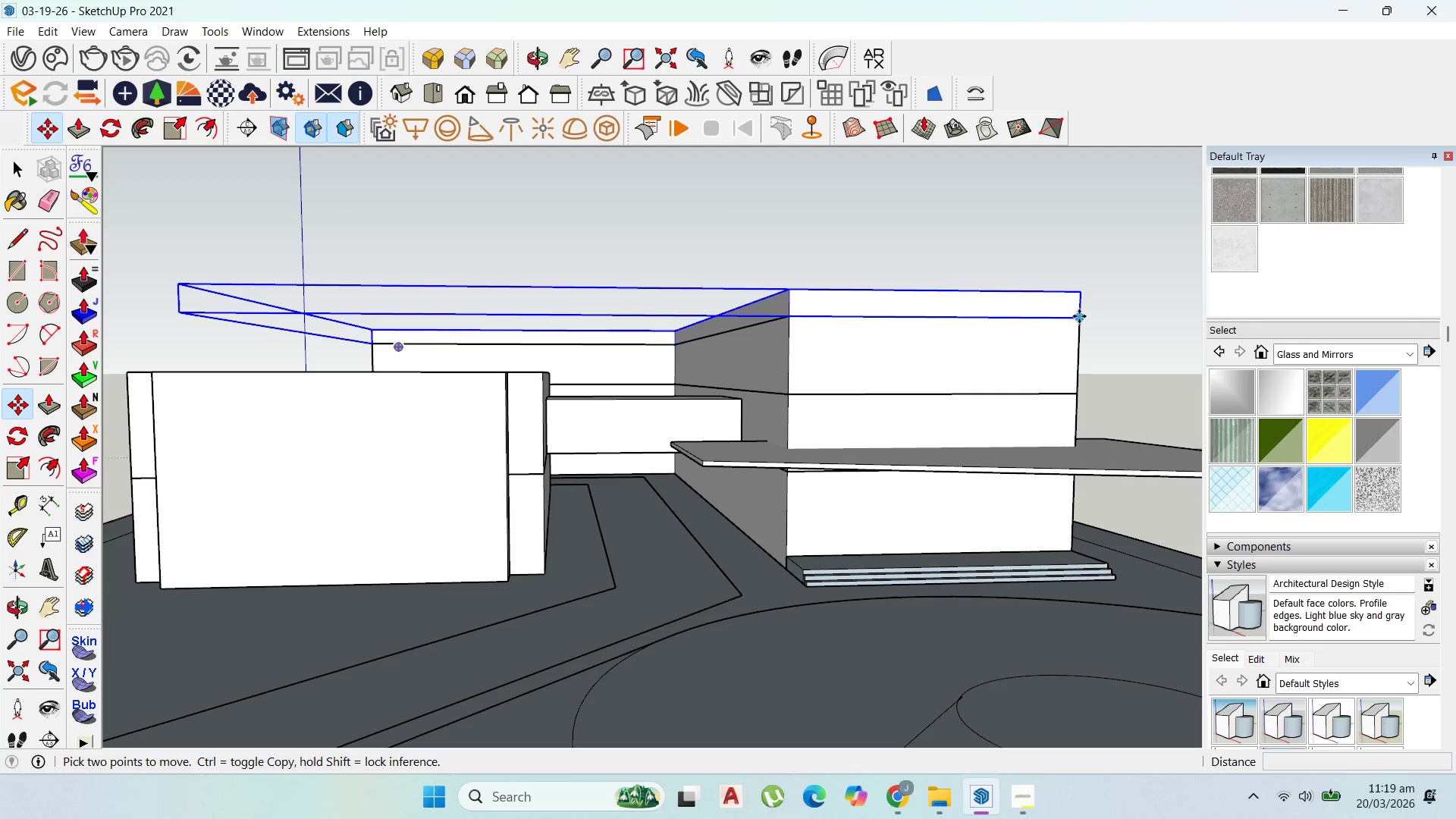 
left_click([1077, 312])
 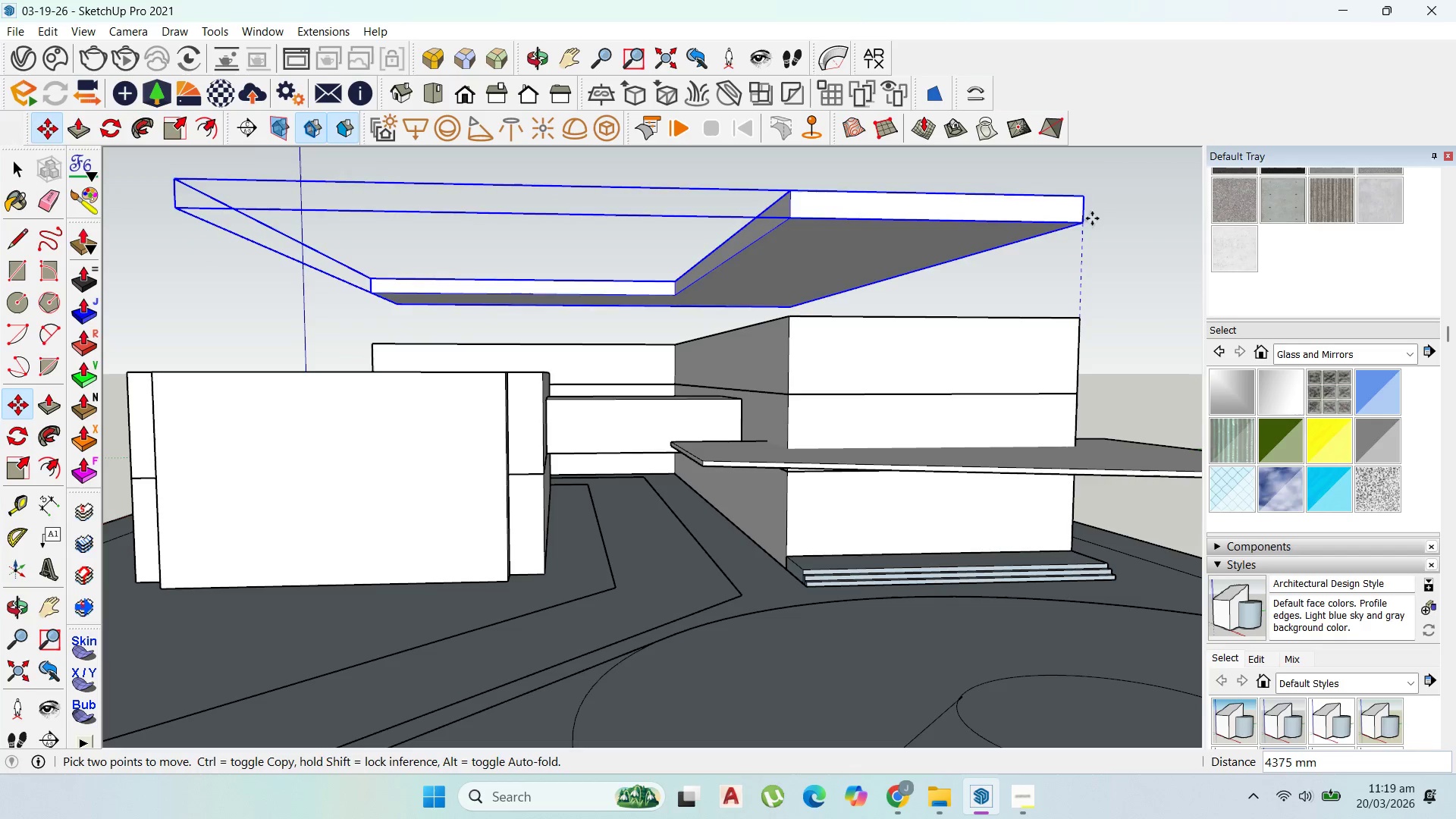 
key(Escape)
 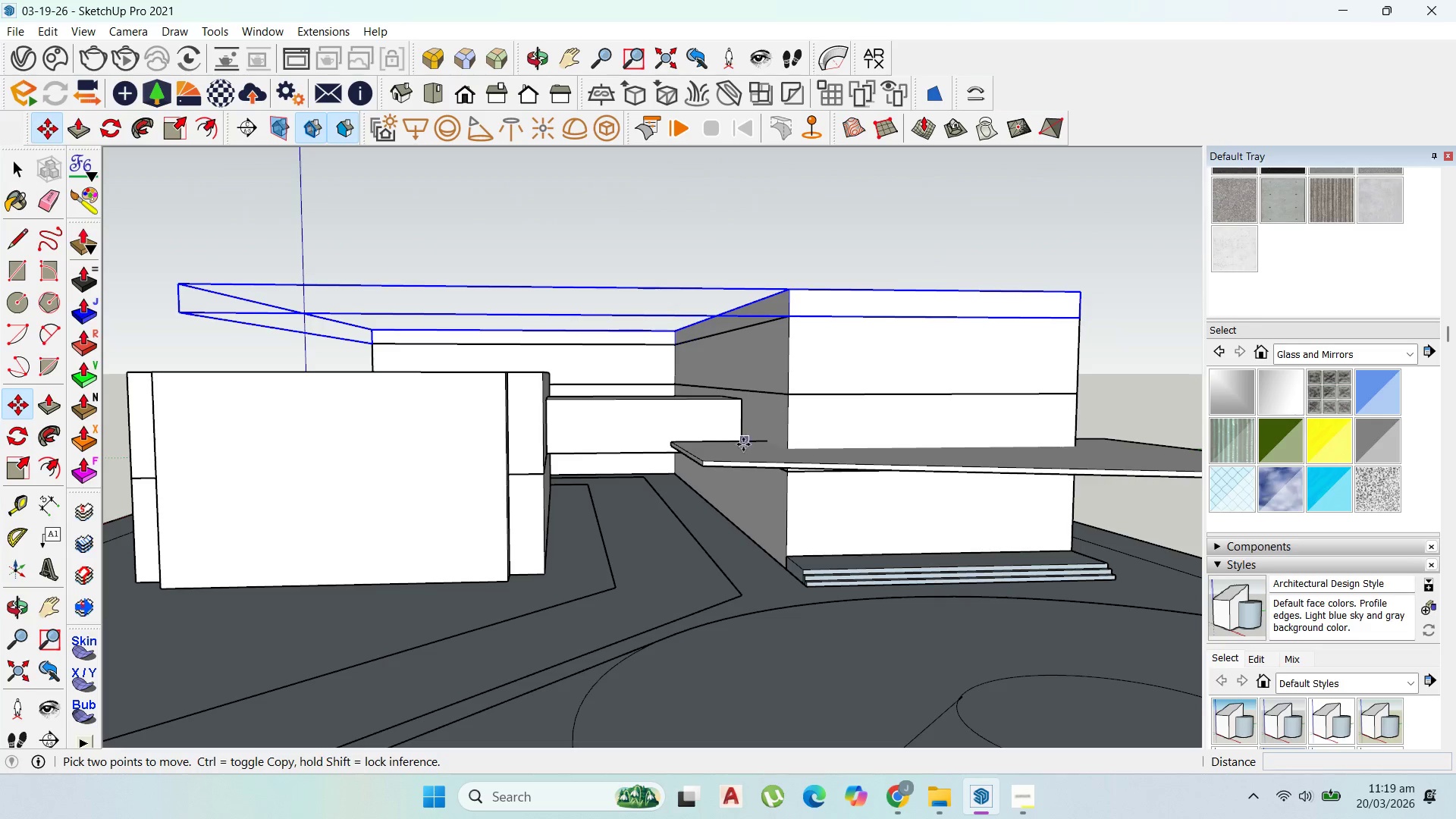 
scroll: coordinate [738, 429], scroll_direction: up, amount: 4.0
 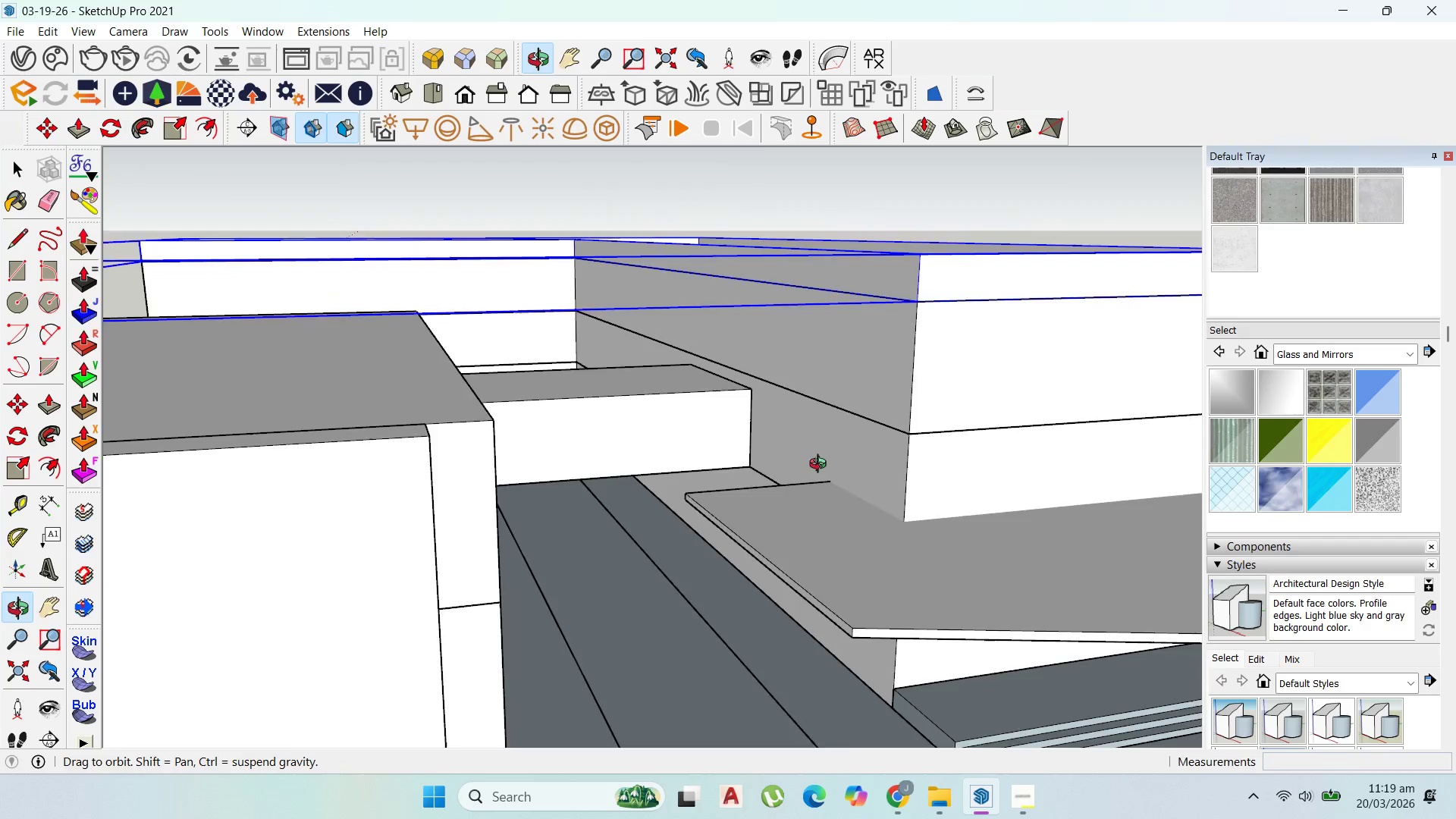 
scroll: coordinate [827, 460], scroll_direction: down, amount: 7.0
 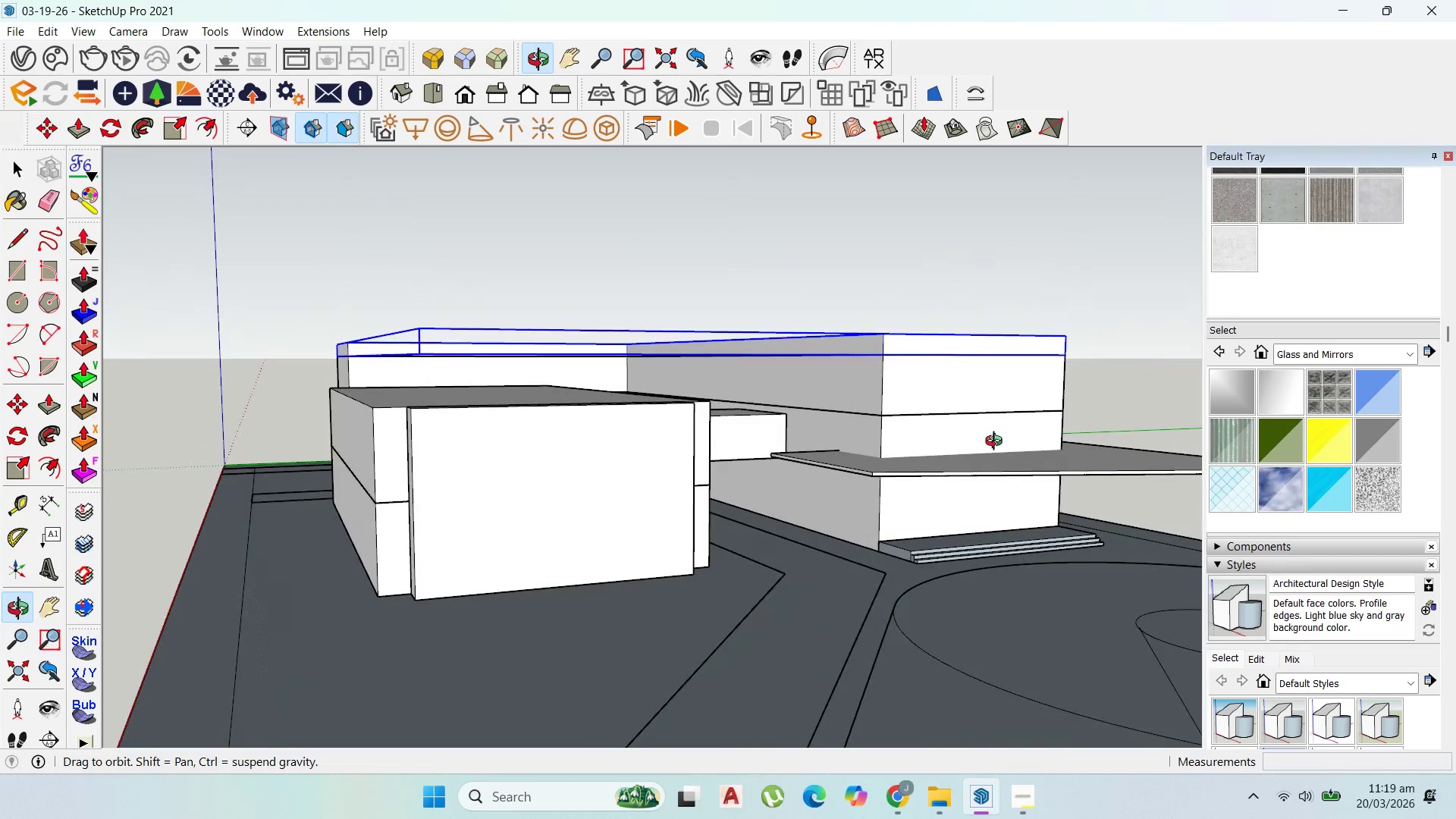 
scroll: coordinate [1002, 475], scroll_direction: up, amount: 3.0
 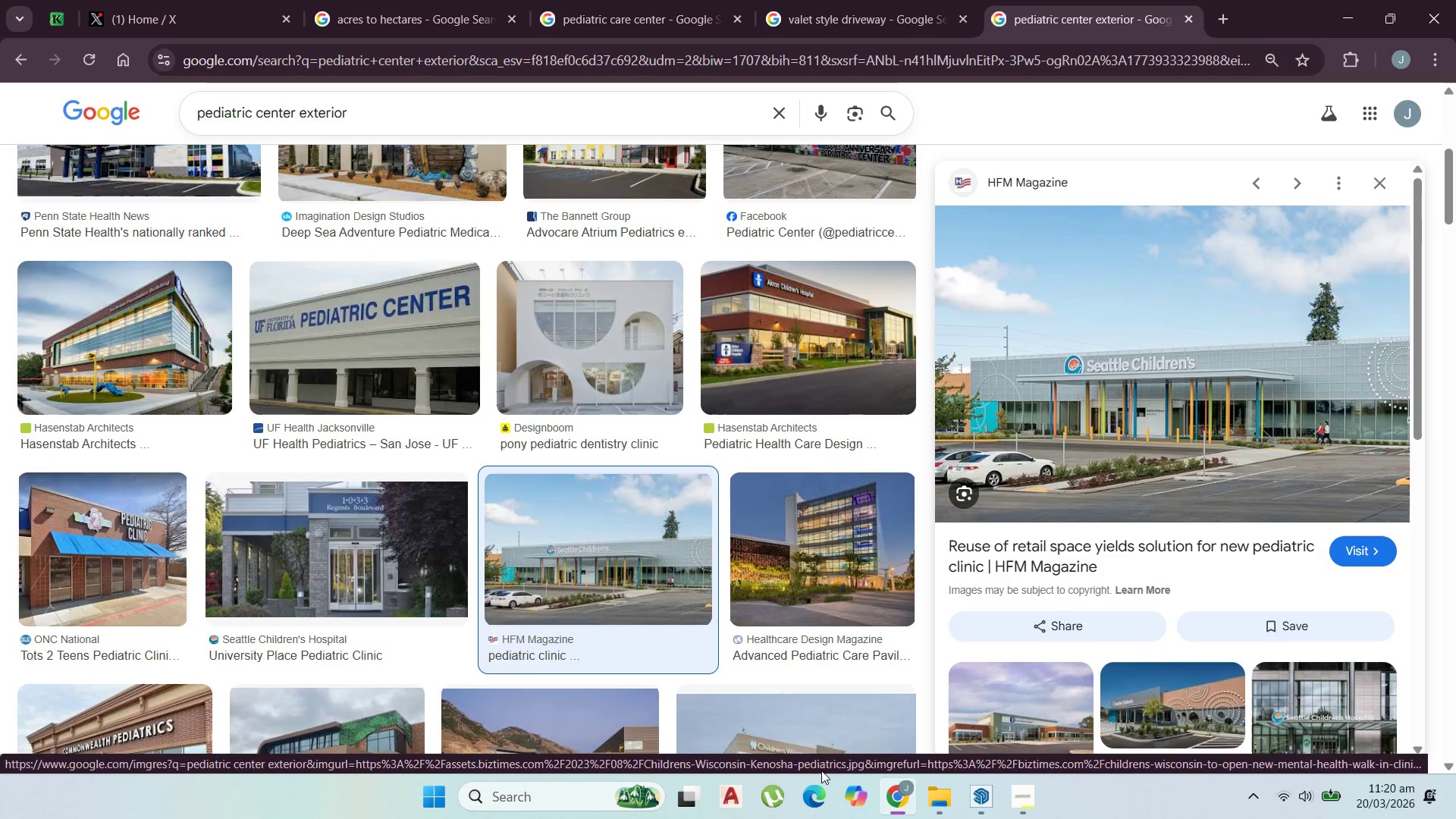 
wait(5.65)
 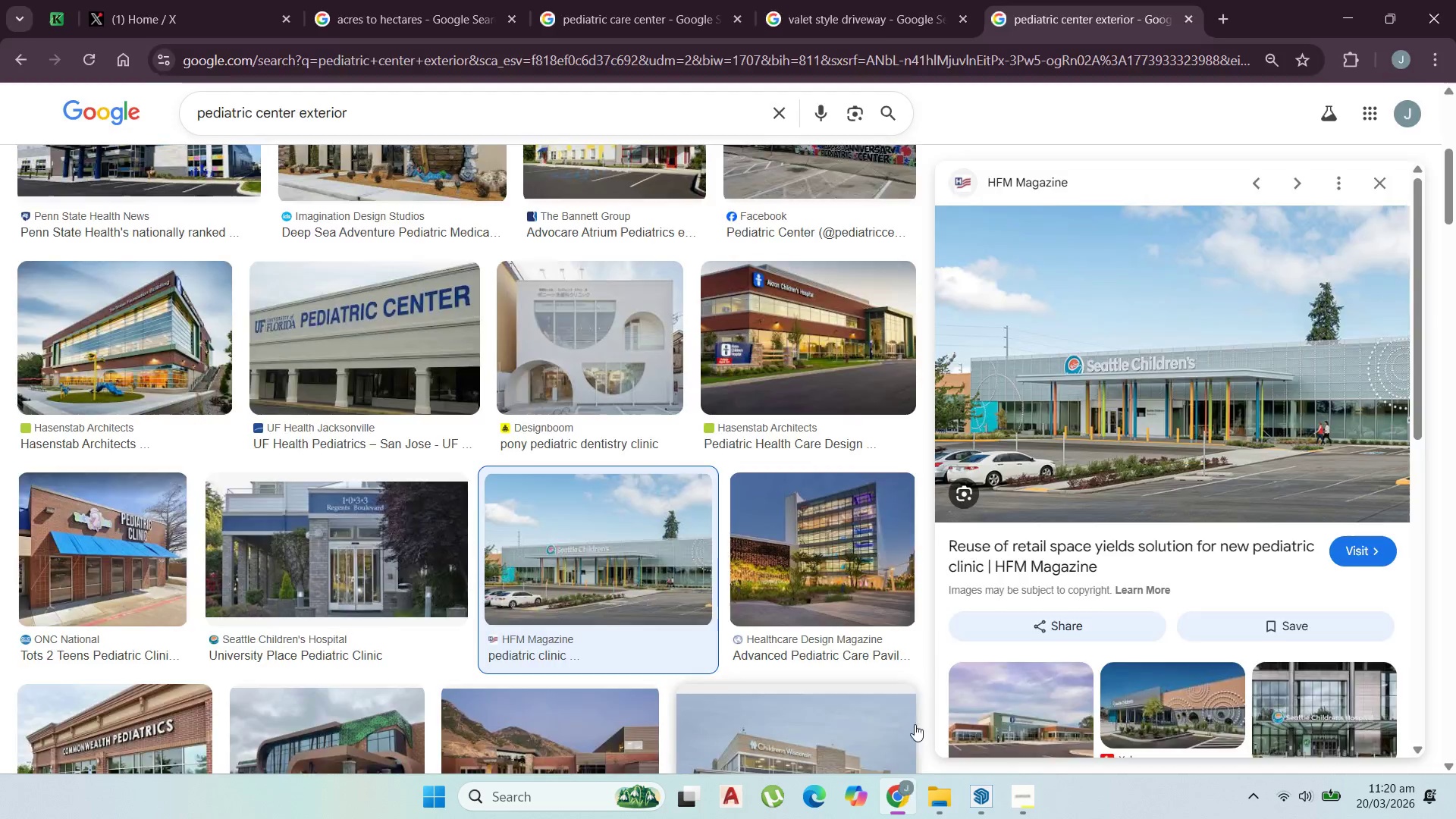 
scroll: coordinate [413, 587], scroll_direction: down, amount: 4.0
 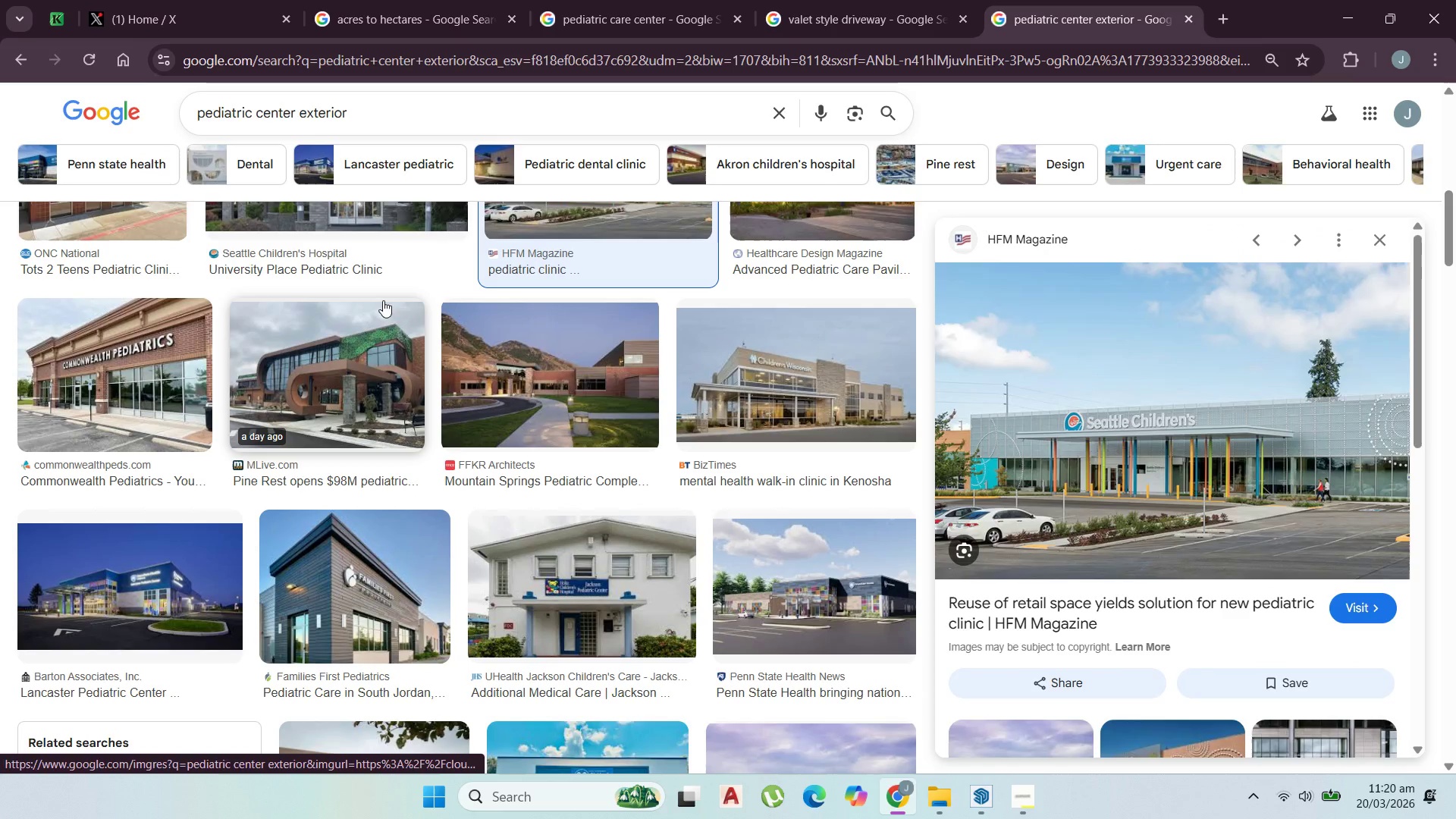 
left_click([383, 300])
 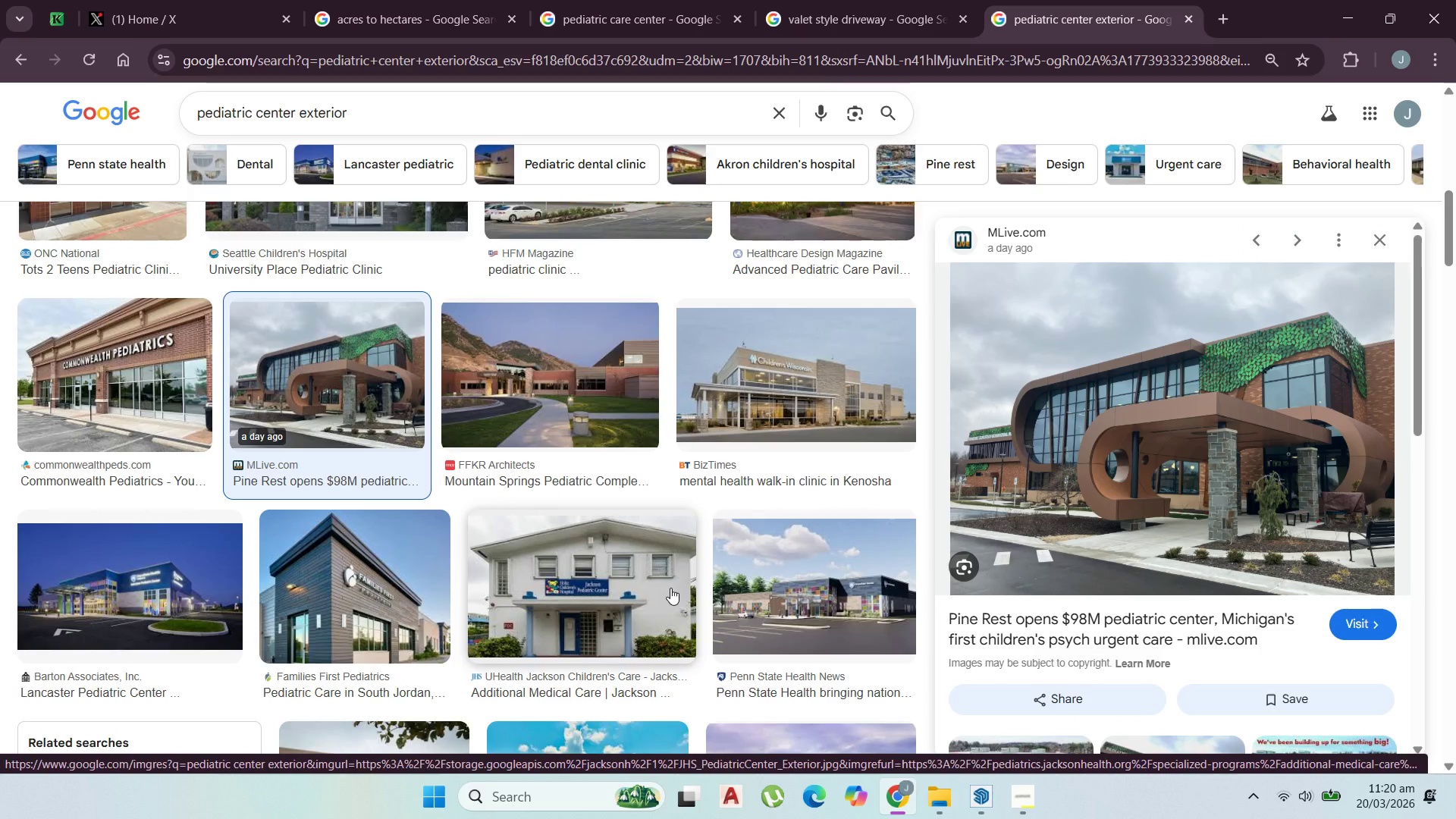 
scroll: coordinate [679, 590], scroll_direction: down, amount: 6.0
 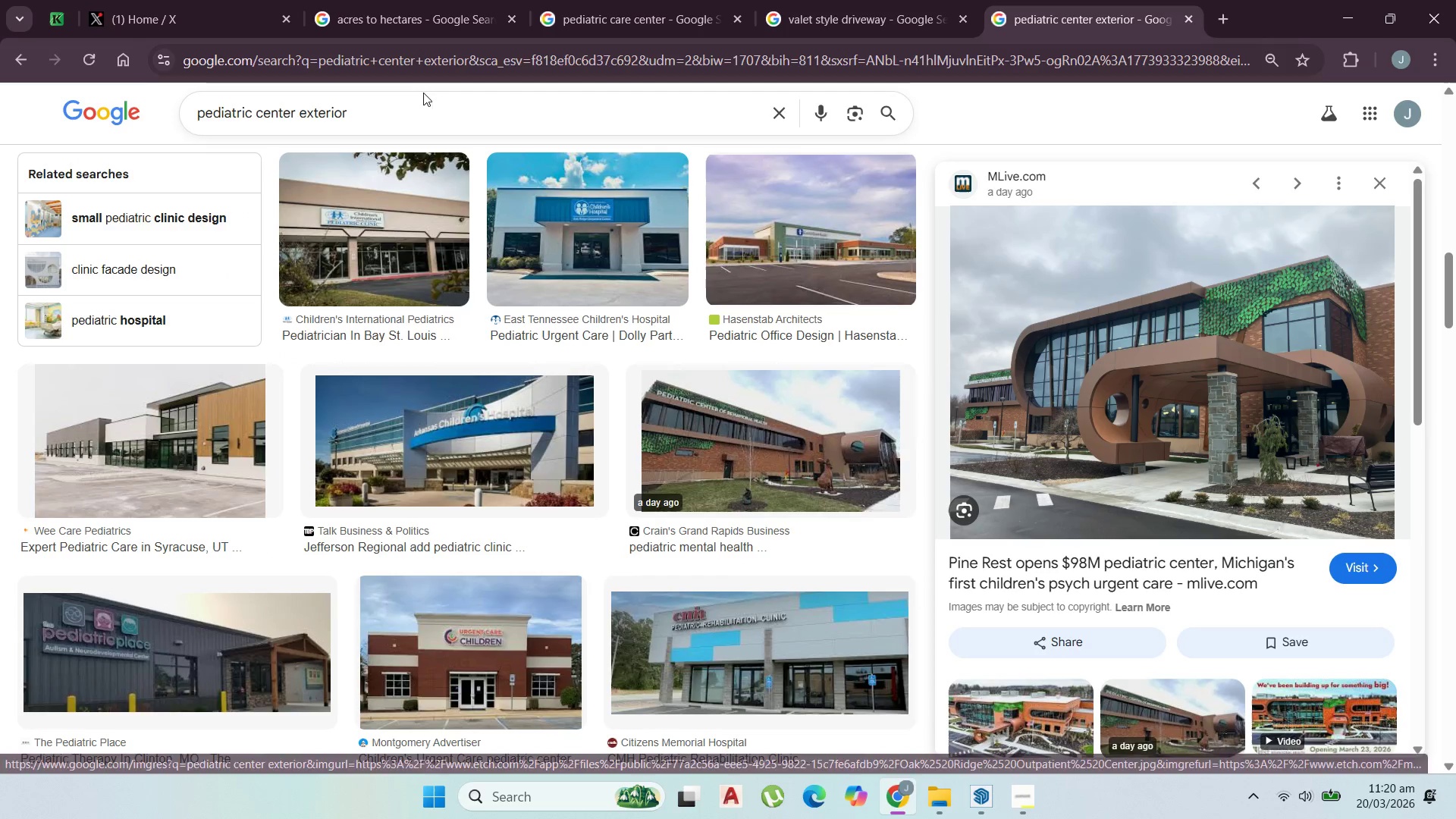 
left_click([412, 111])
 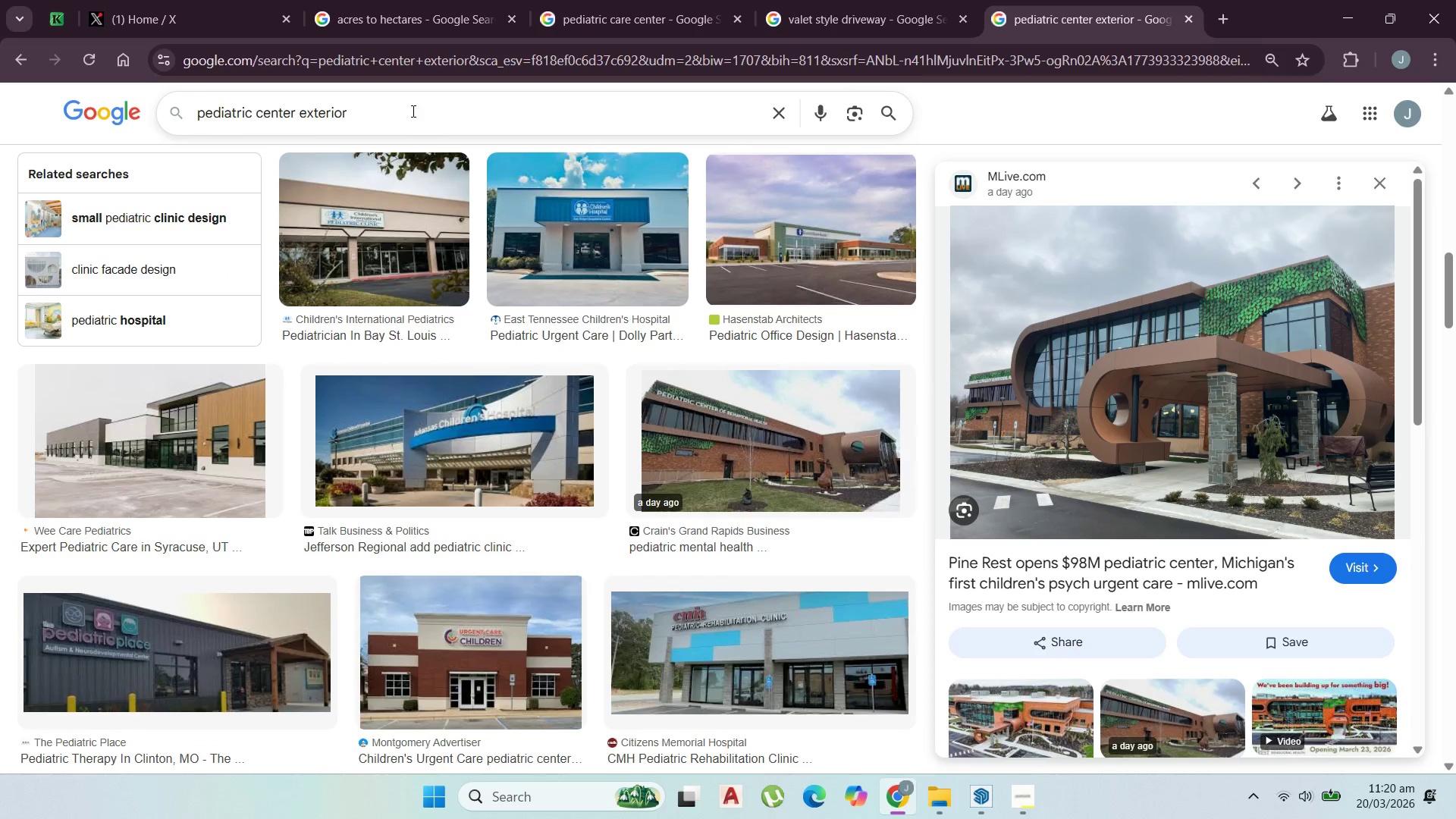 
type( design)
 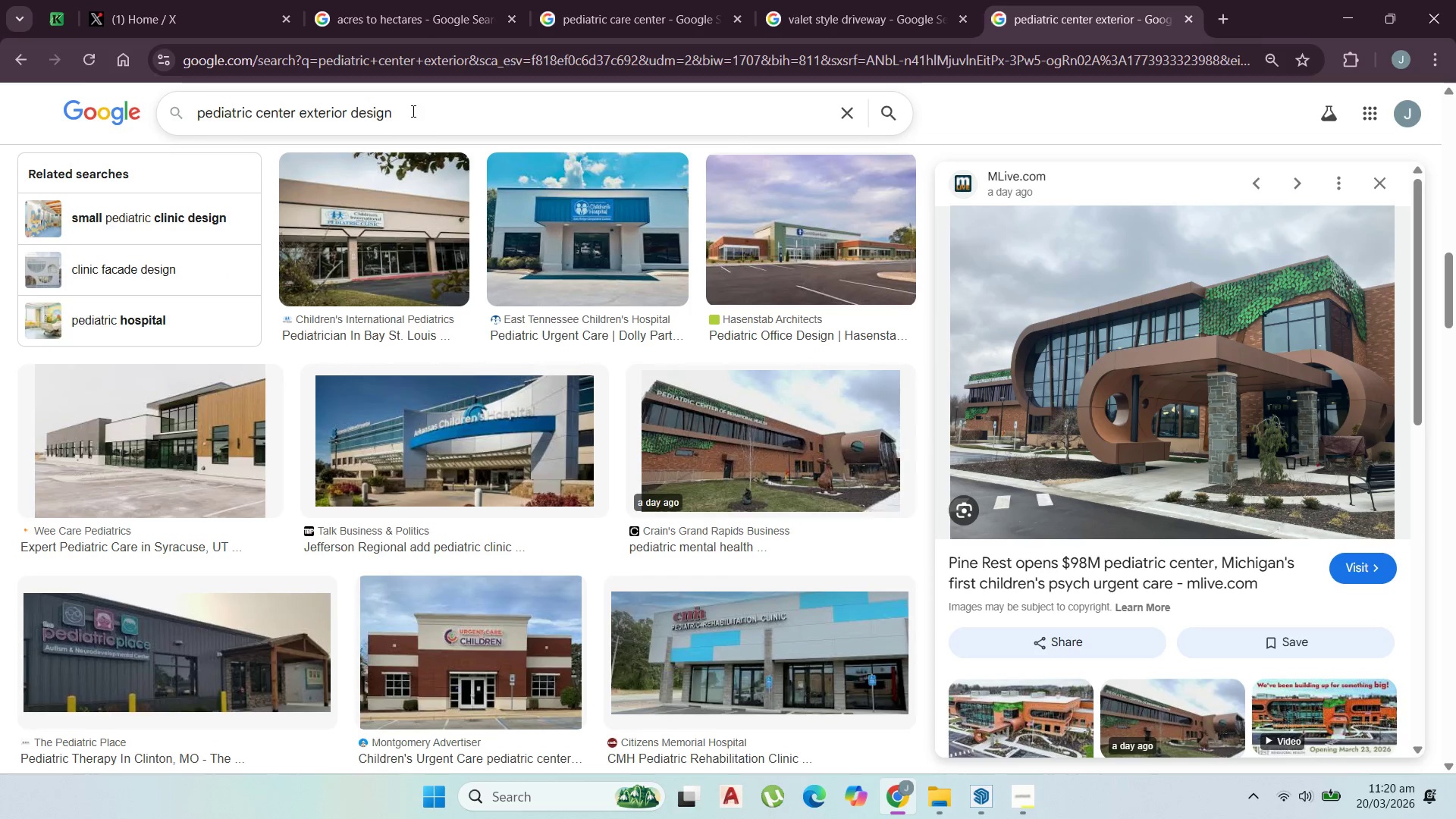 
key(Enter)
 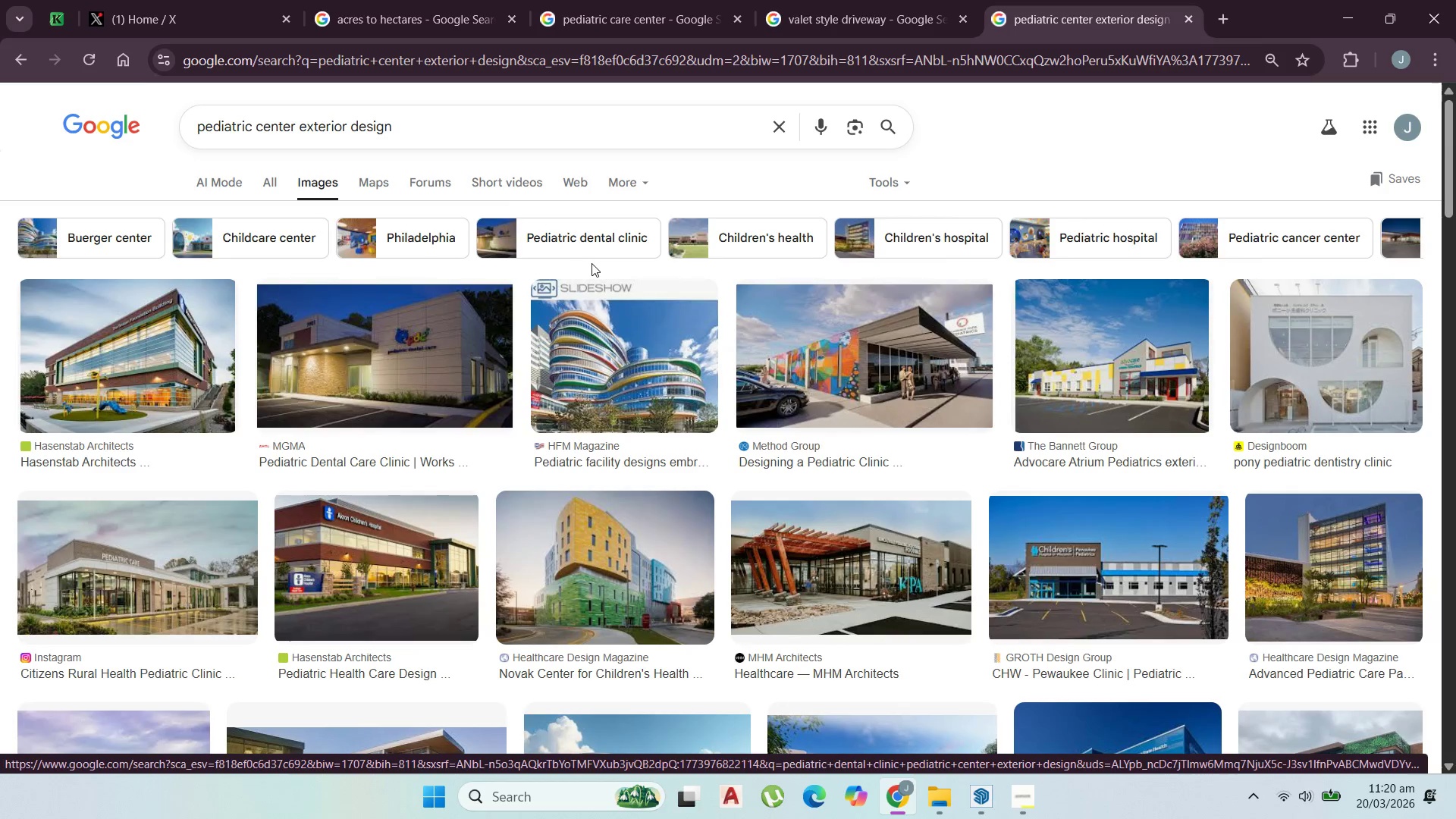 
scroll: coordinate [541, 442], scroll_direction: down, amount: 4.0
 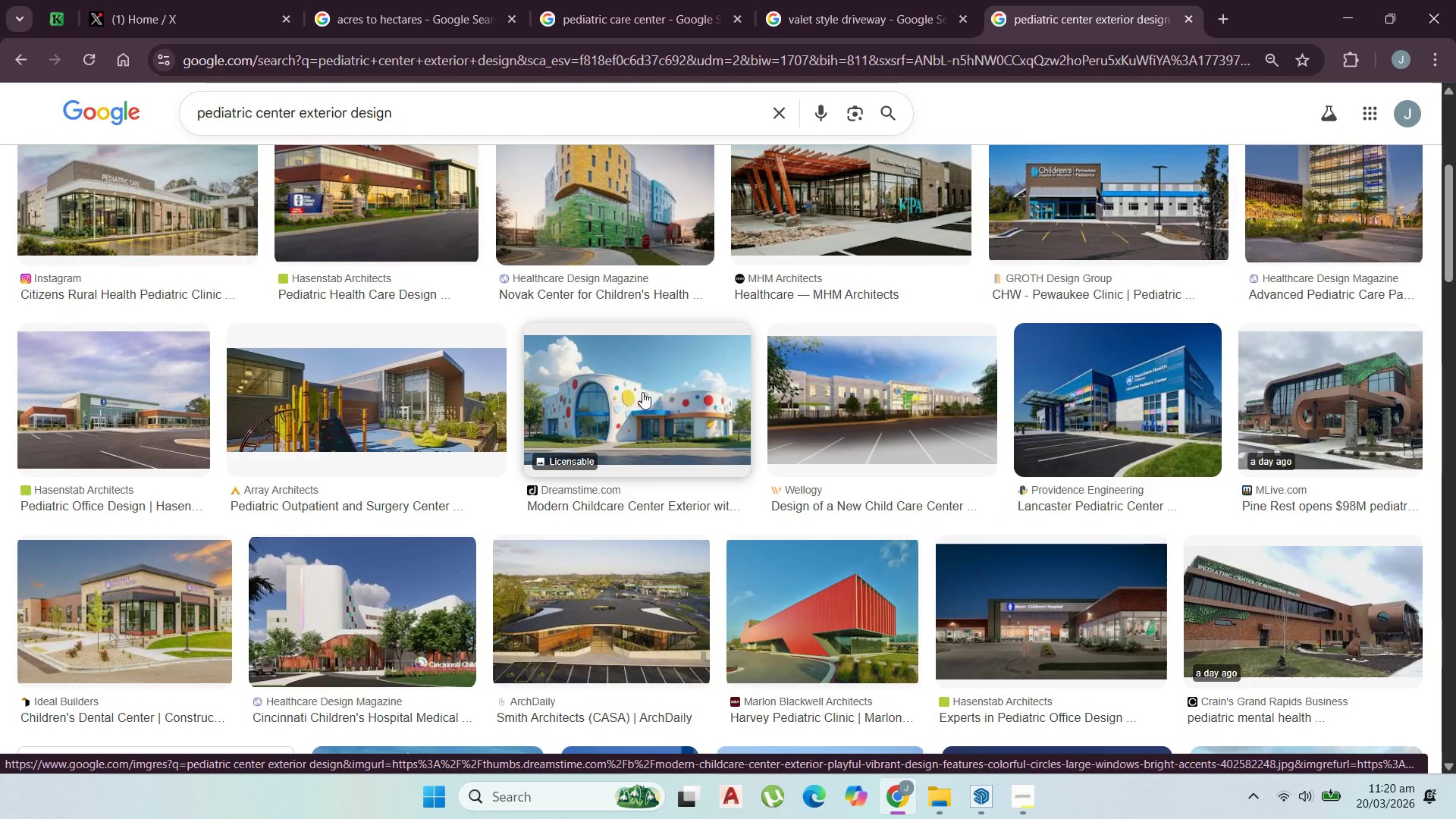 
left_click([657, 378])
 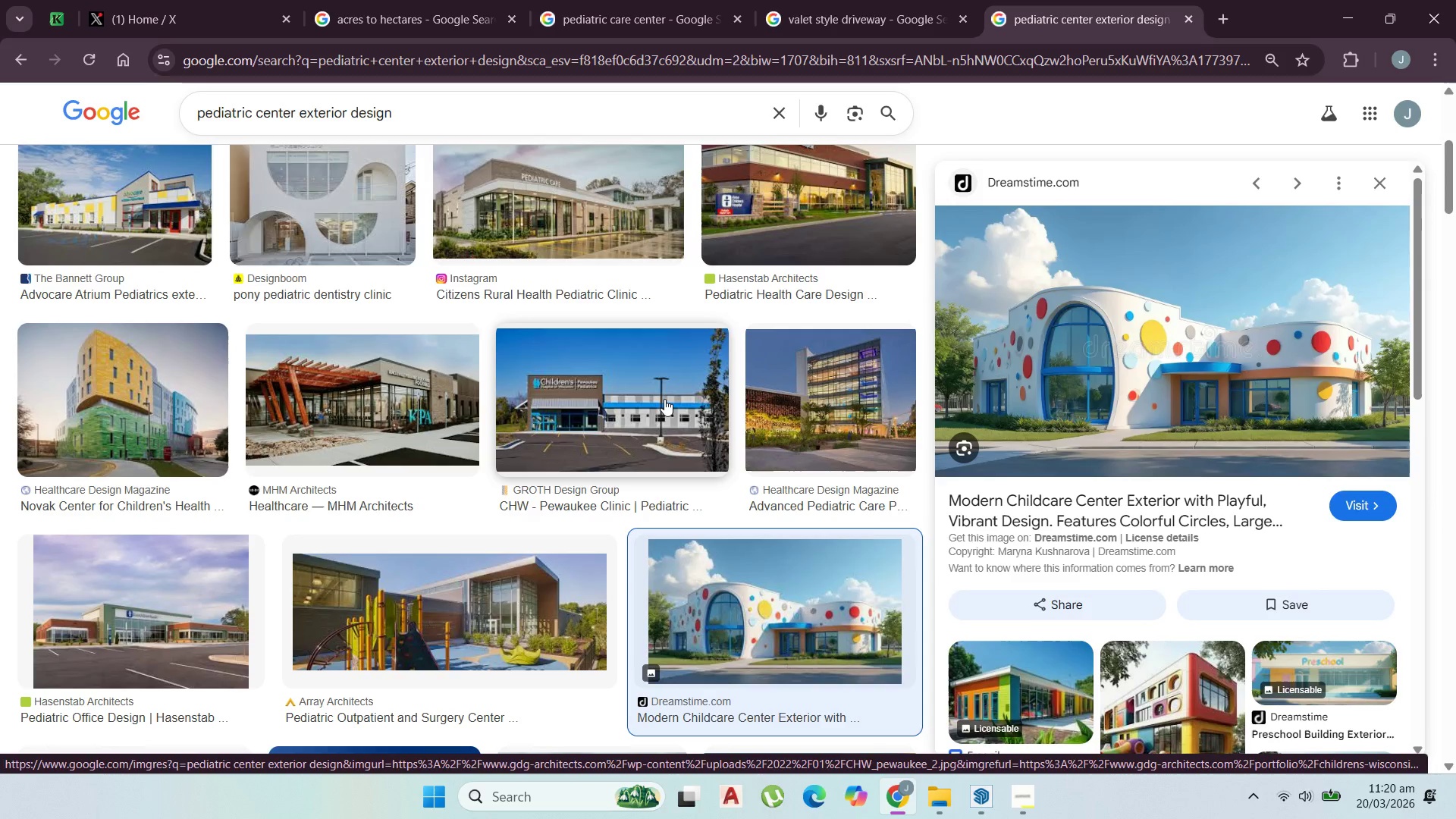 
scroll: coordinate [1056, 566], scroll_direction: down, amount: 5.0
 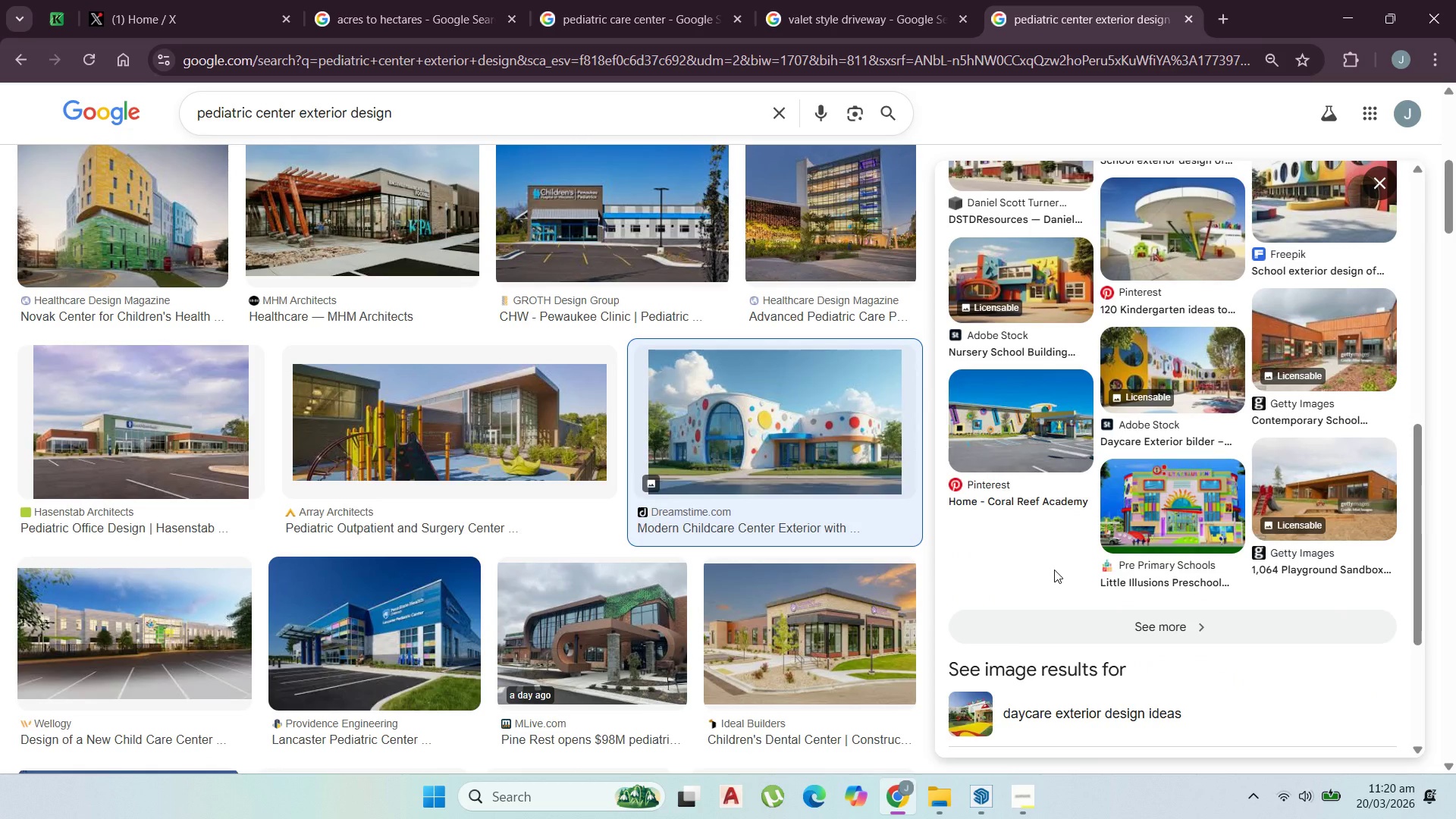 
wait(9.31)
 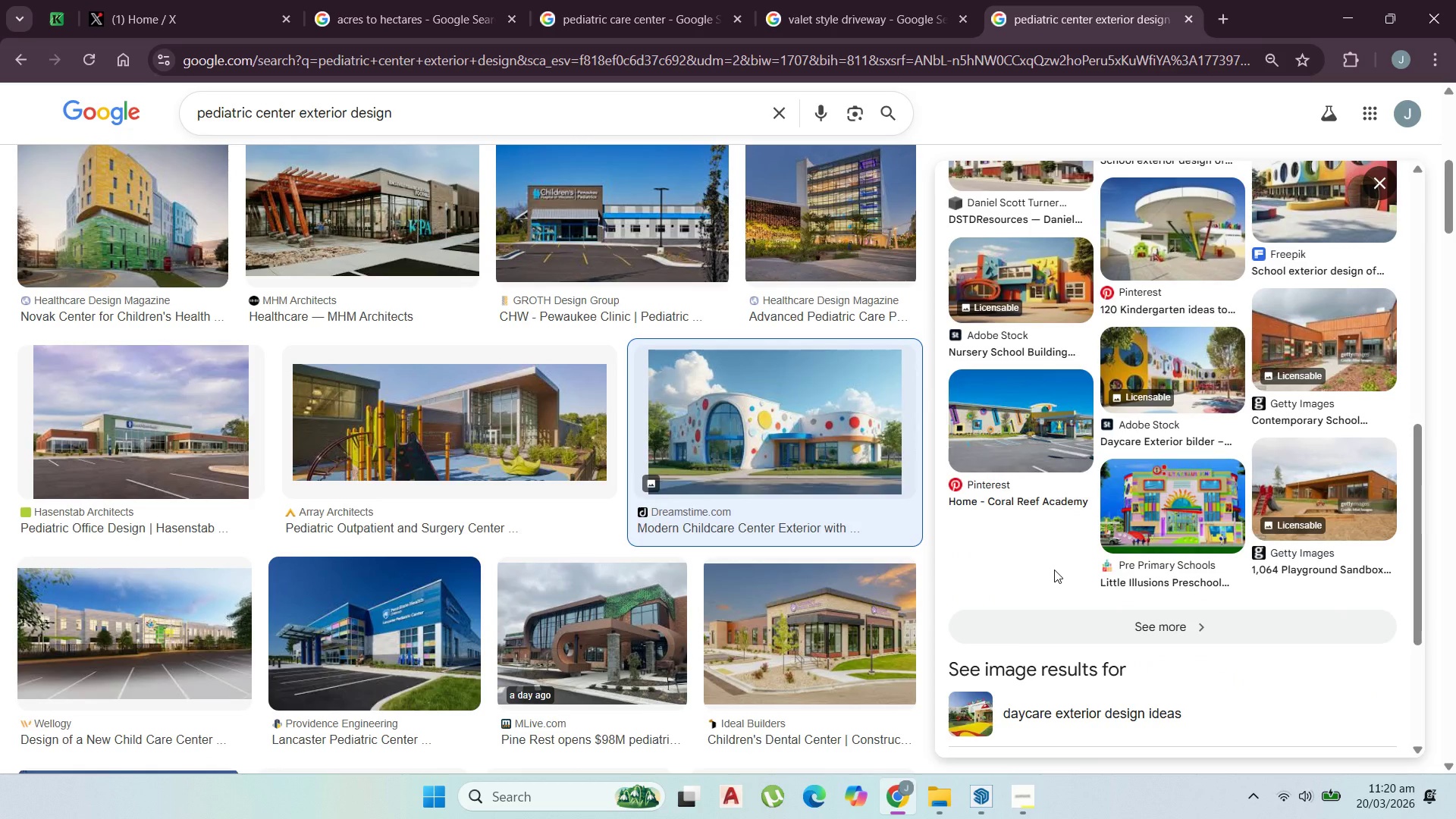 
scroll: coordinate [825, 573], scroll_direction: down, amount: 9.0
 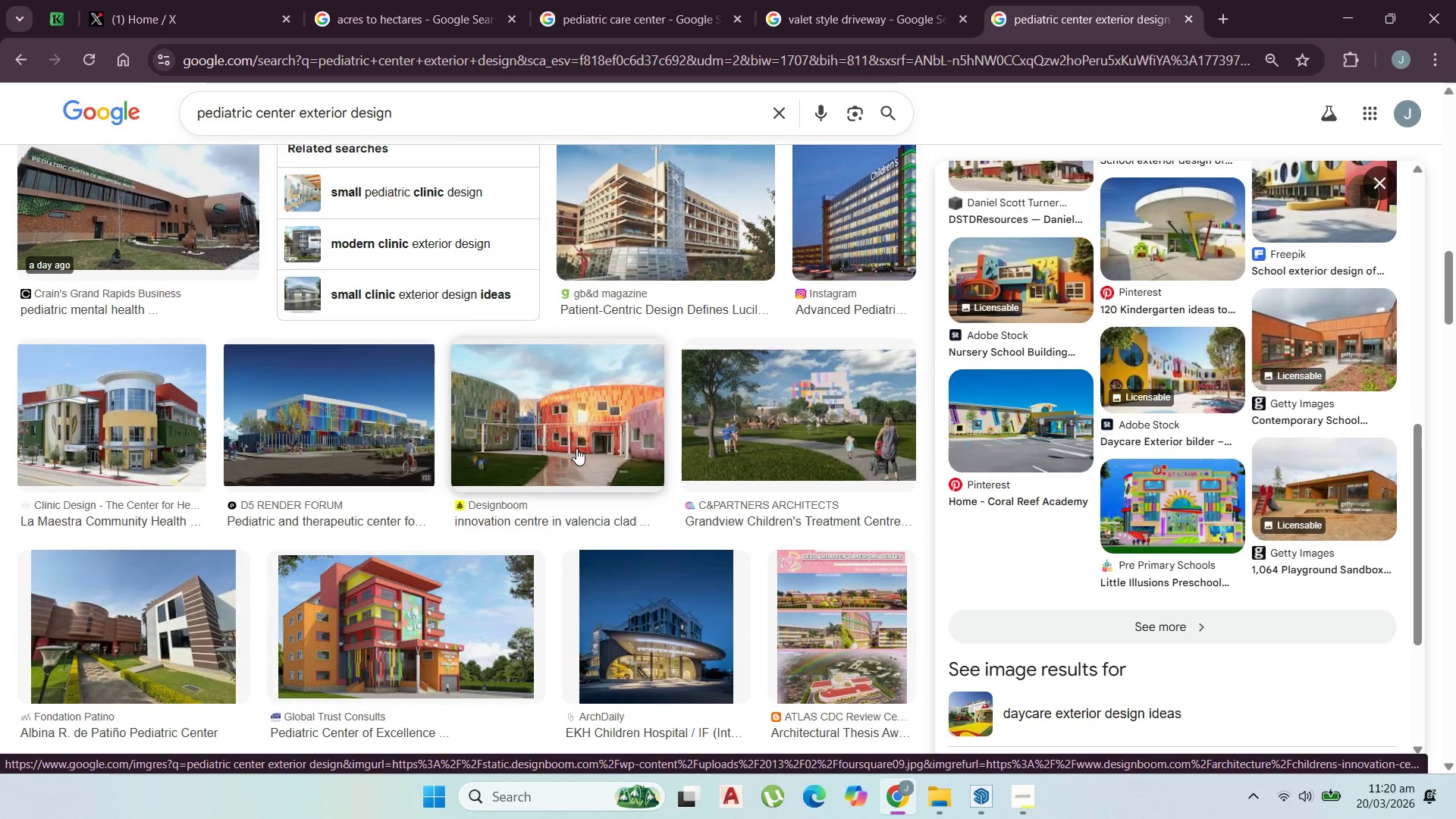 
left_click([599, 451])
 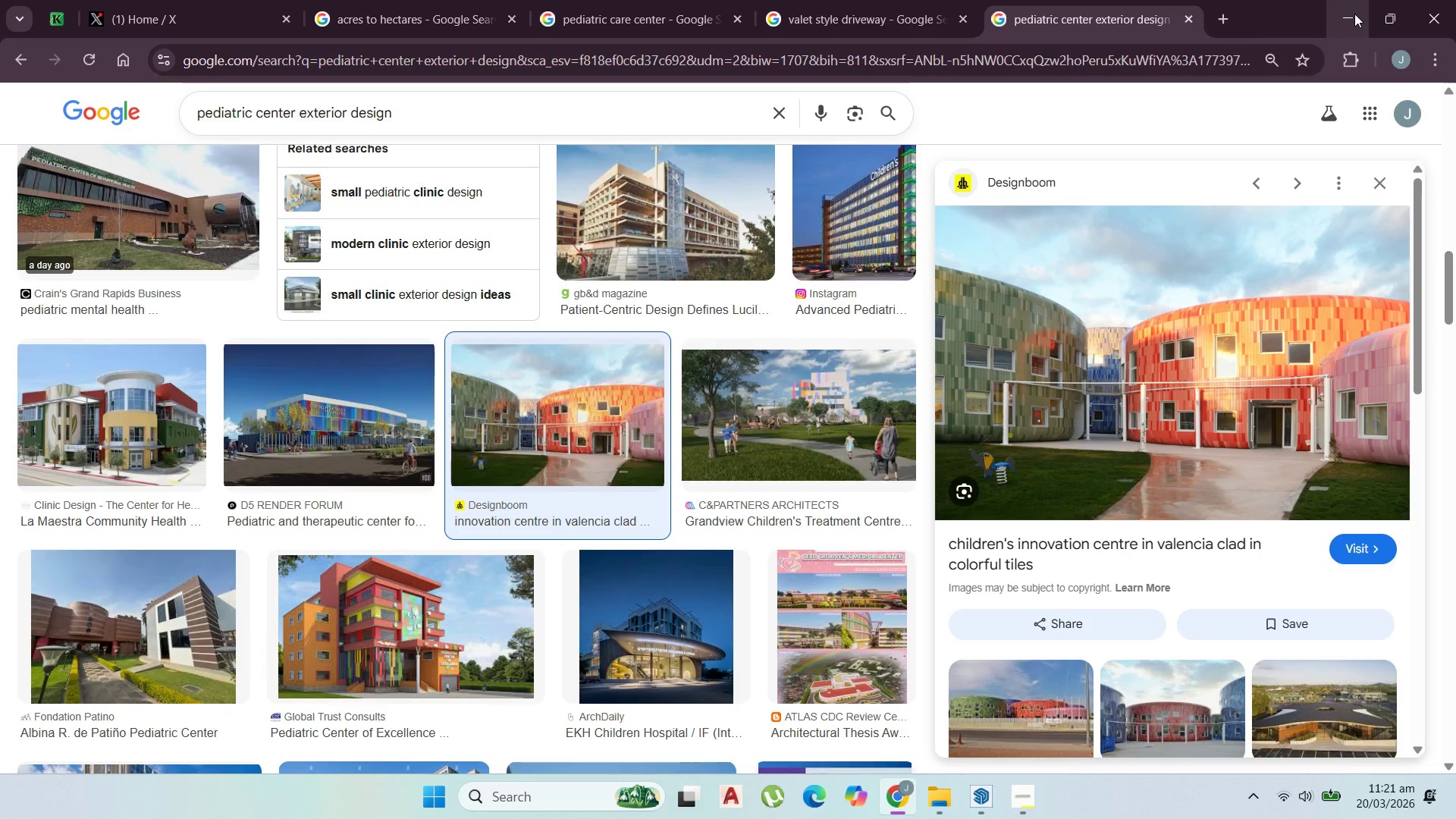 
wait(7.94)
 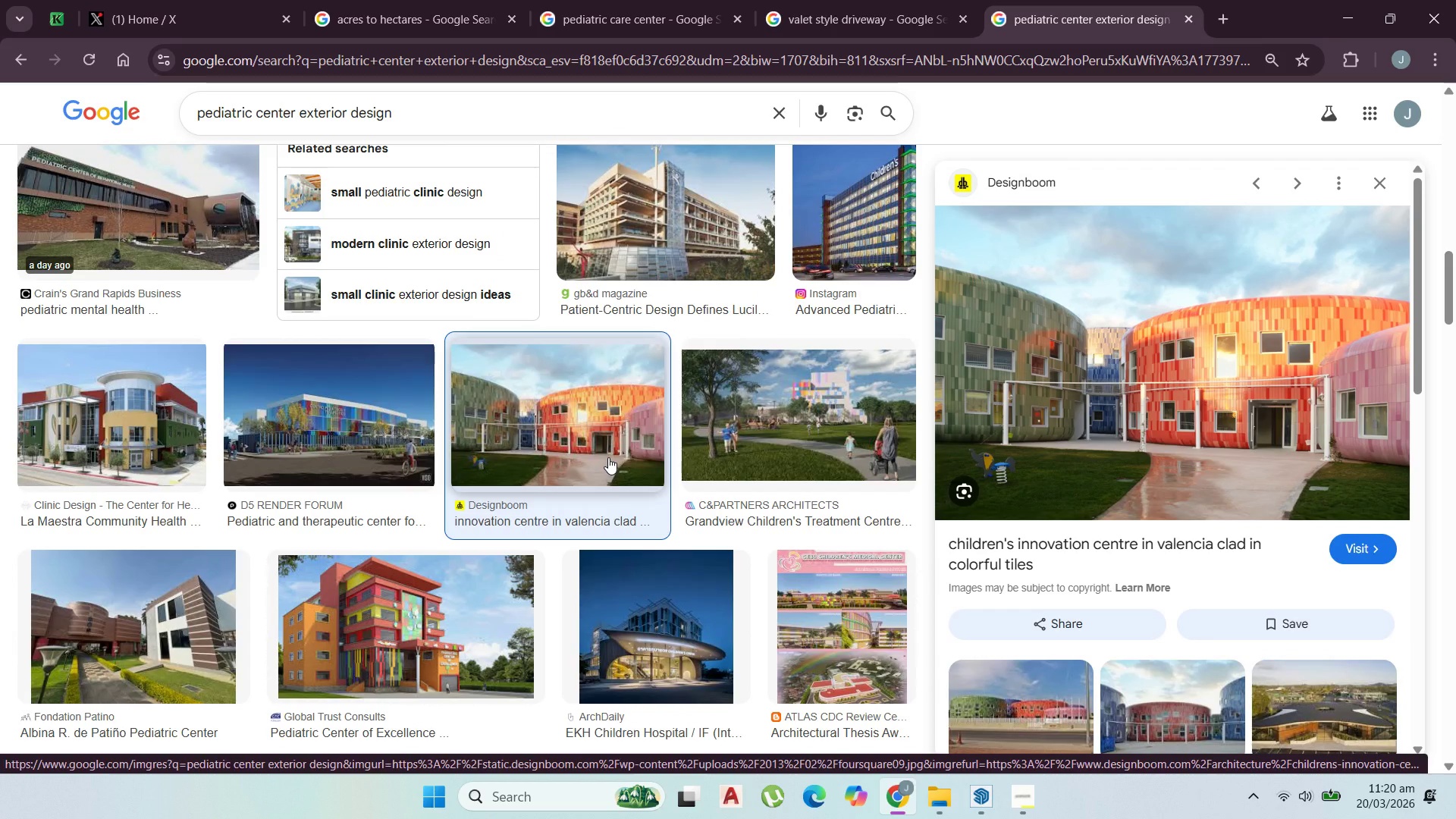 
left_click([1353, 14])
 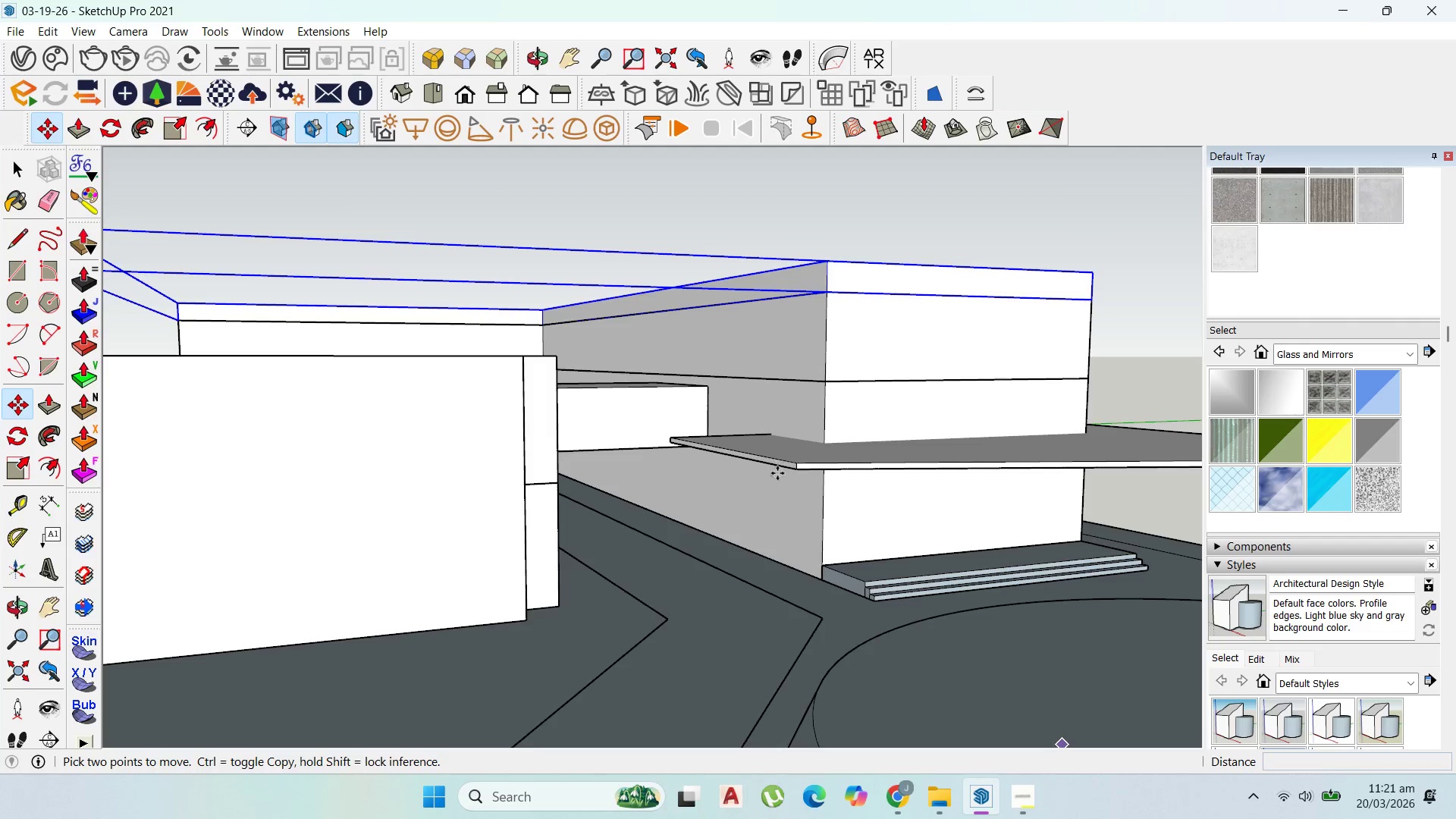 
scroll: coordinate [795, 498], scroll_direction: up, amount: 3.0
 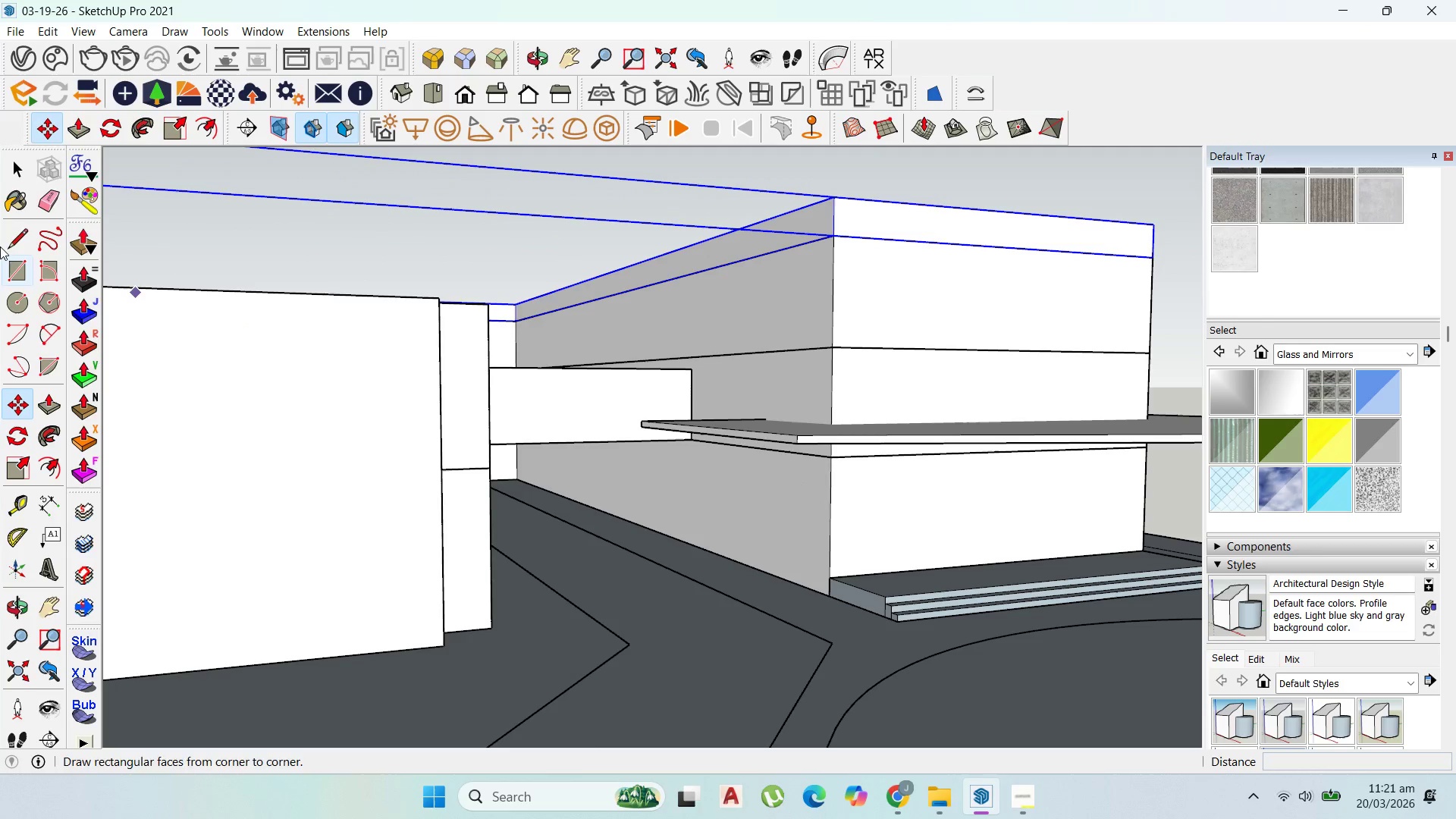 
left_click([27, 159])
 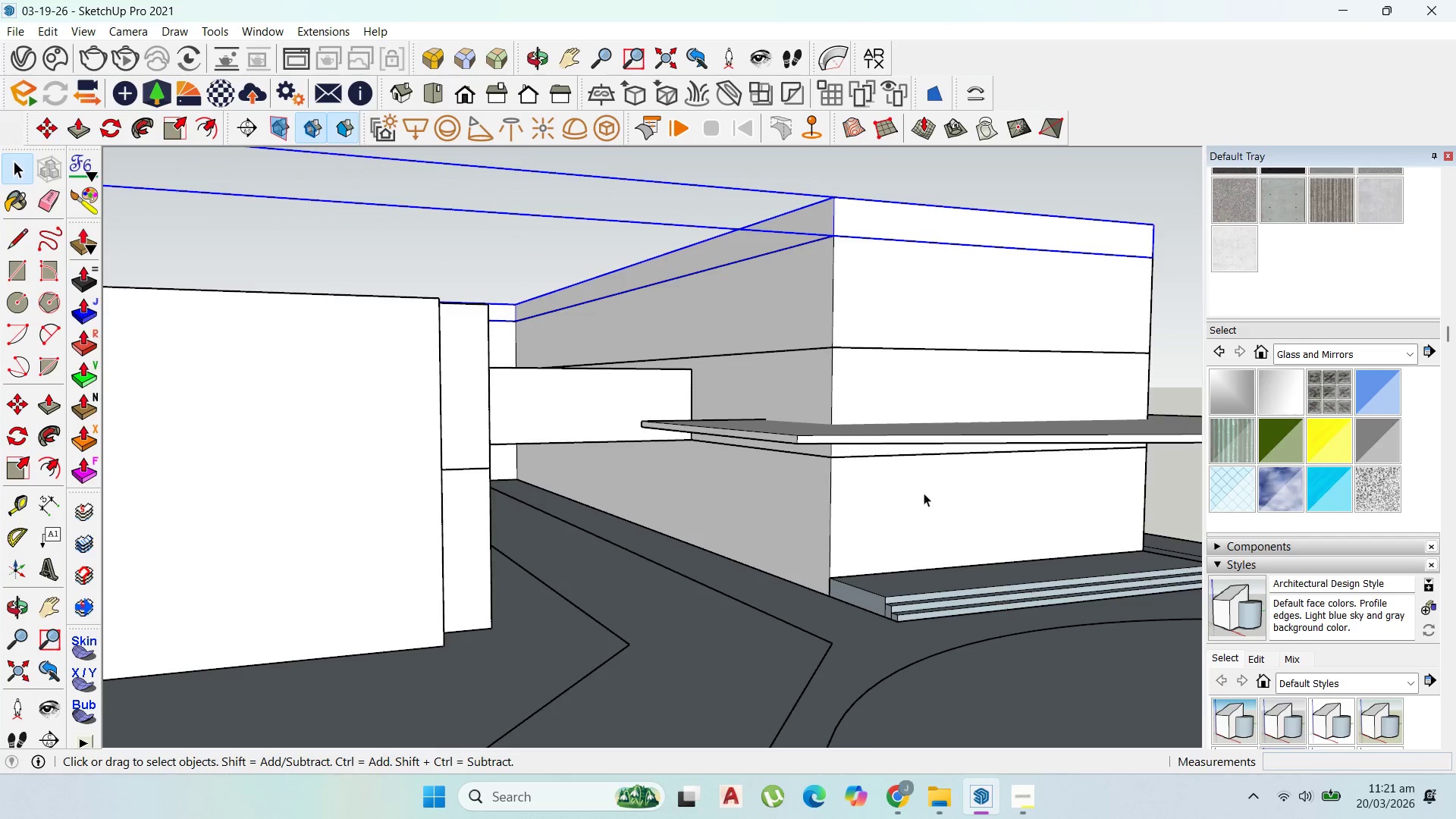 
scroll: coordinate [924, 495], scroll_direction: up, amount: 2.0
 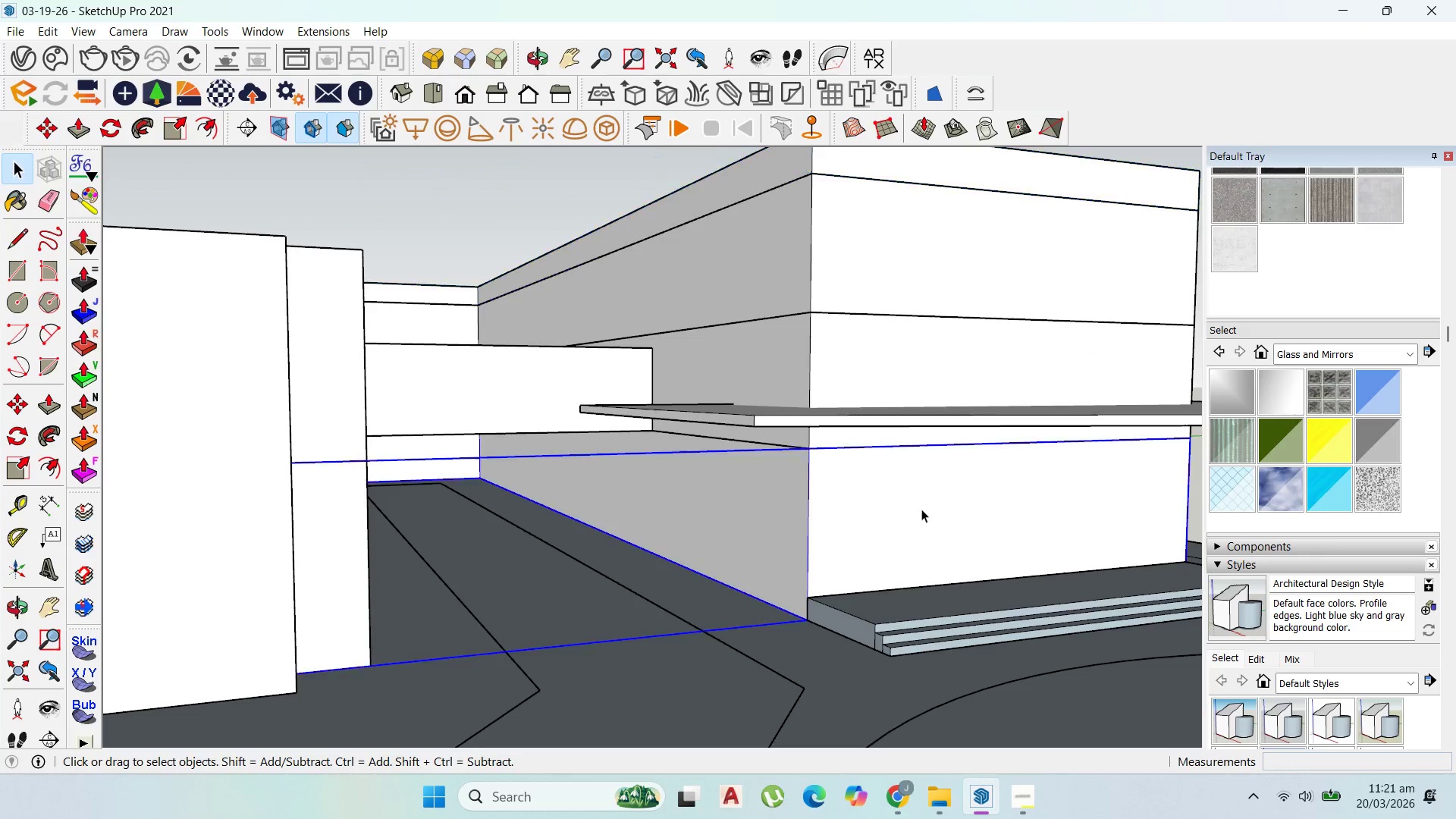 
double_click([921, 509])
 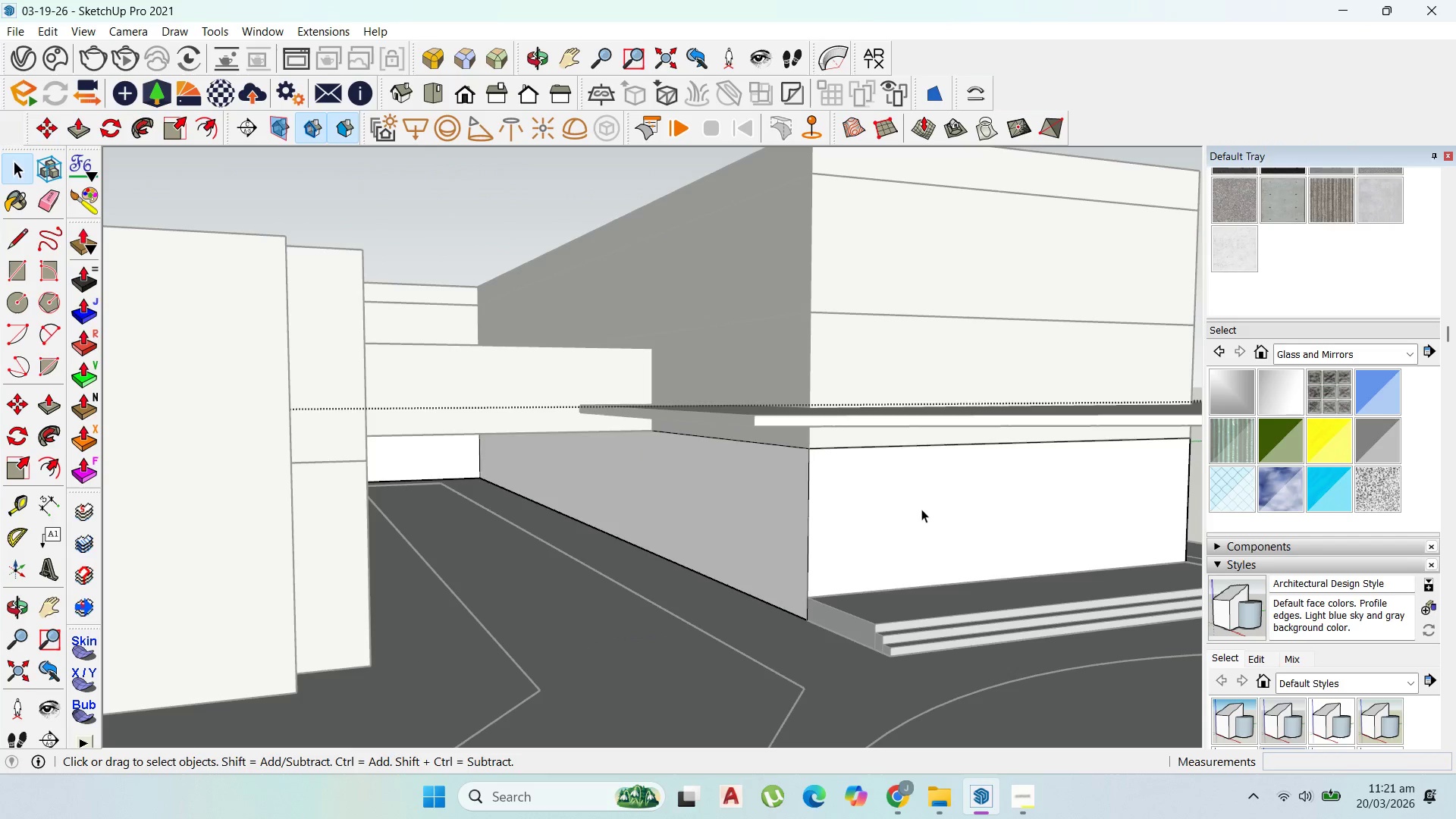 
triple_click([921, 509])
 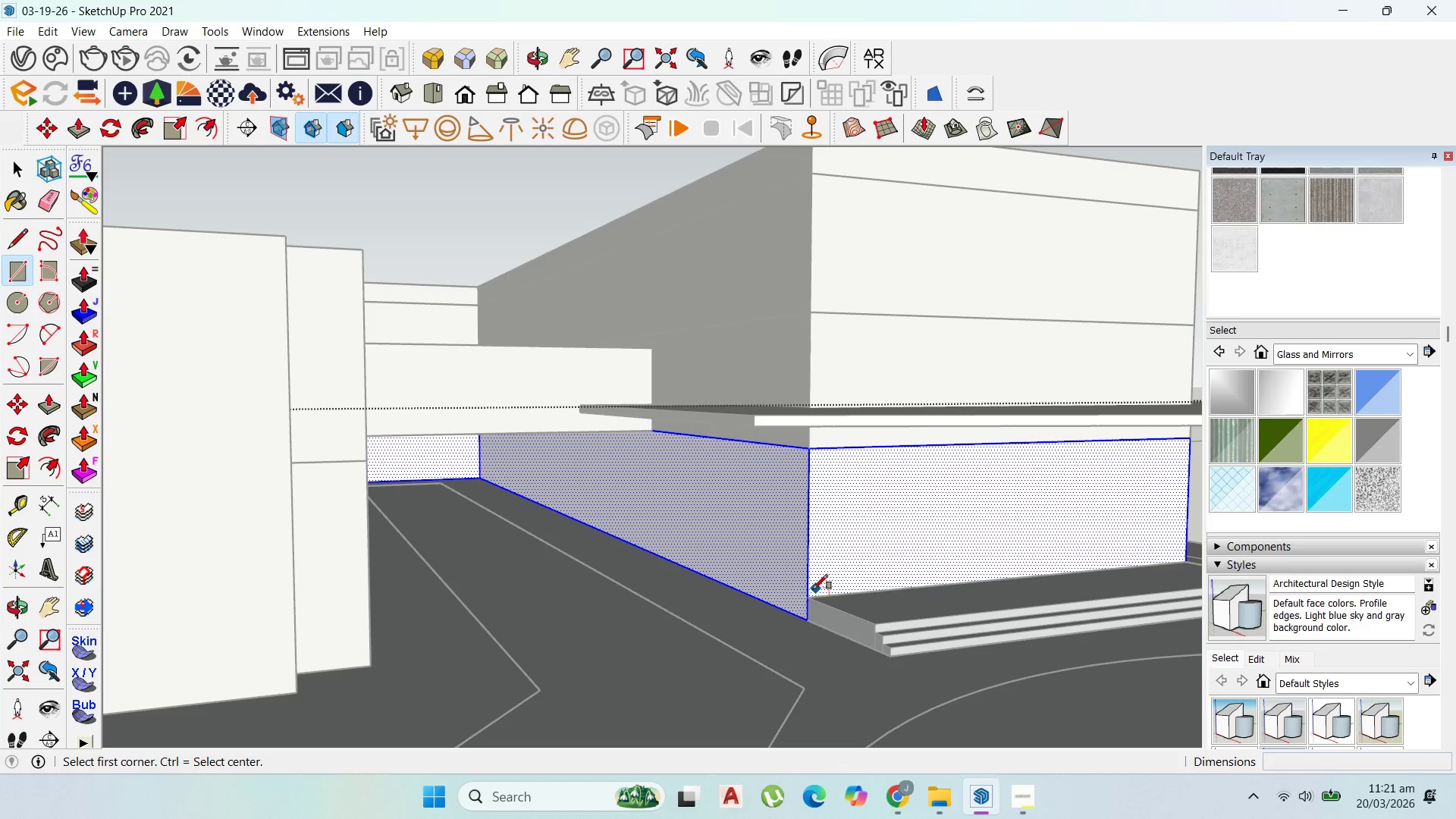 
scroll: coordinate [864, 527], scroll_direction: up, amount: 23.0
 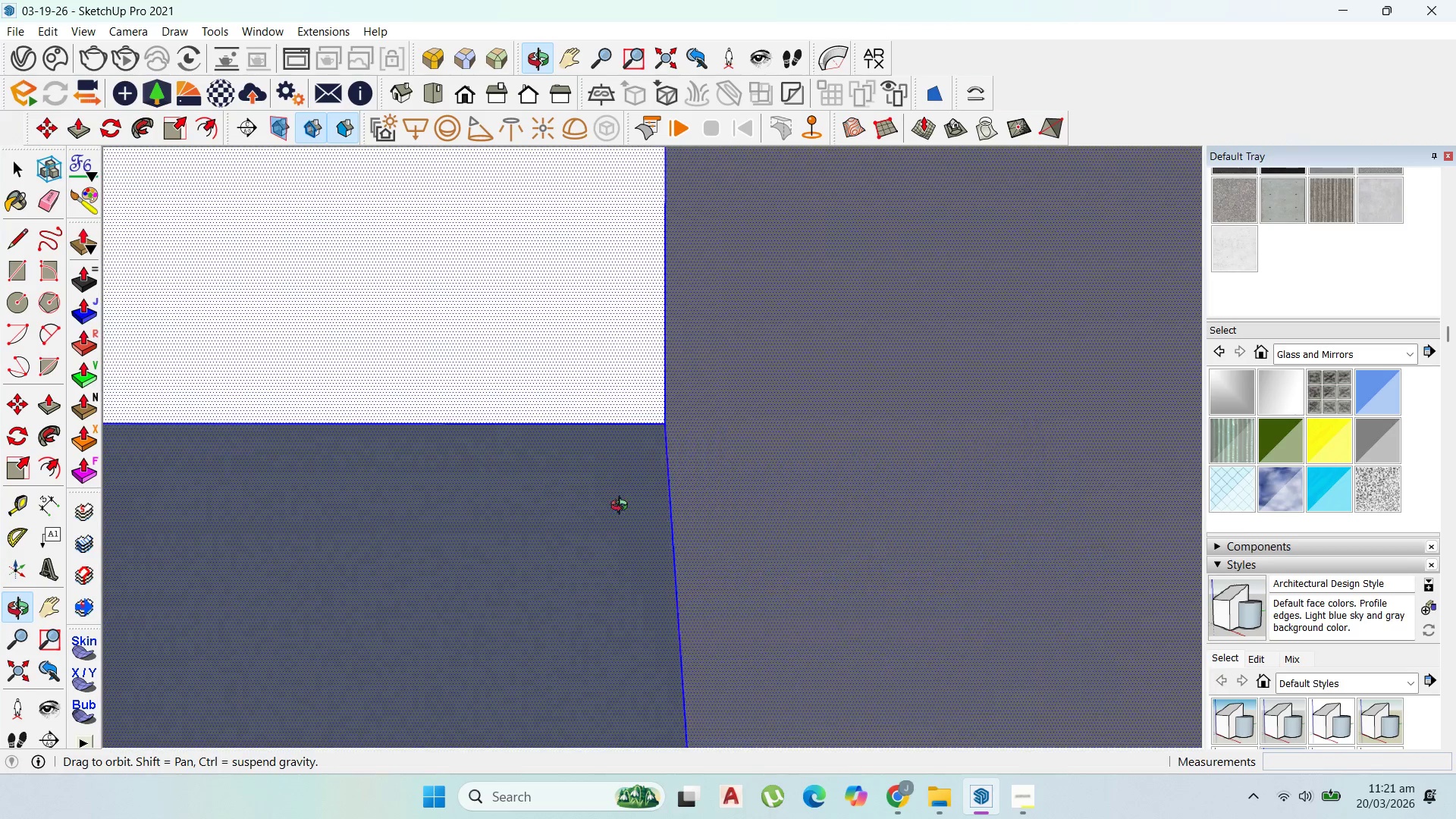 
key(P)
 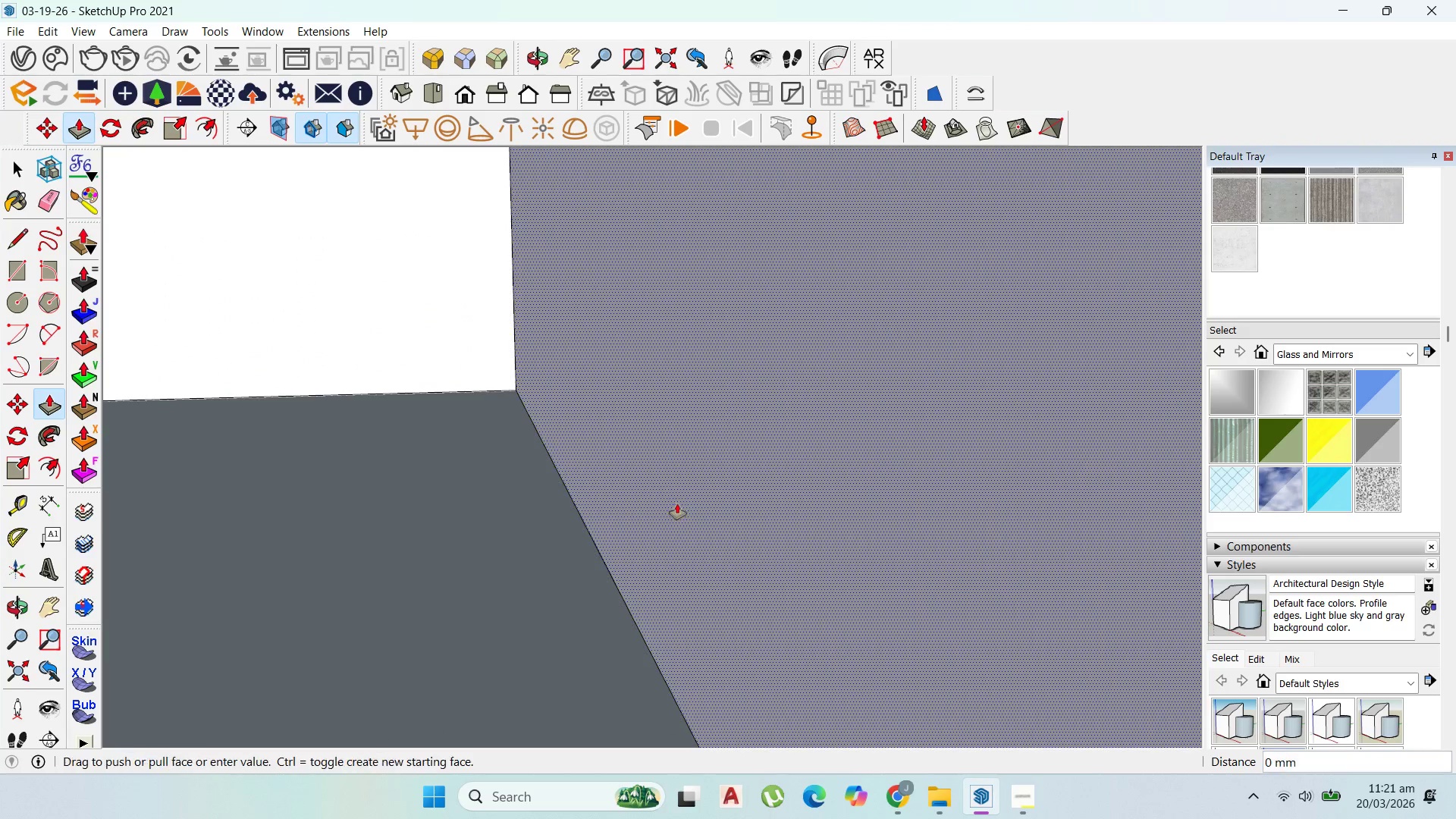 
left_click_drag(start_coordinate=[676, 504], to_coordinate=[826, 430])
 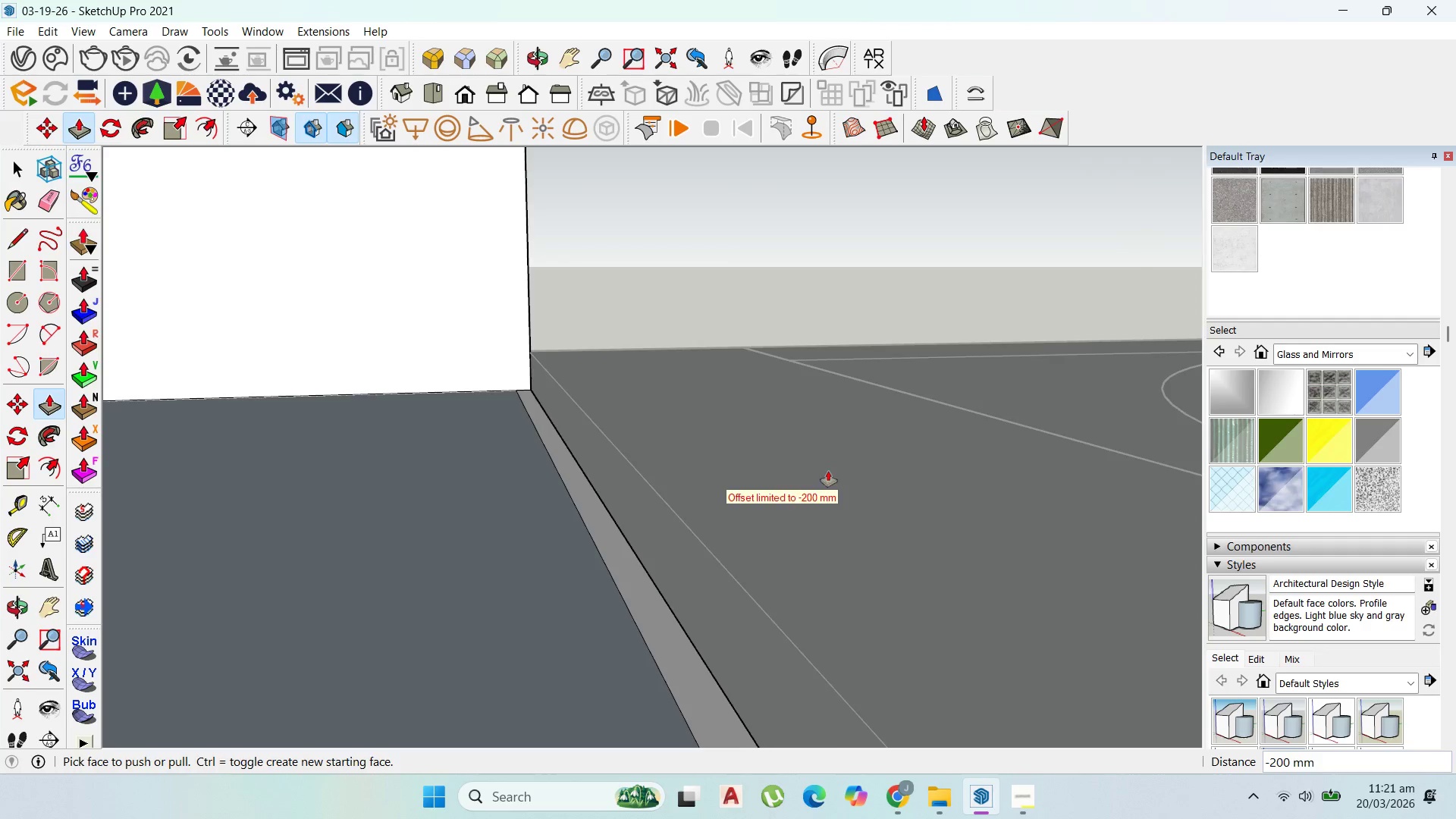 
scroll: coordinate [827, 472], scroll_direction: up, amount: 1.0
 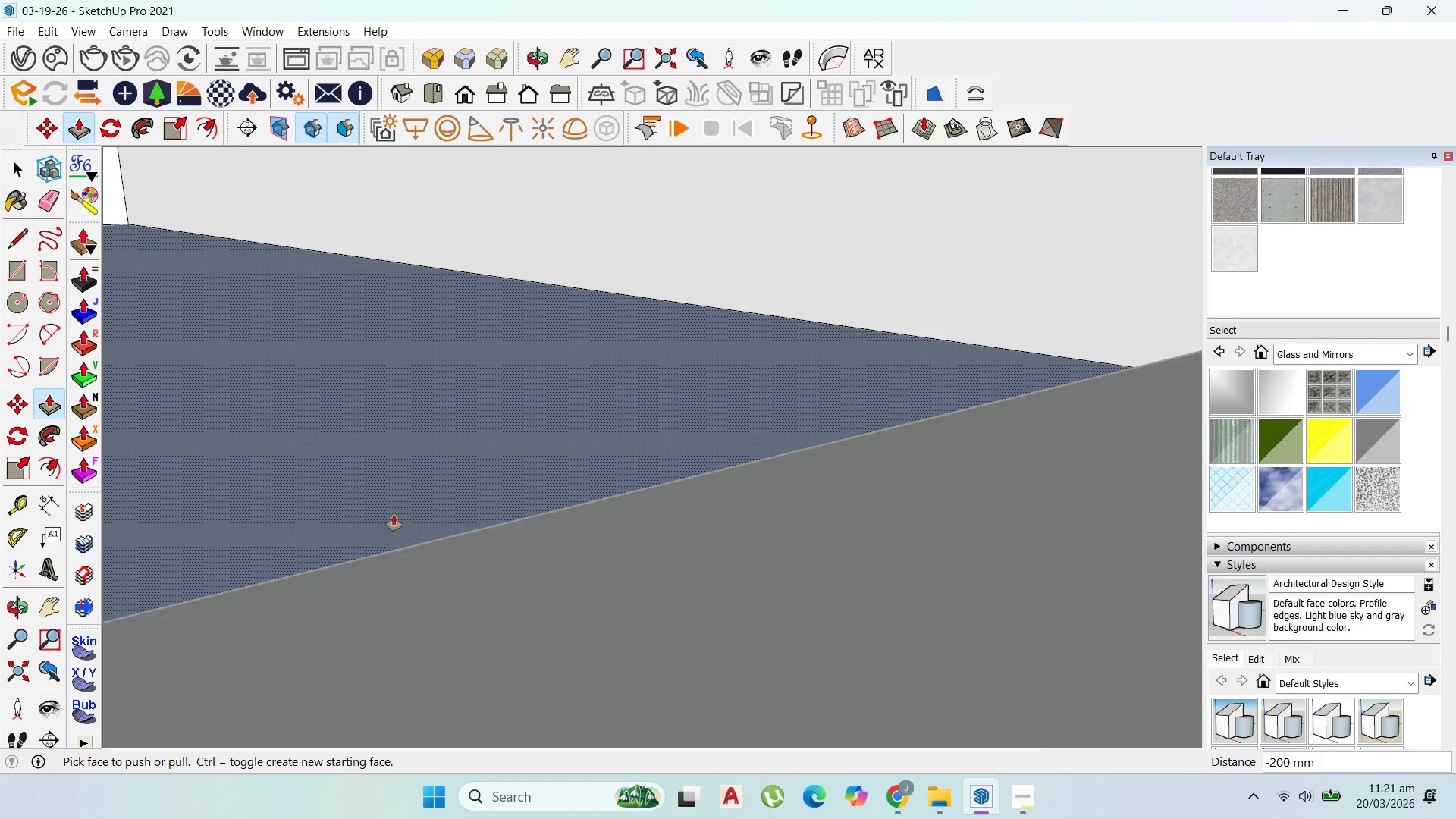 
left_click_drag(start_coordinate=[692, 498], to_coordinate=[992, 494])
 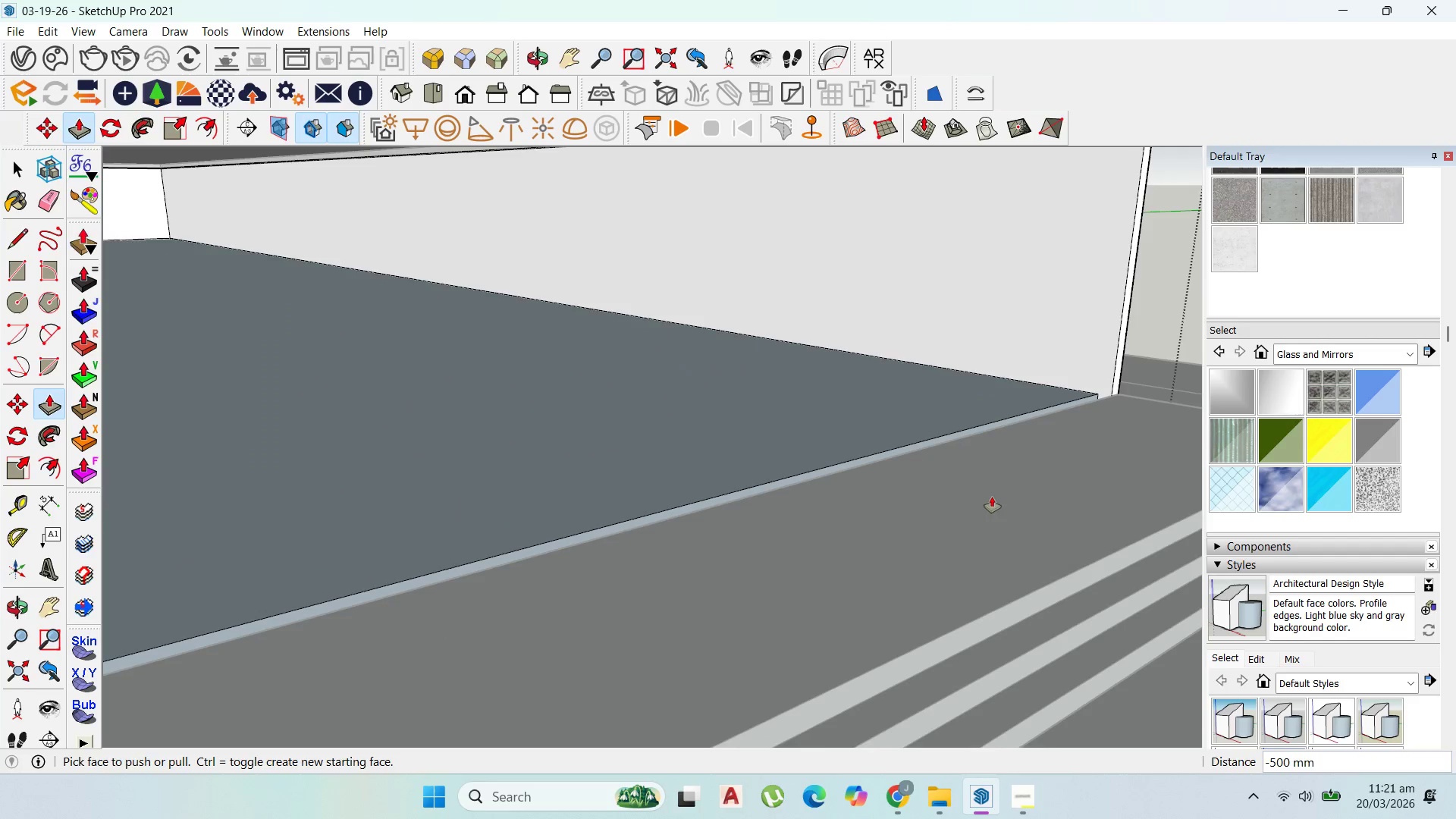 
scroll: coordinate [716, 573], scroll_direction: down, amount: 6.0
 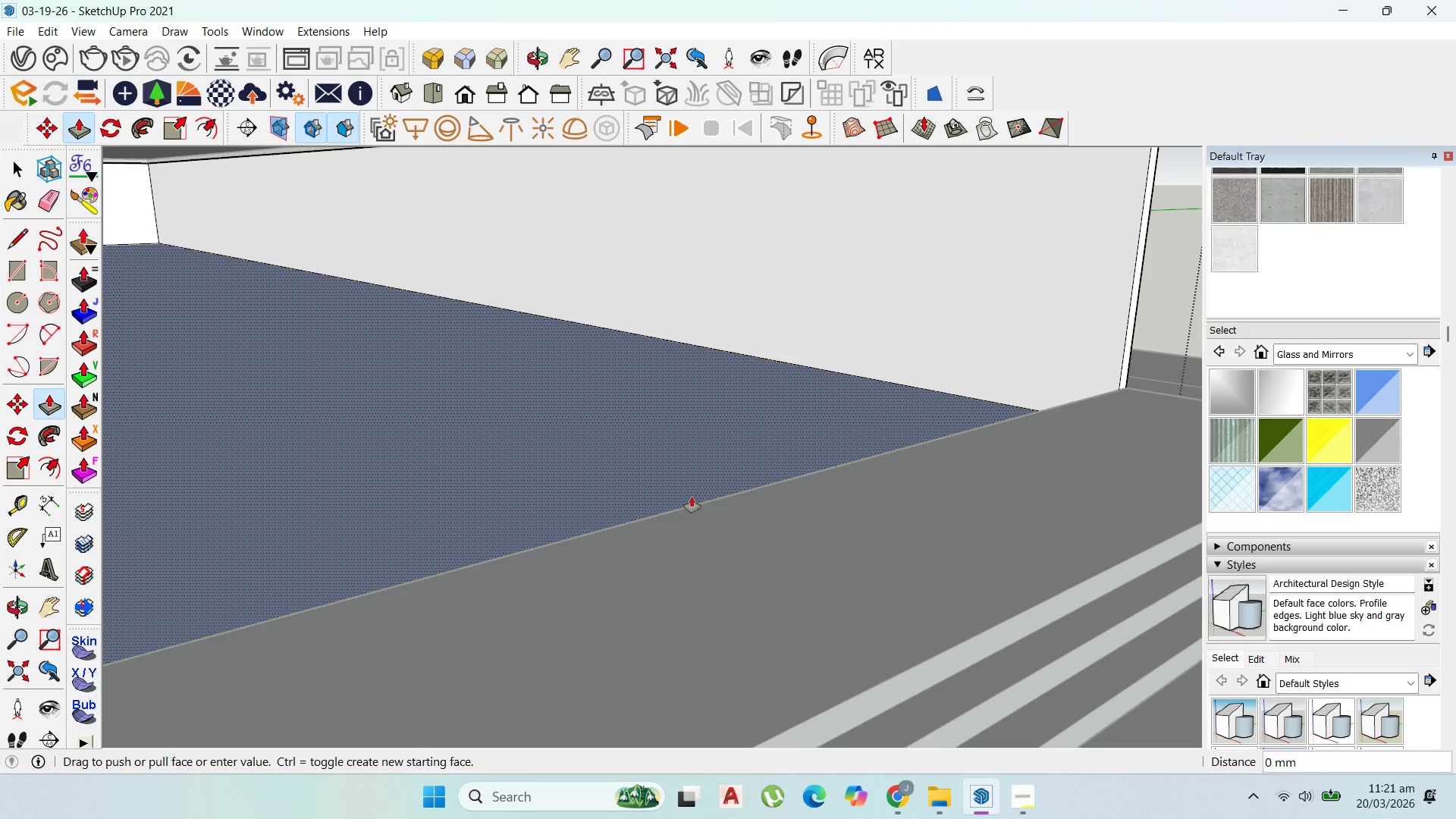 
scroll: coordinate [999, 532], scroll_direction: none, amount: 0.0
 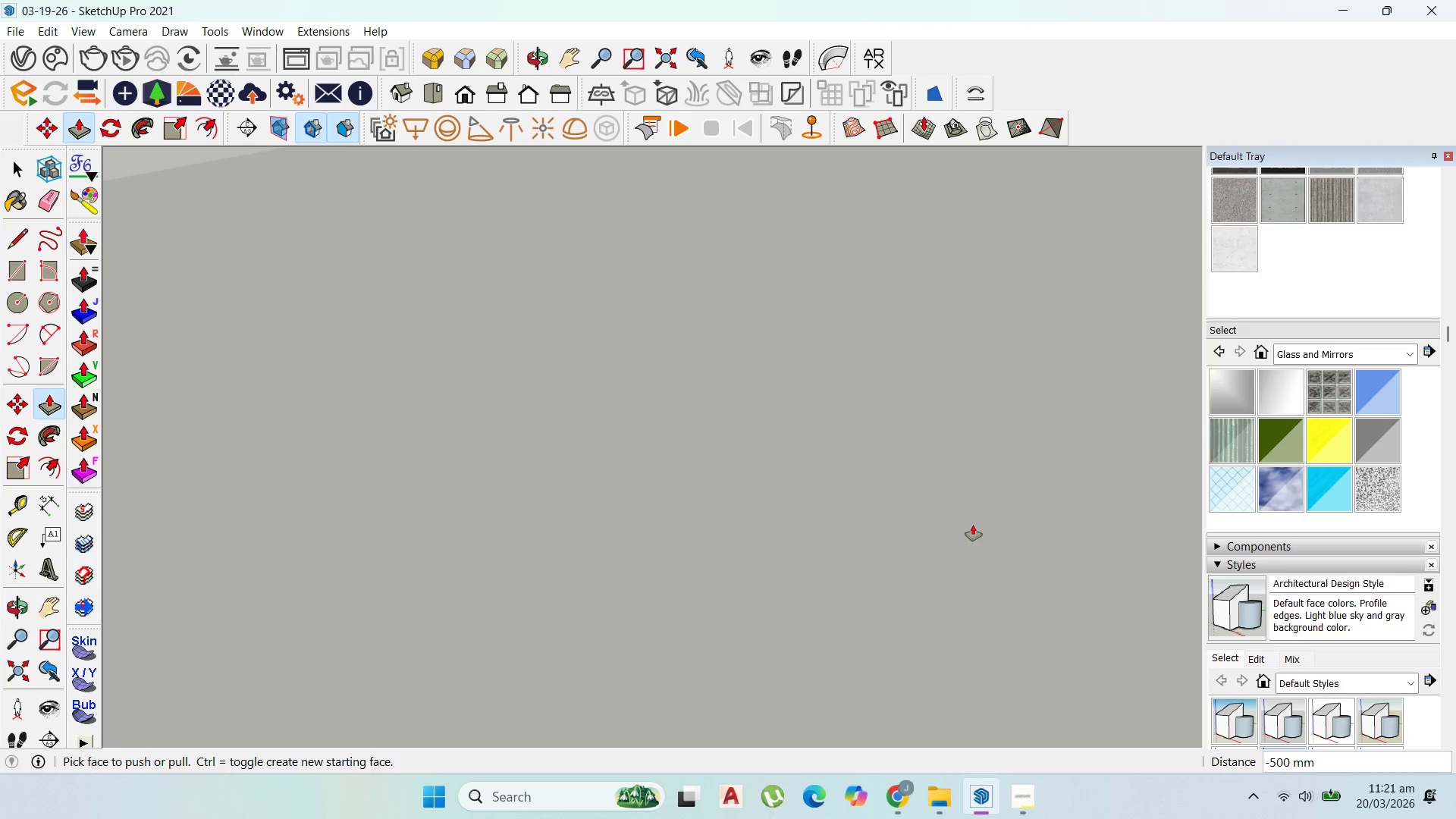 
scroll: coordinate [808, 560], scroll_direction: up, amount: 58.0
 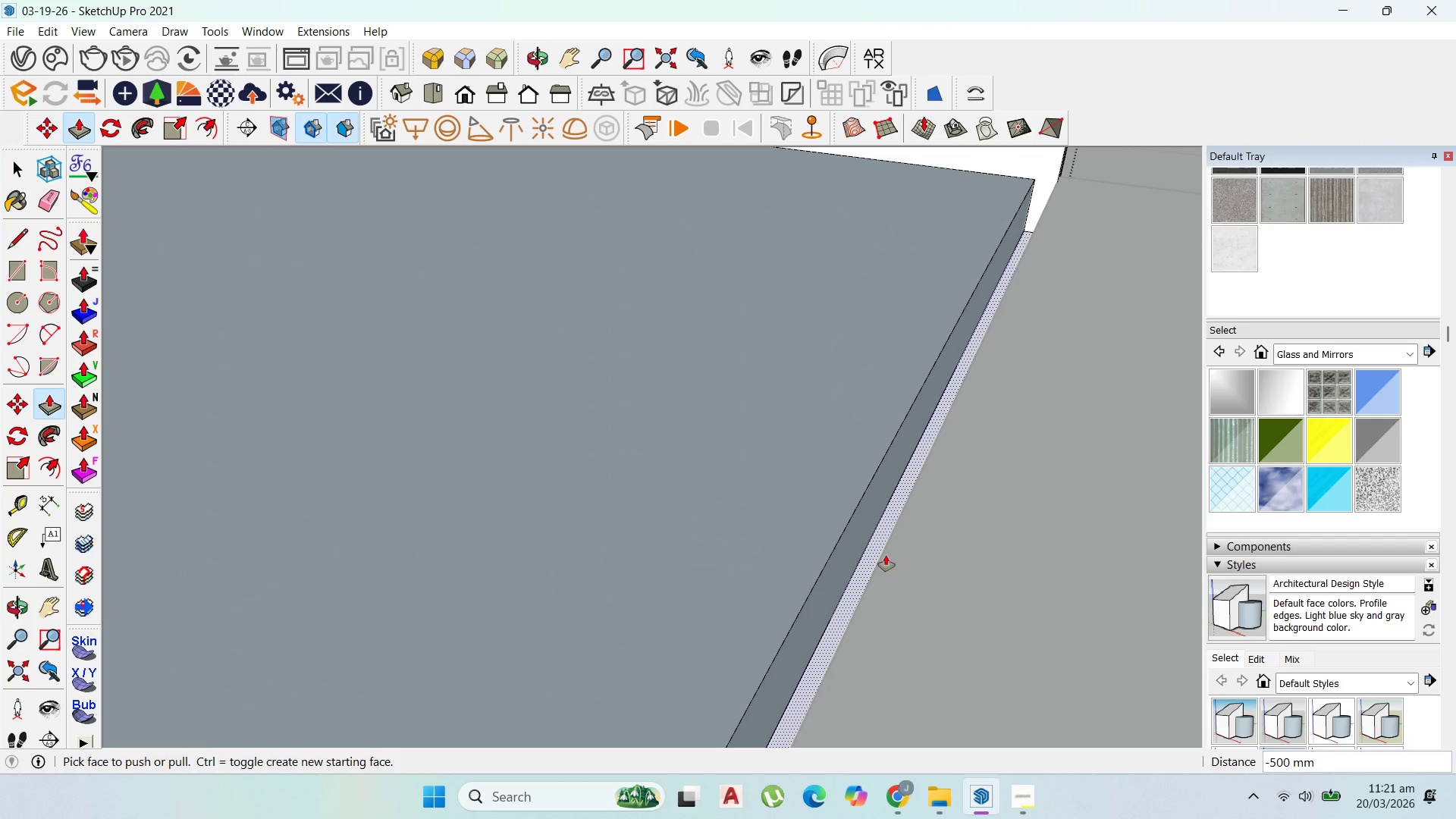 
left_click_drag(start_coordinate=[882, 554], to_coordinate=[1017, 495])
 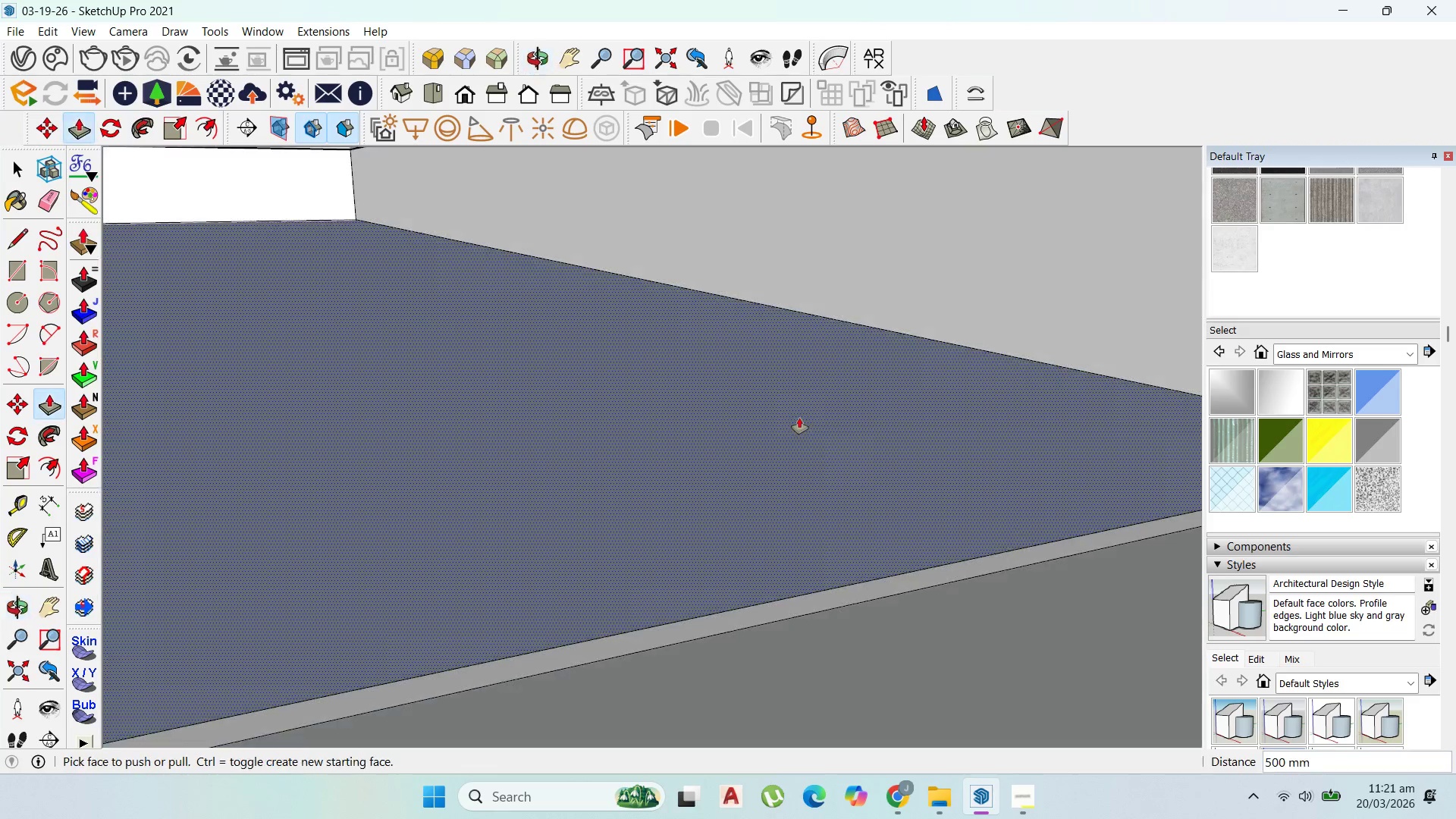 
scroll: coordinate [961, 503], scroll_direction: down, amount: 15.0
 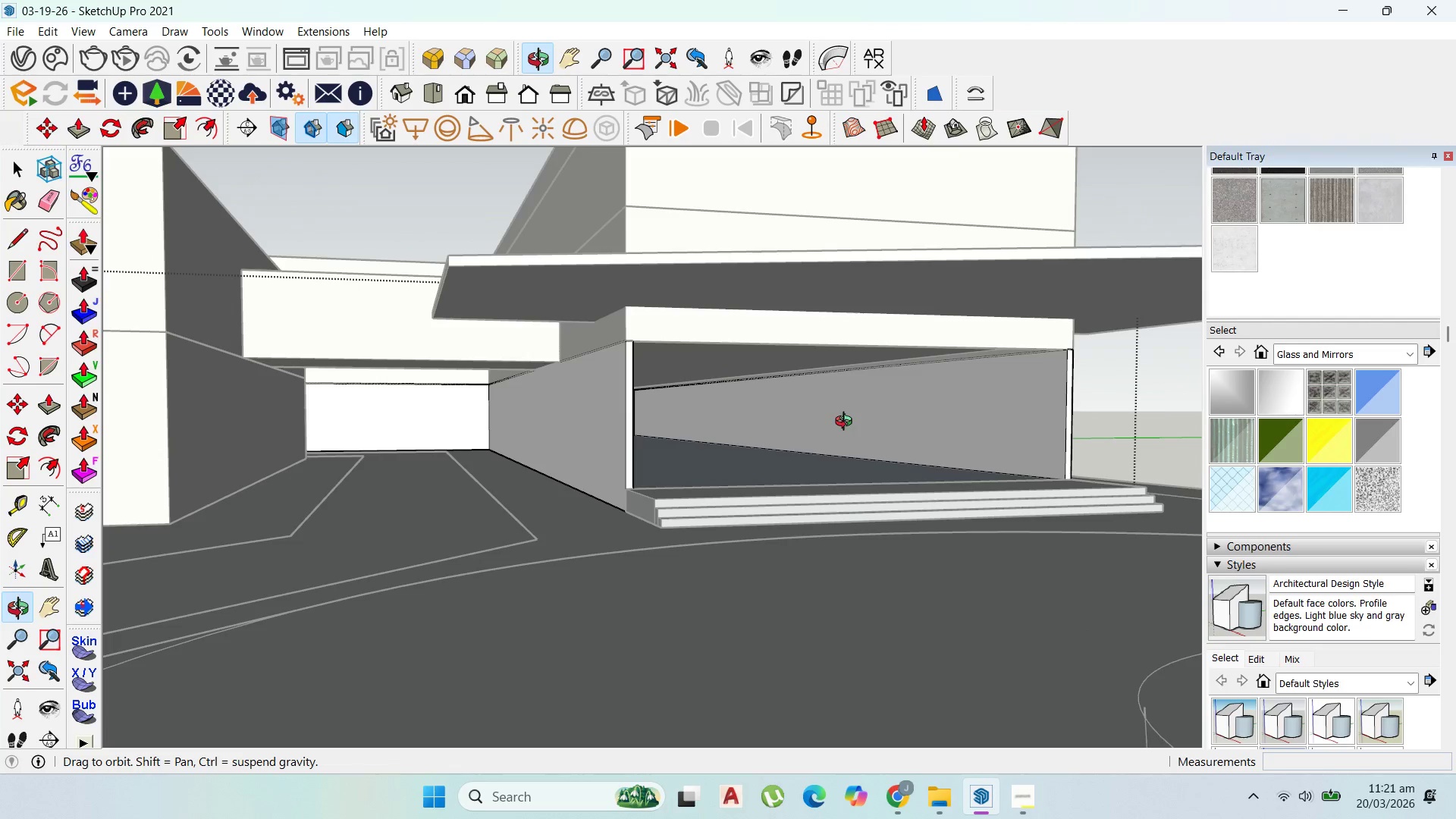 
scroll: coordinate [1058, 513], scroll_direction: up, amount: 4.0
 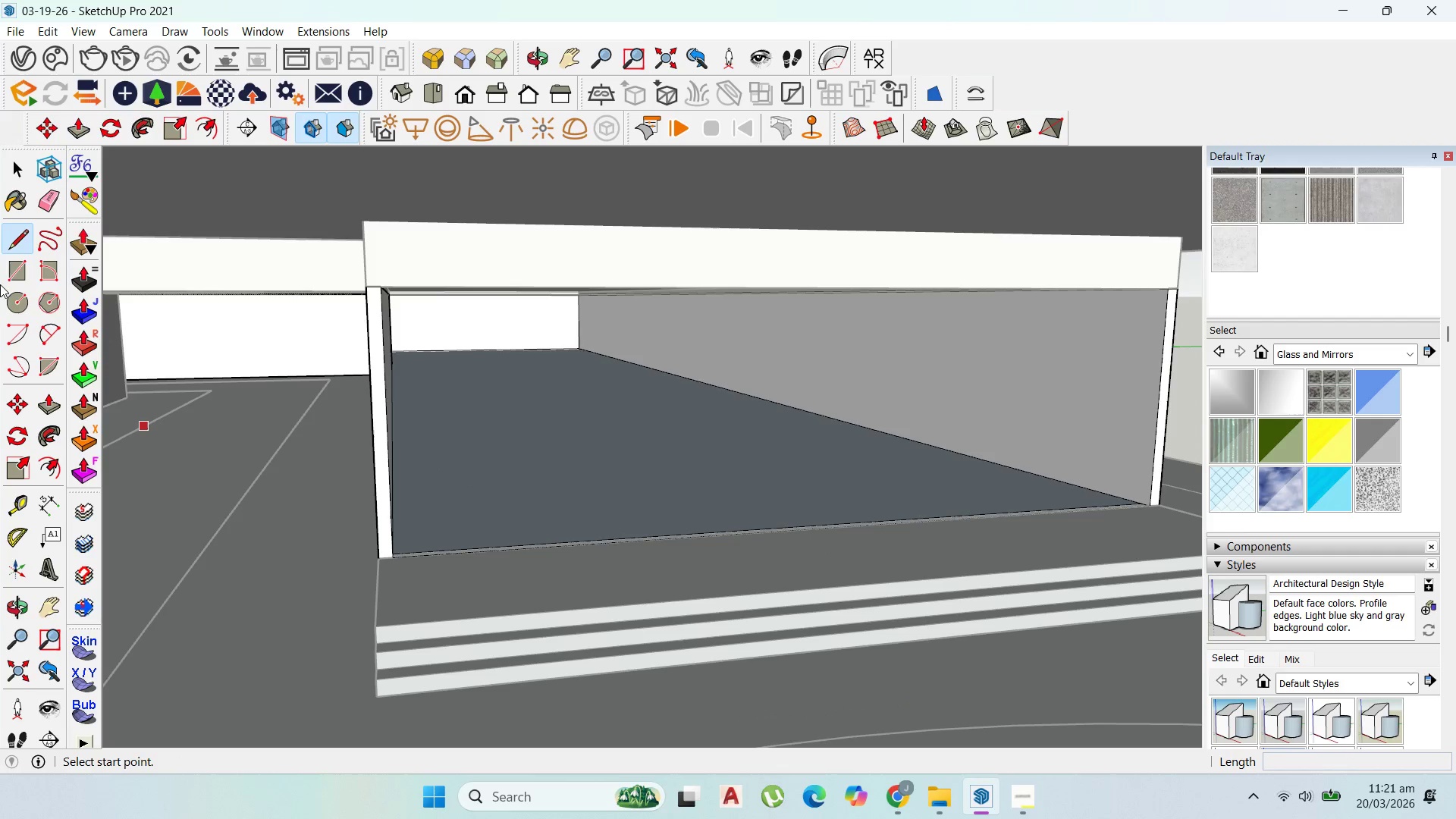 
left_click([20, 276])
 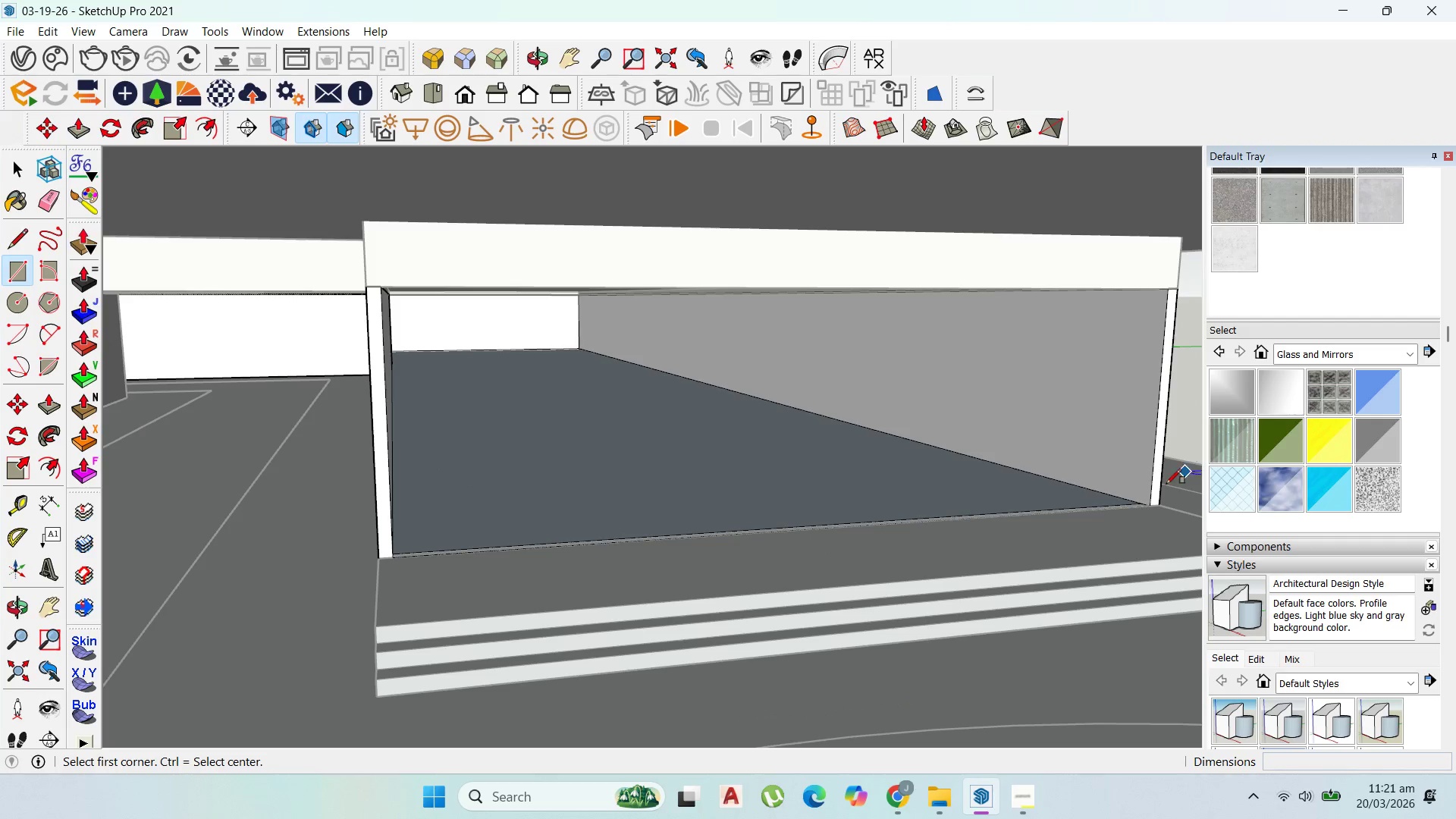 
scroll: coordinate [1136, 495], scroll_direction: up, amount: 2.0
 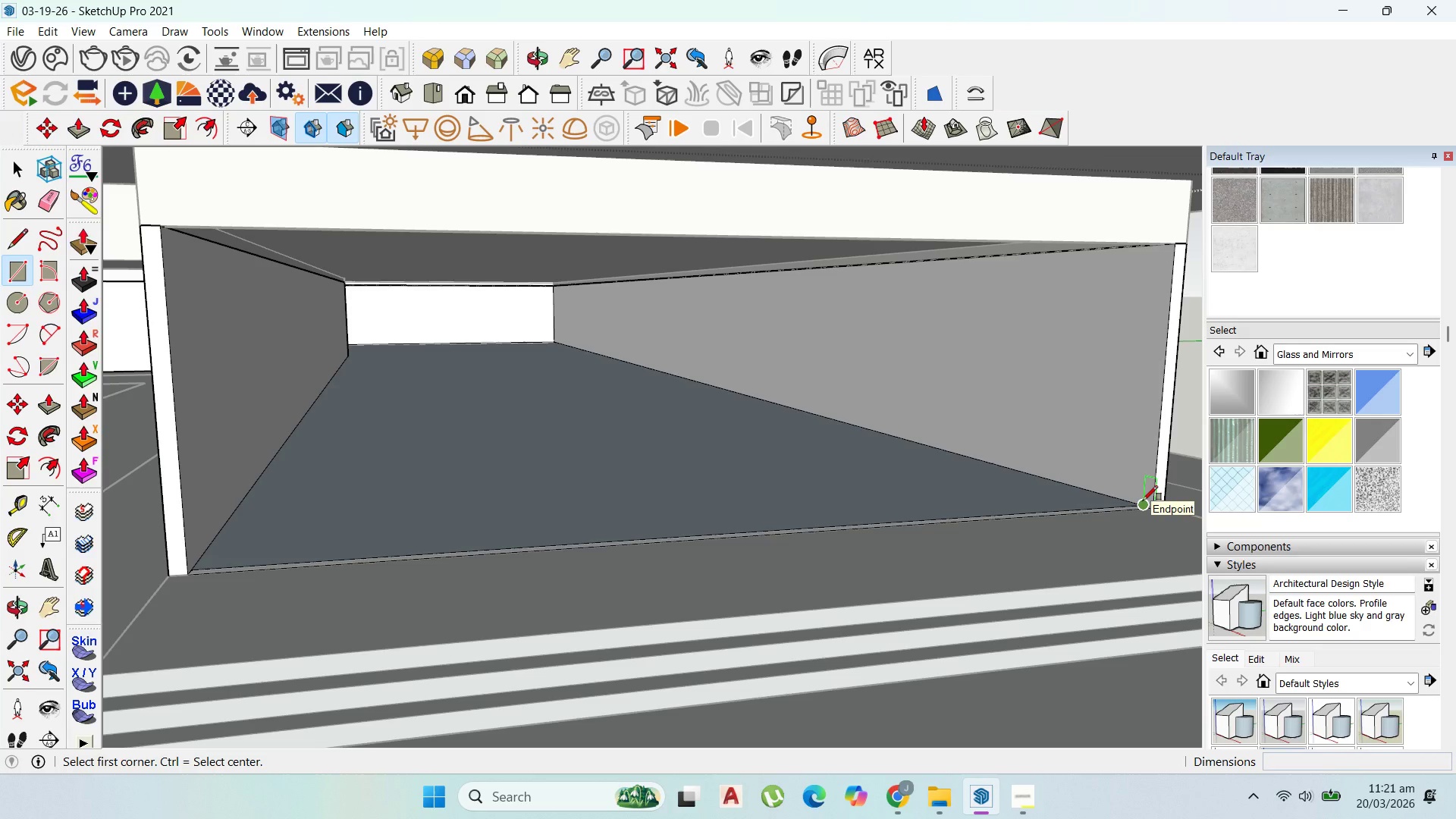 
scroll: coordinate [1143, 500], scroll_direction: down, amount: 4.0
 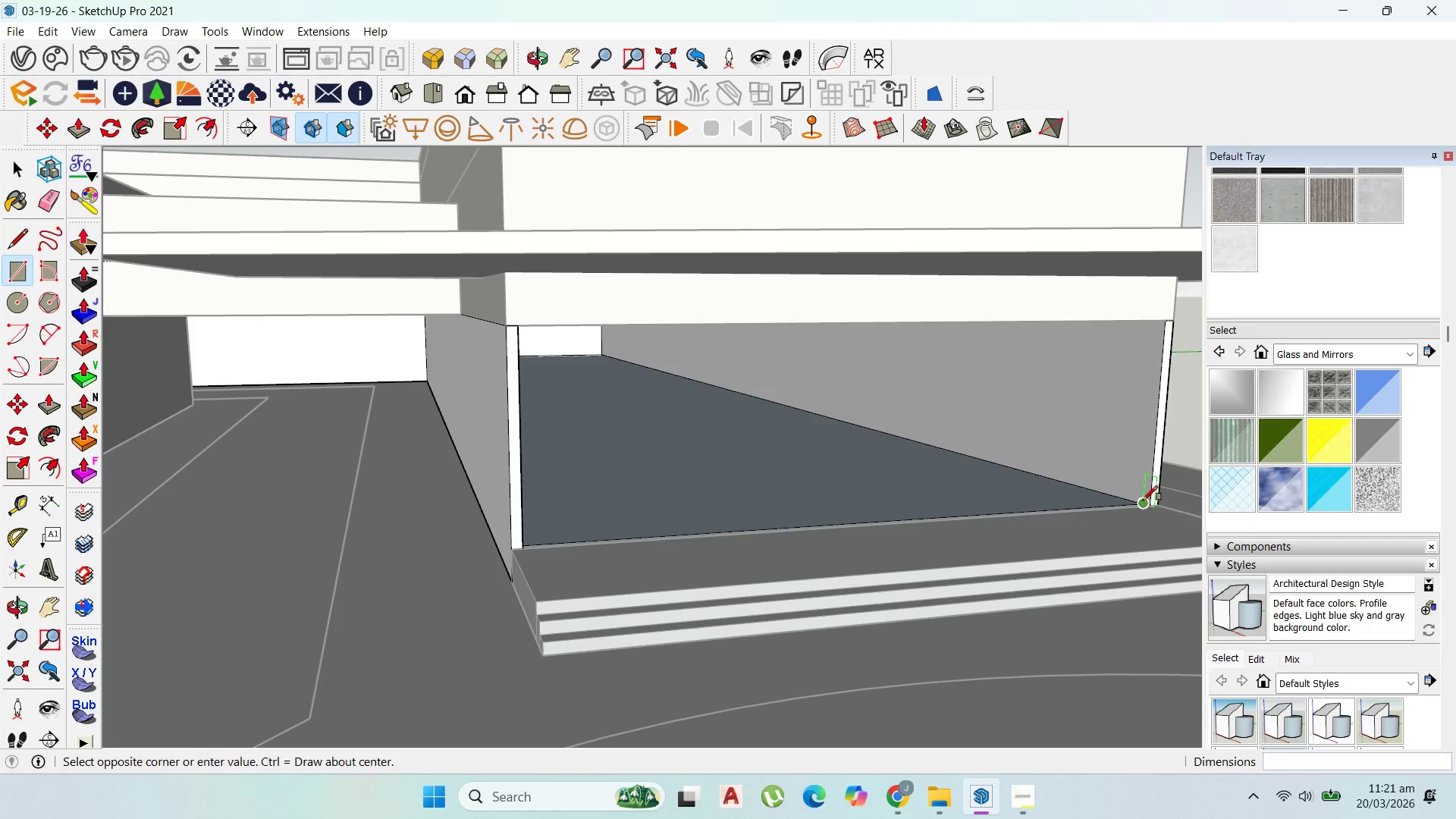 
left_click([1143, 500])
 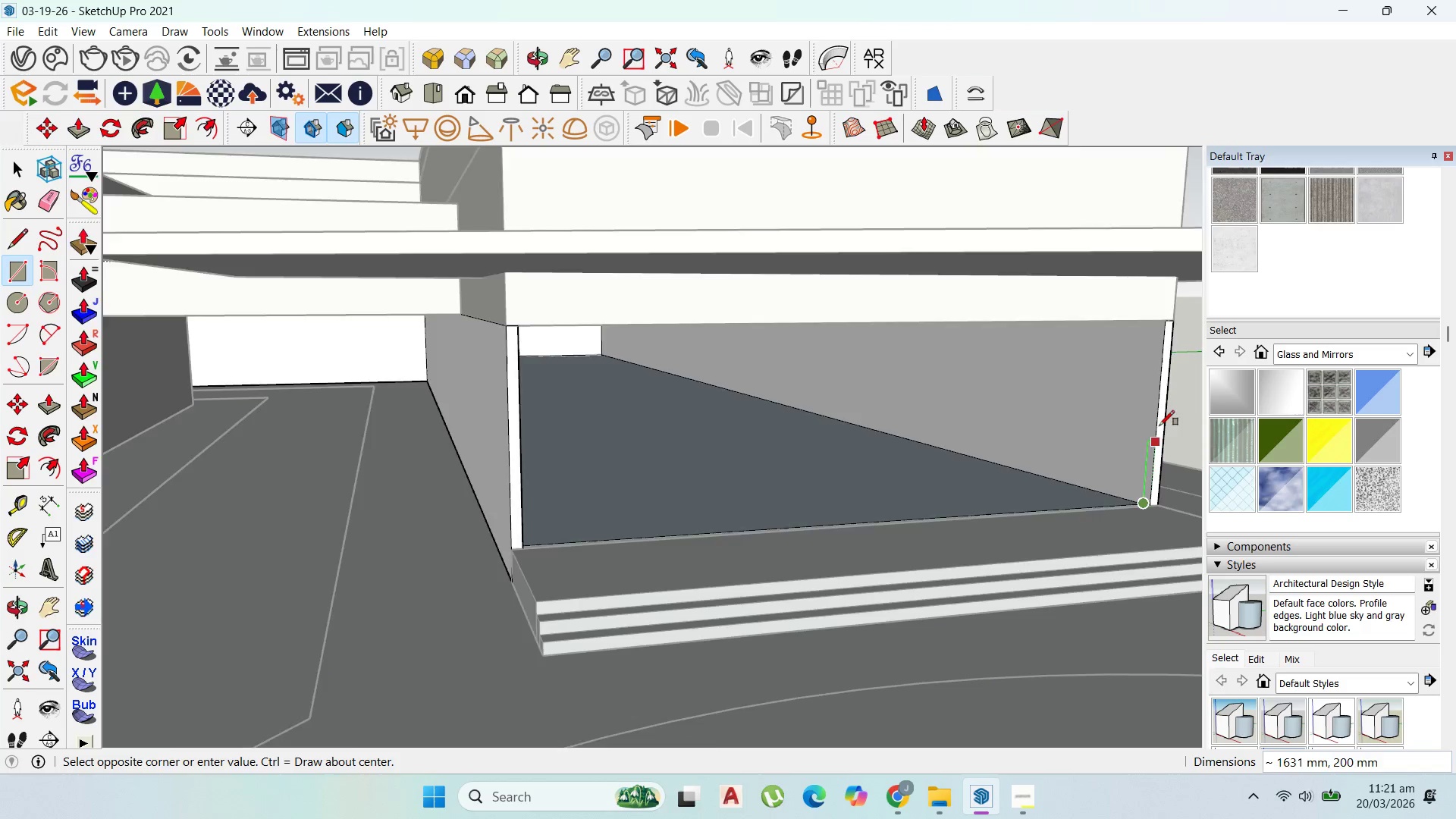 
left_click([1169, 283])
 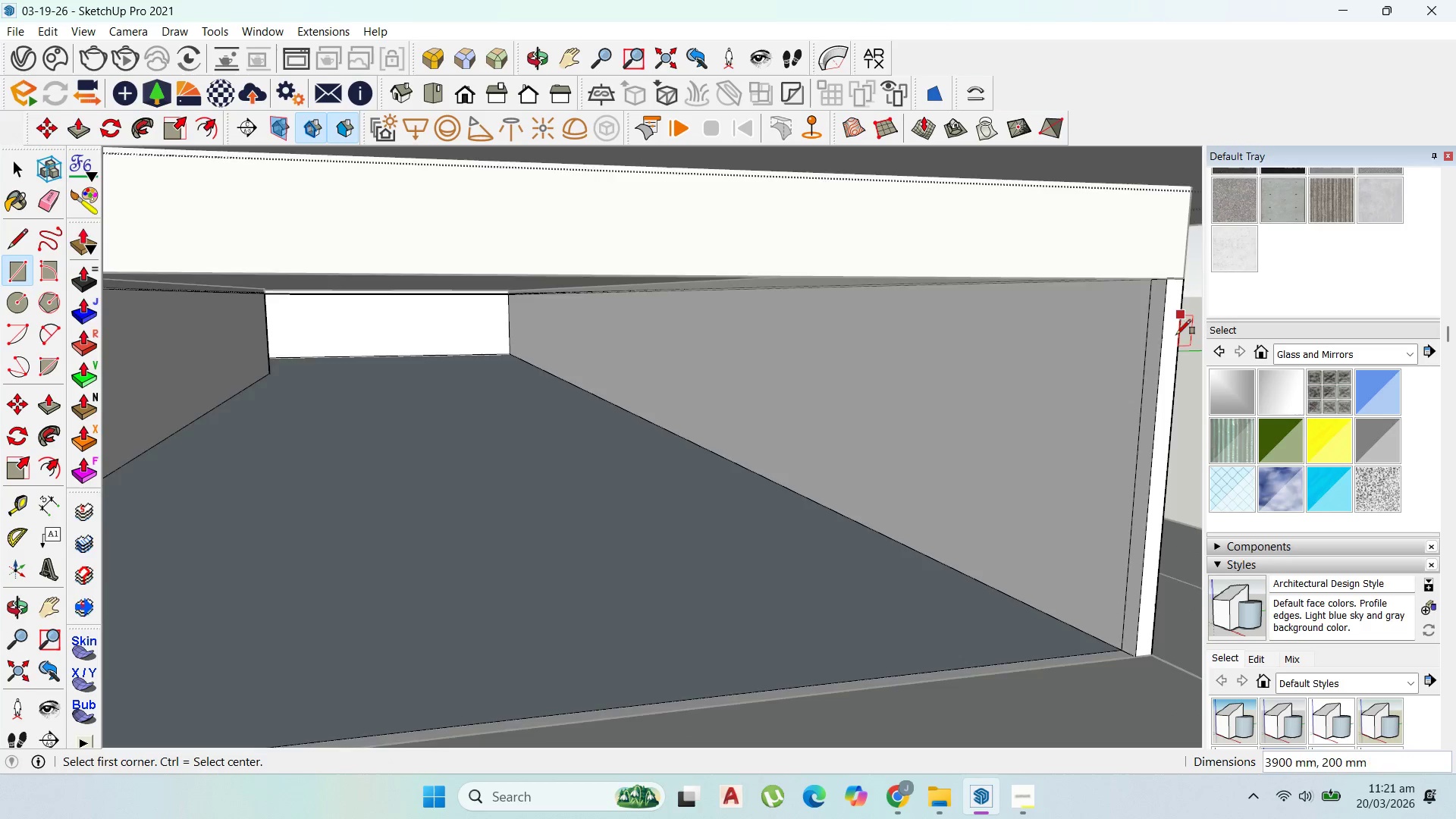 
scroll: coordinate [1168, 283], scroll_direction: up, amount: 8.0
 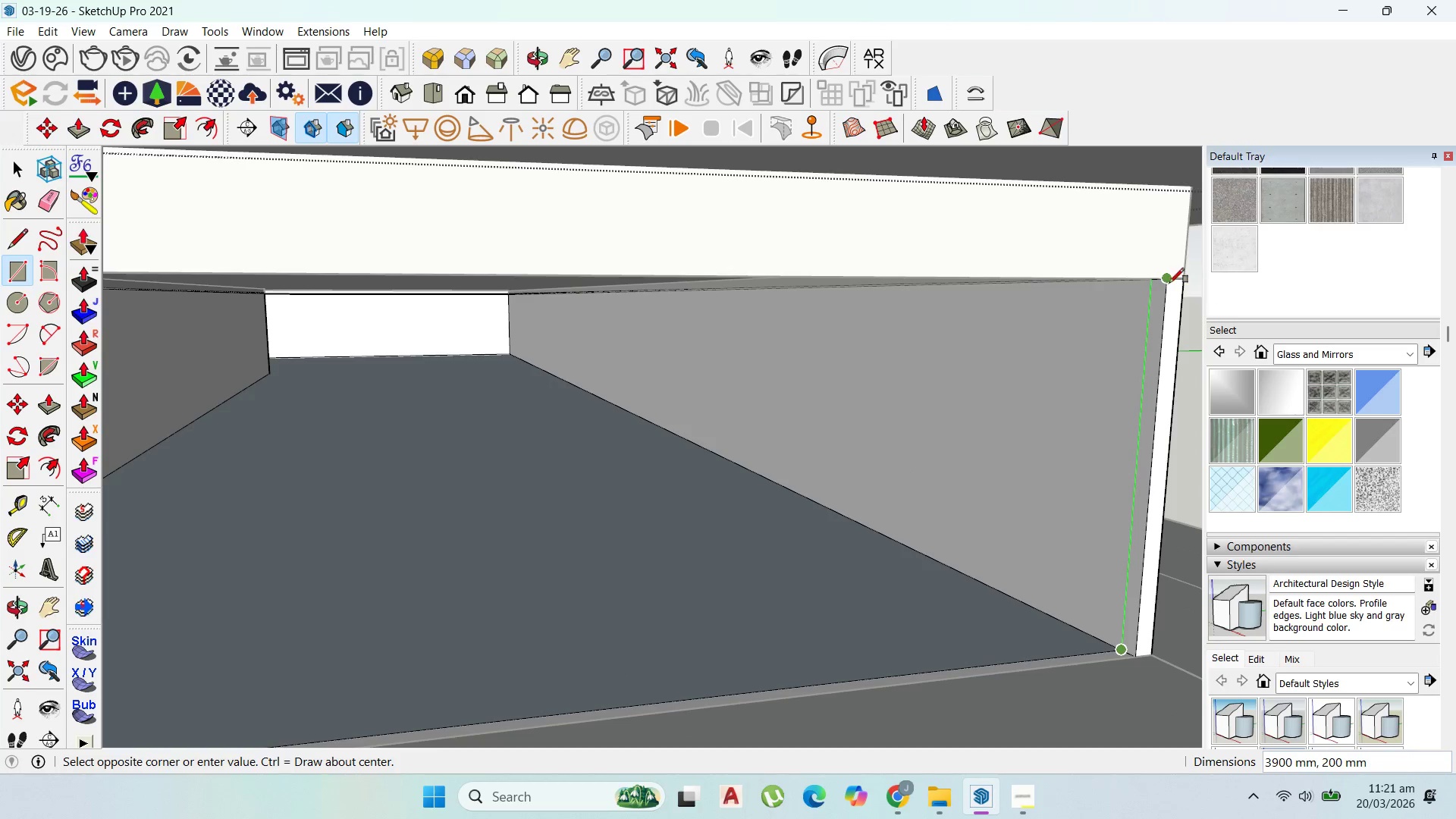 
scroll: coordinate [1161, 364], scroll_direction: down, amount: 6.0
 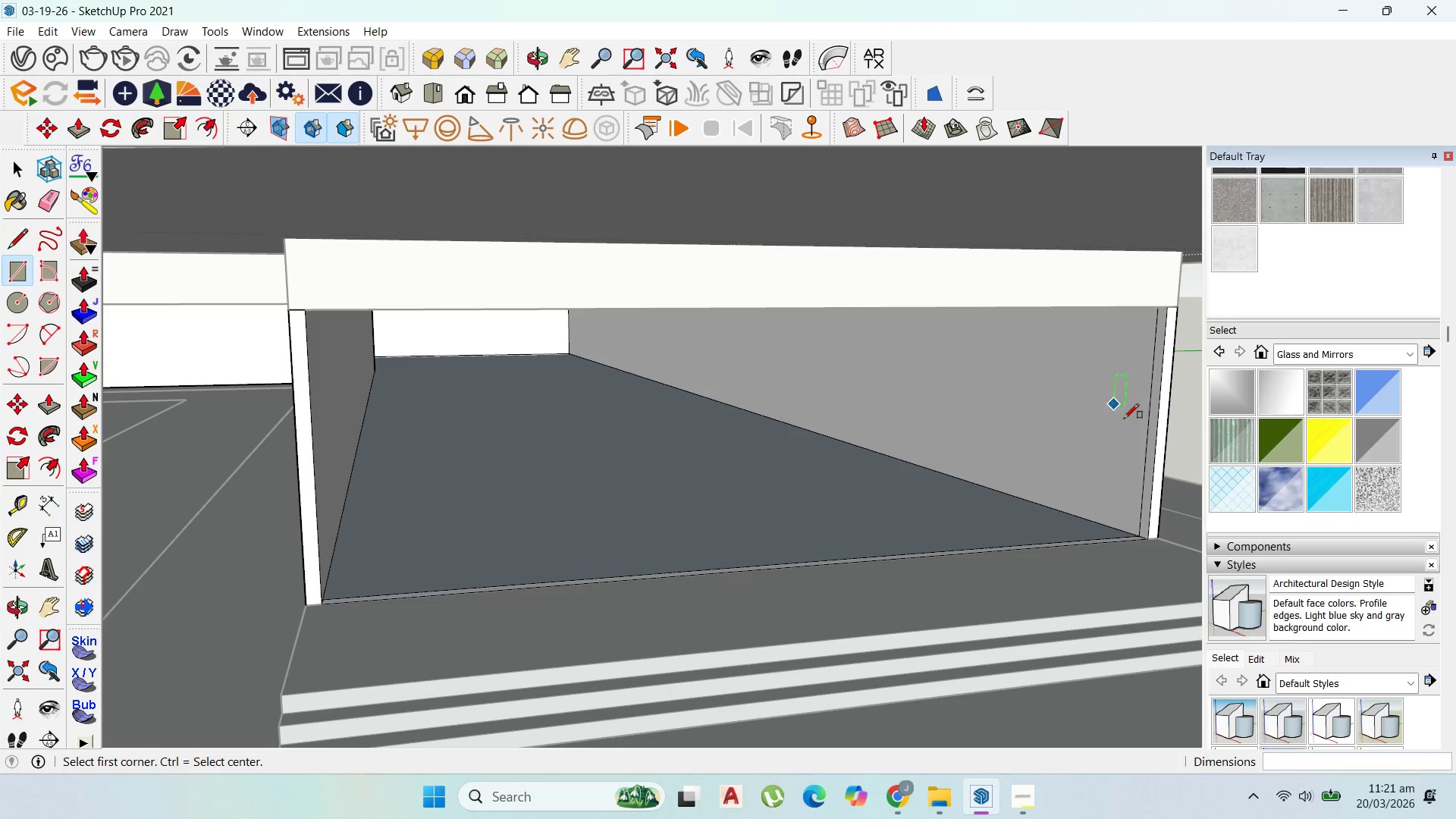 
scroll: coordinate [1194, 465], scroll_direction: up, amount: 2.0
 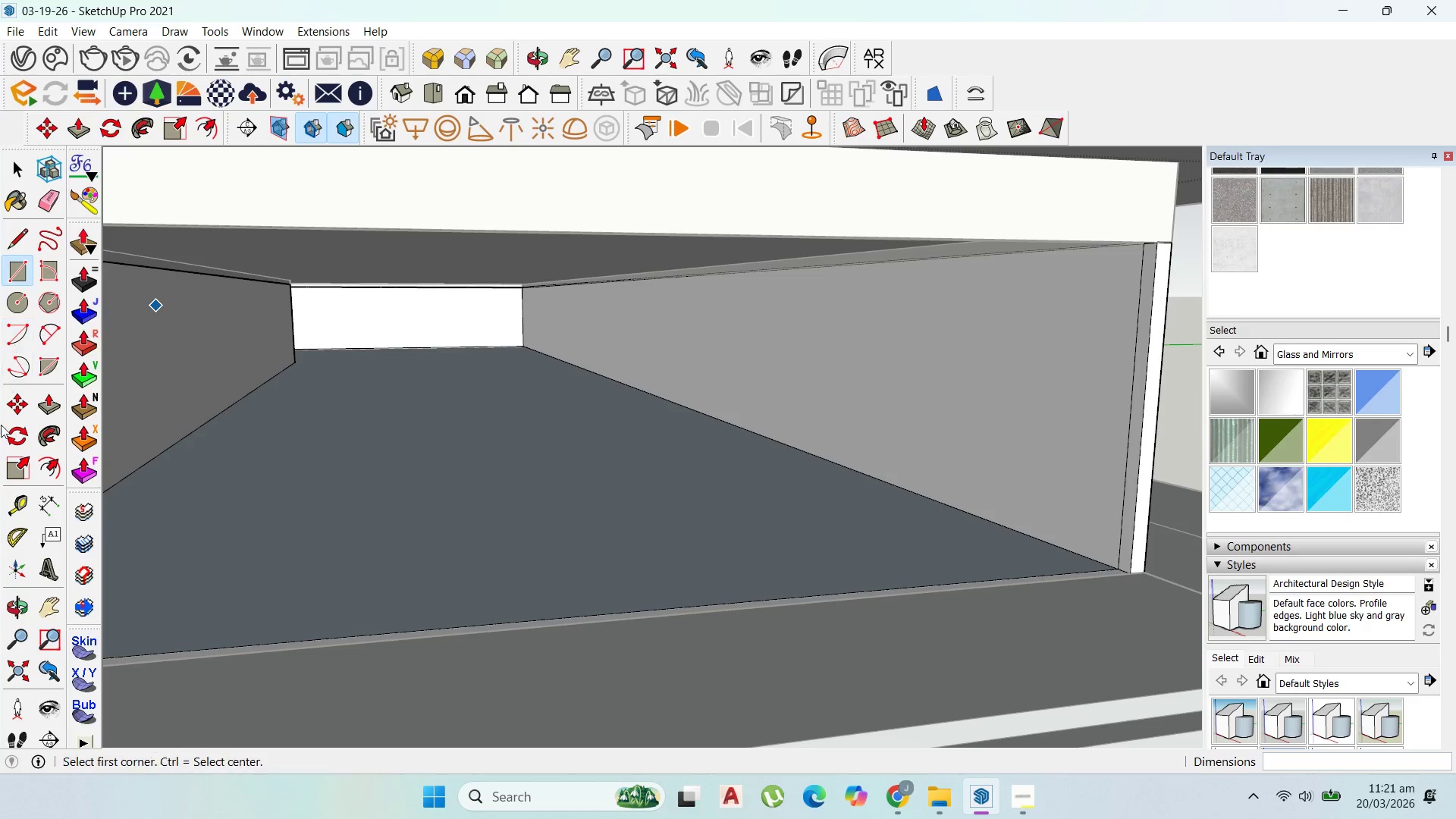 
left_click([12, 505])
 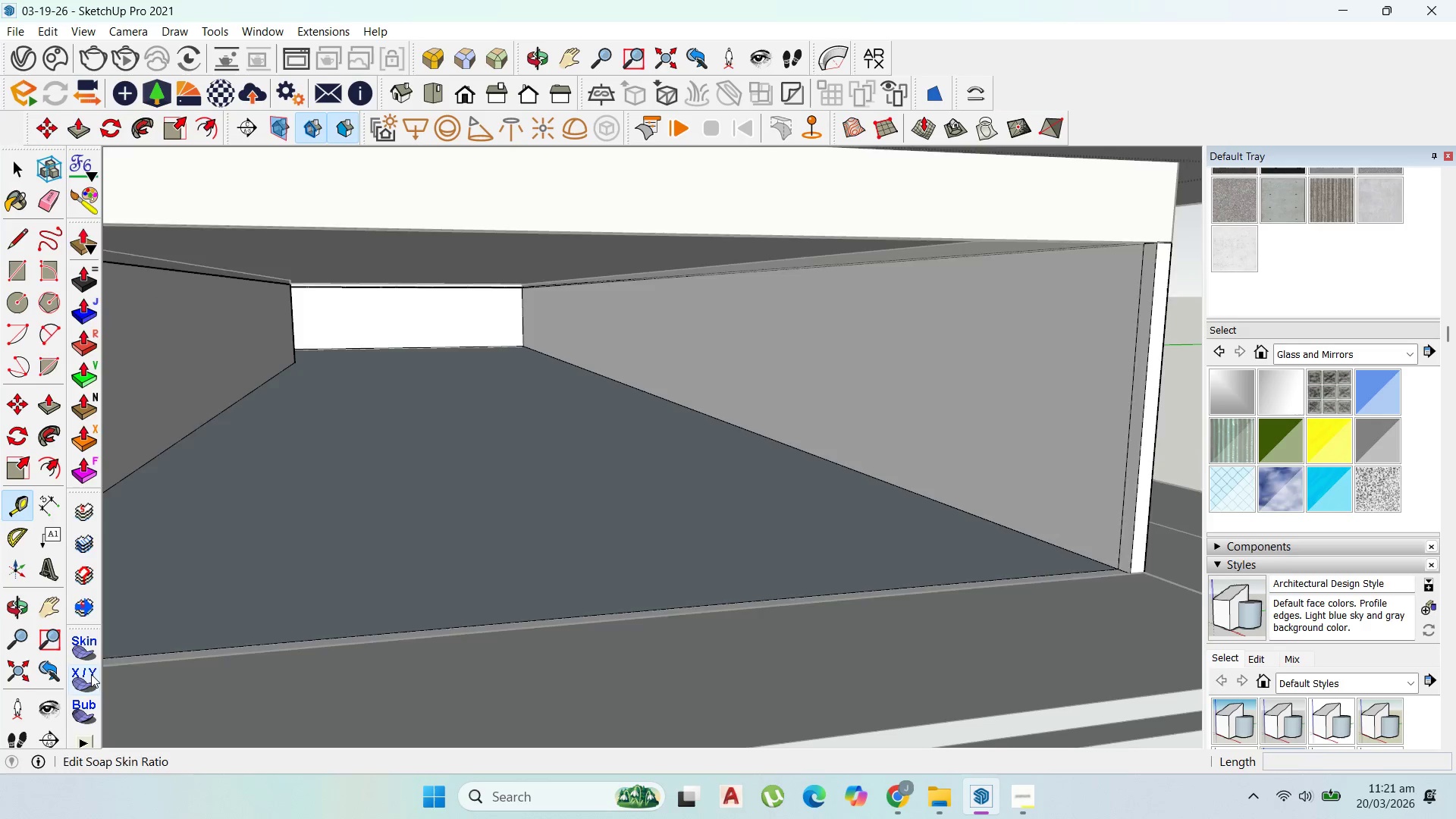 
scroll: coordinate [1159, 228], scroll_direction: up, amount: 1.0
 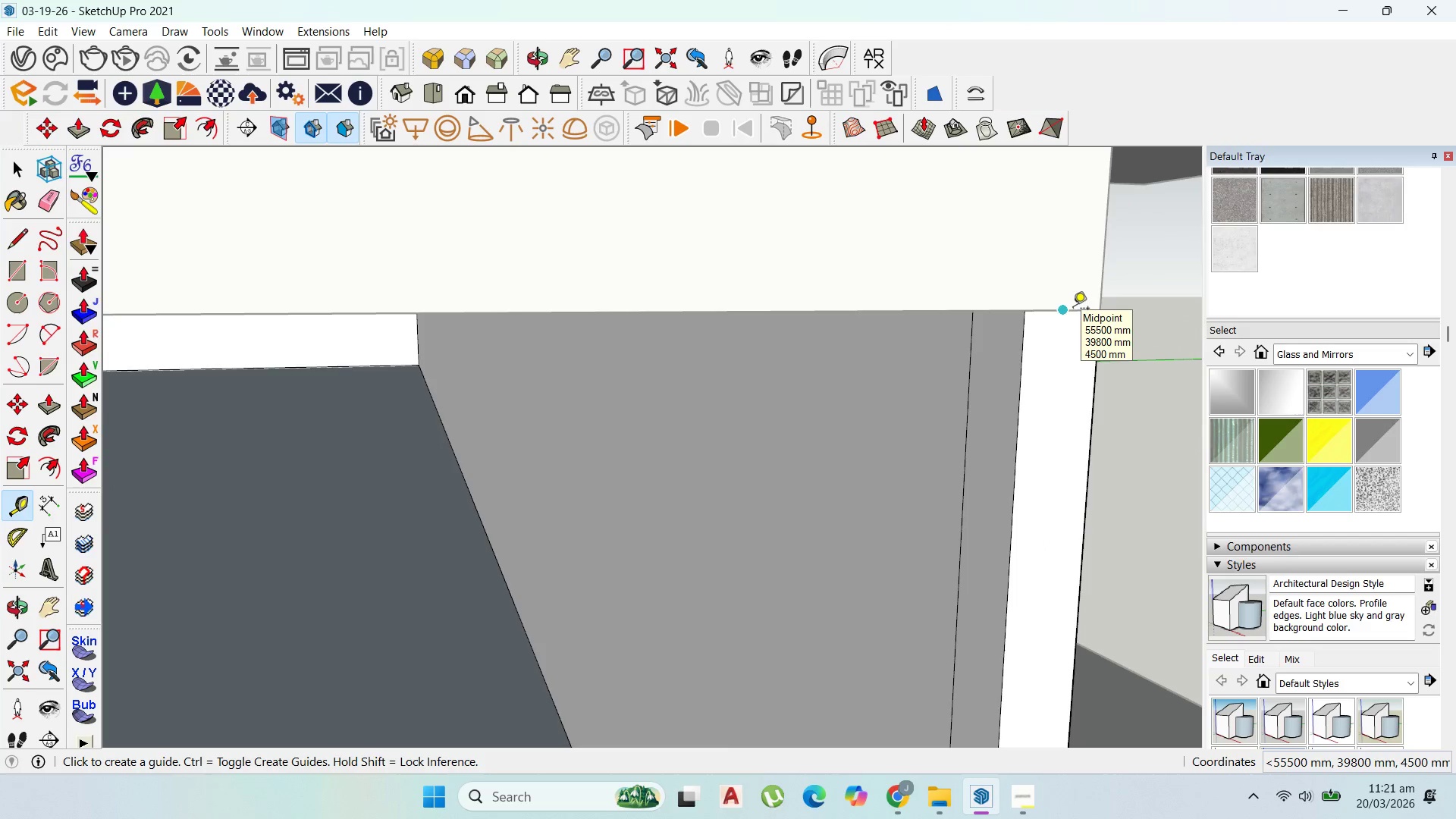 
left_click([1073, 309])
 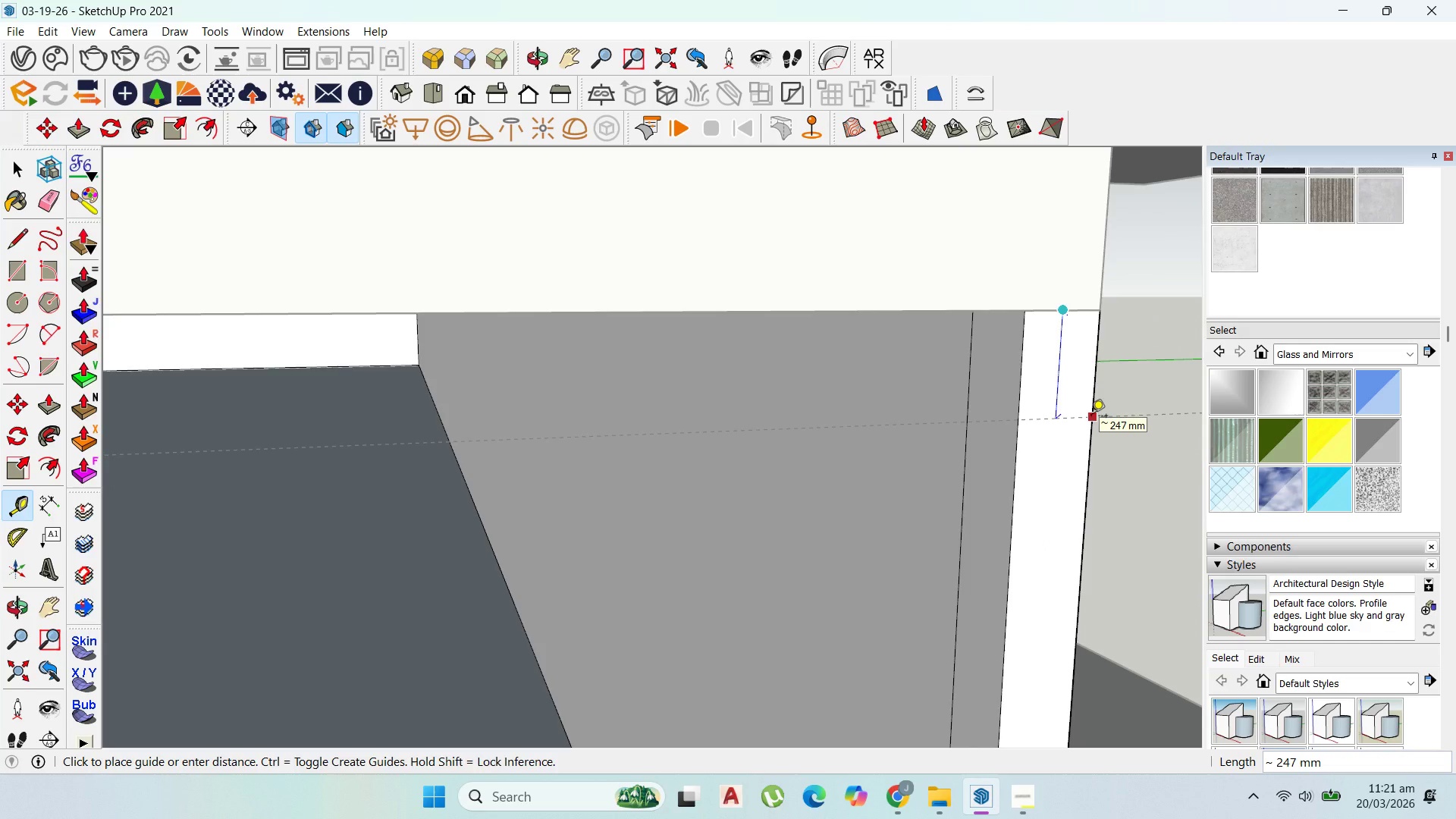 
scroll: coordinate [1091, 417], scroll_direction: down, amount: 2.0
 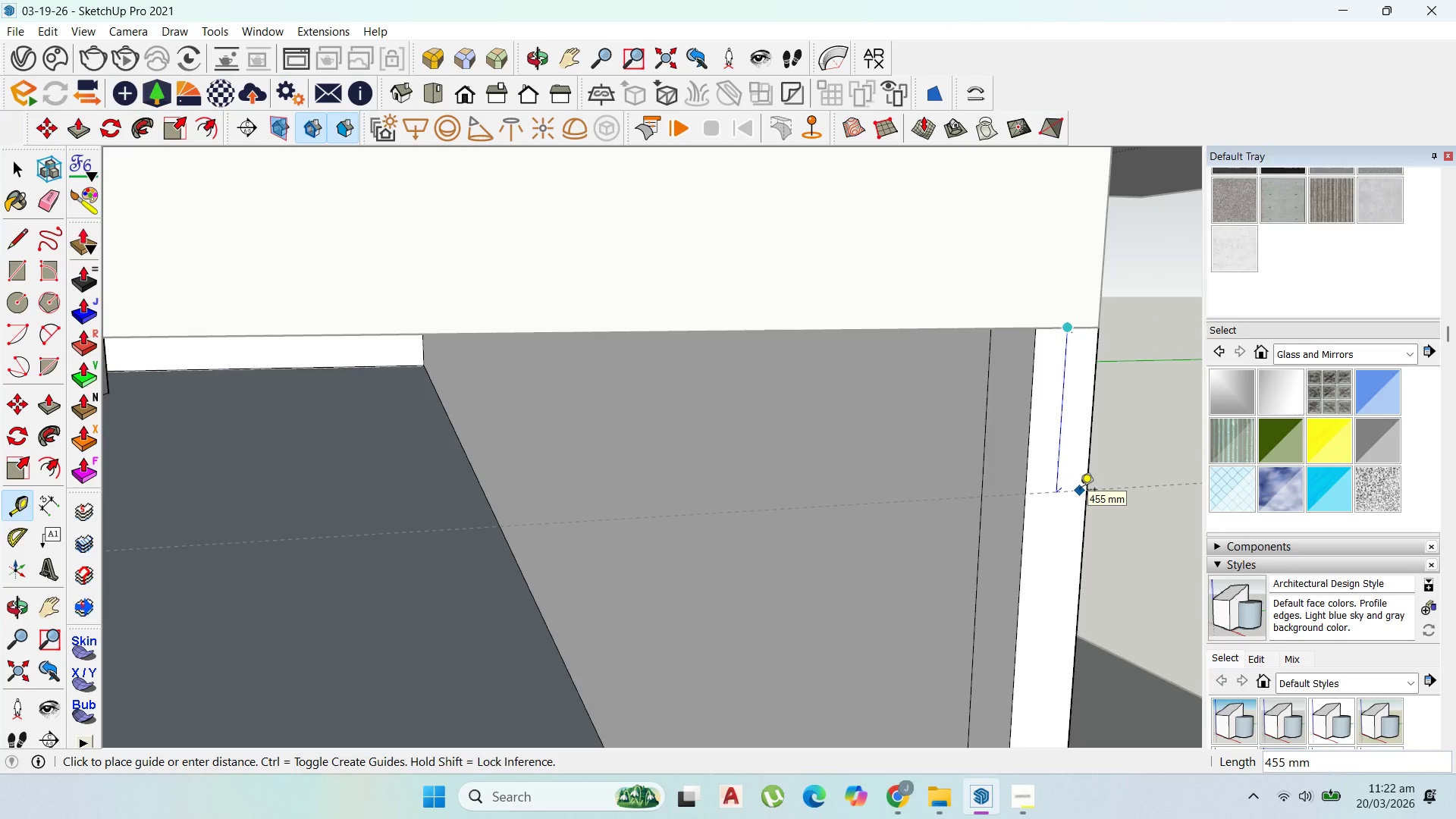 
type(500)
 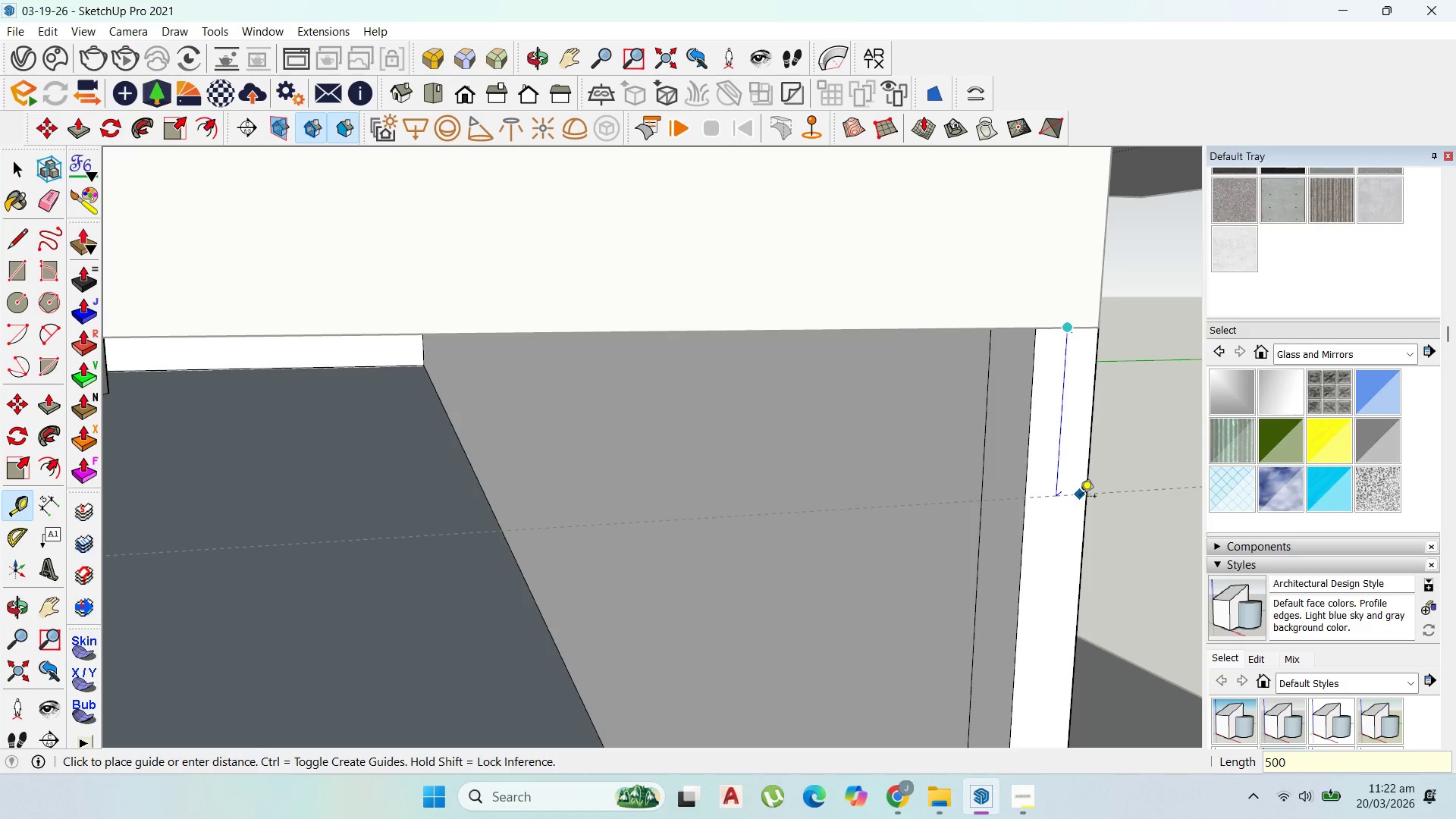 
key(Enter)
 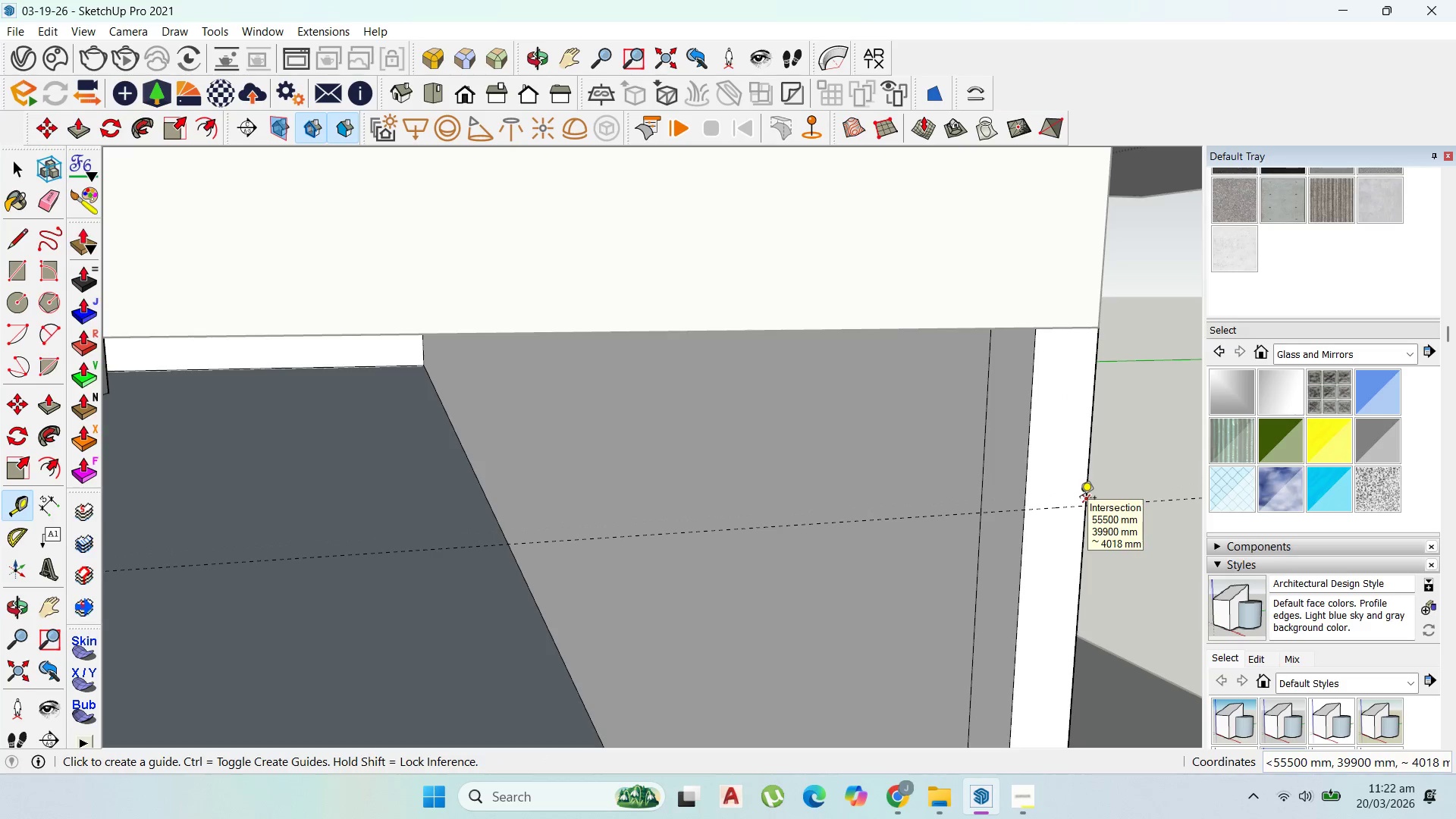 
wait(6.25)
 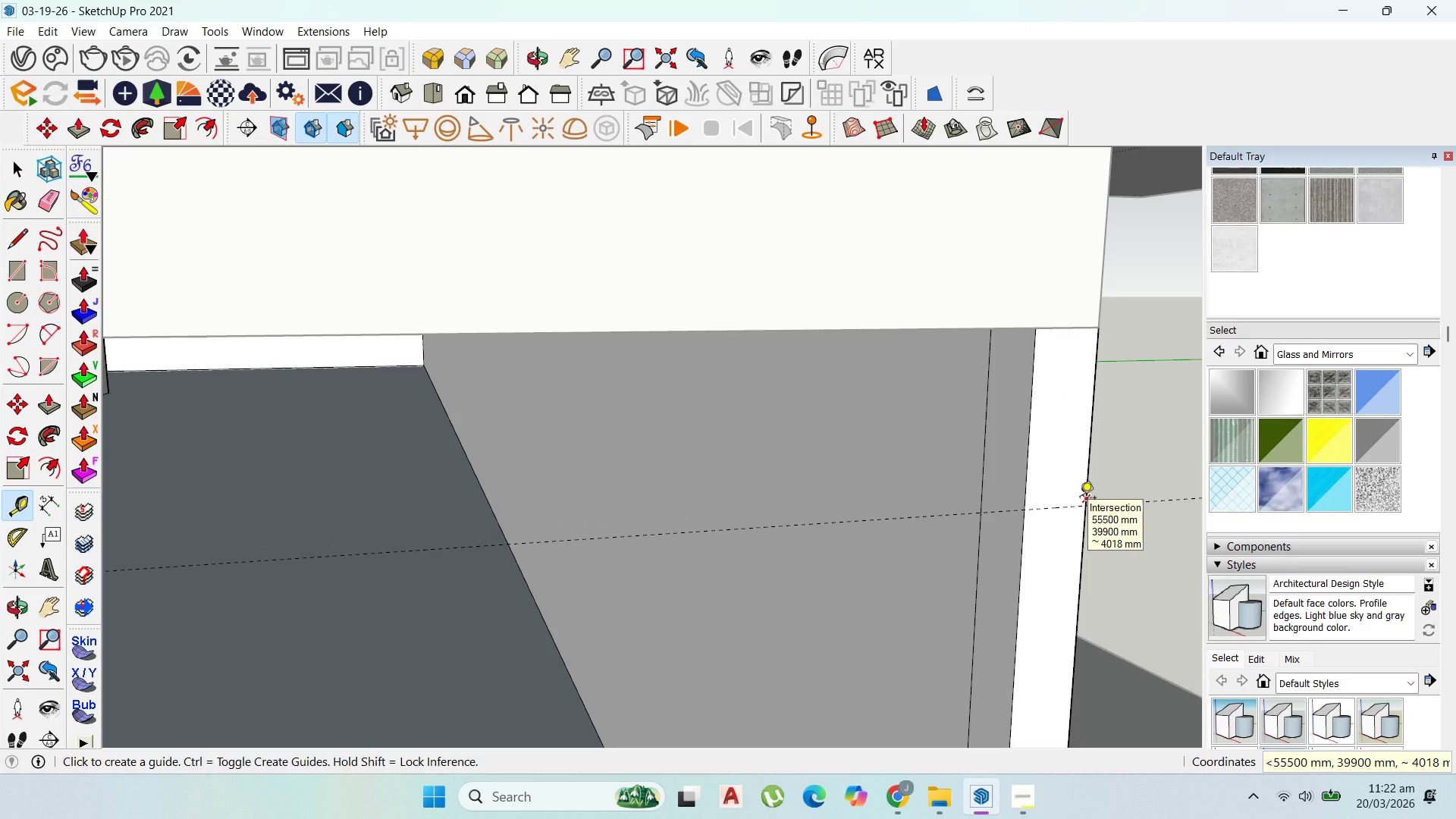 
scroll: coordinate [987, 388], scroll_direction: down, amount: 1.0
 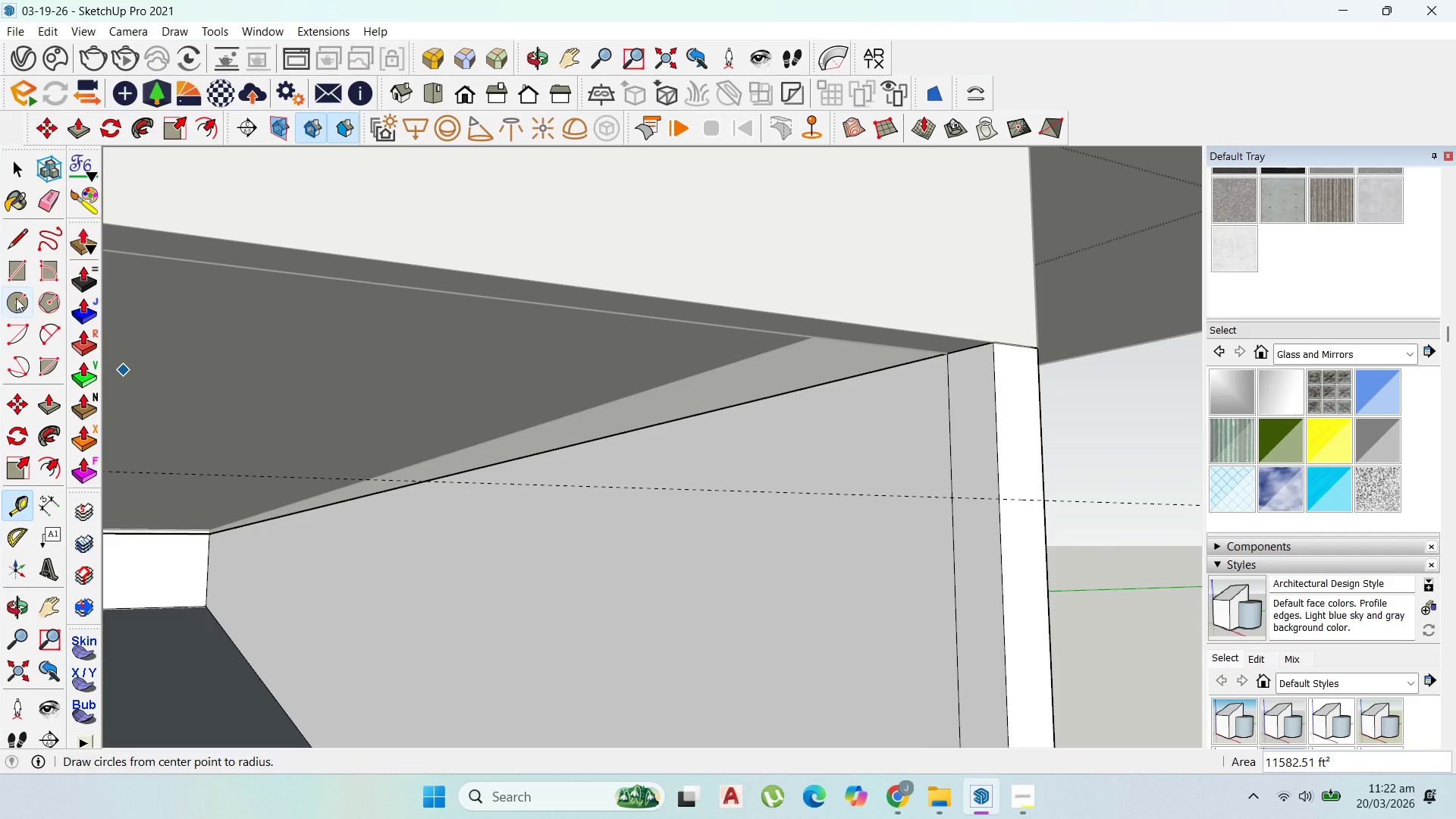 
left_click([16, 278])
 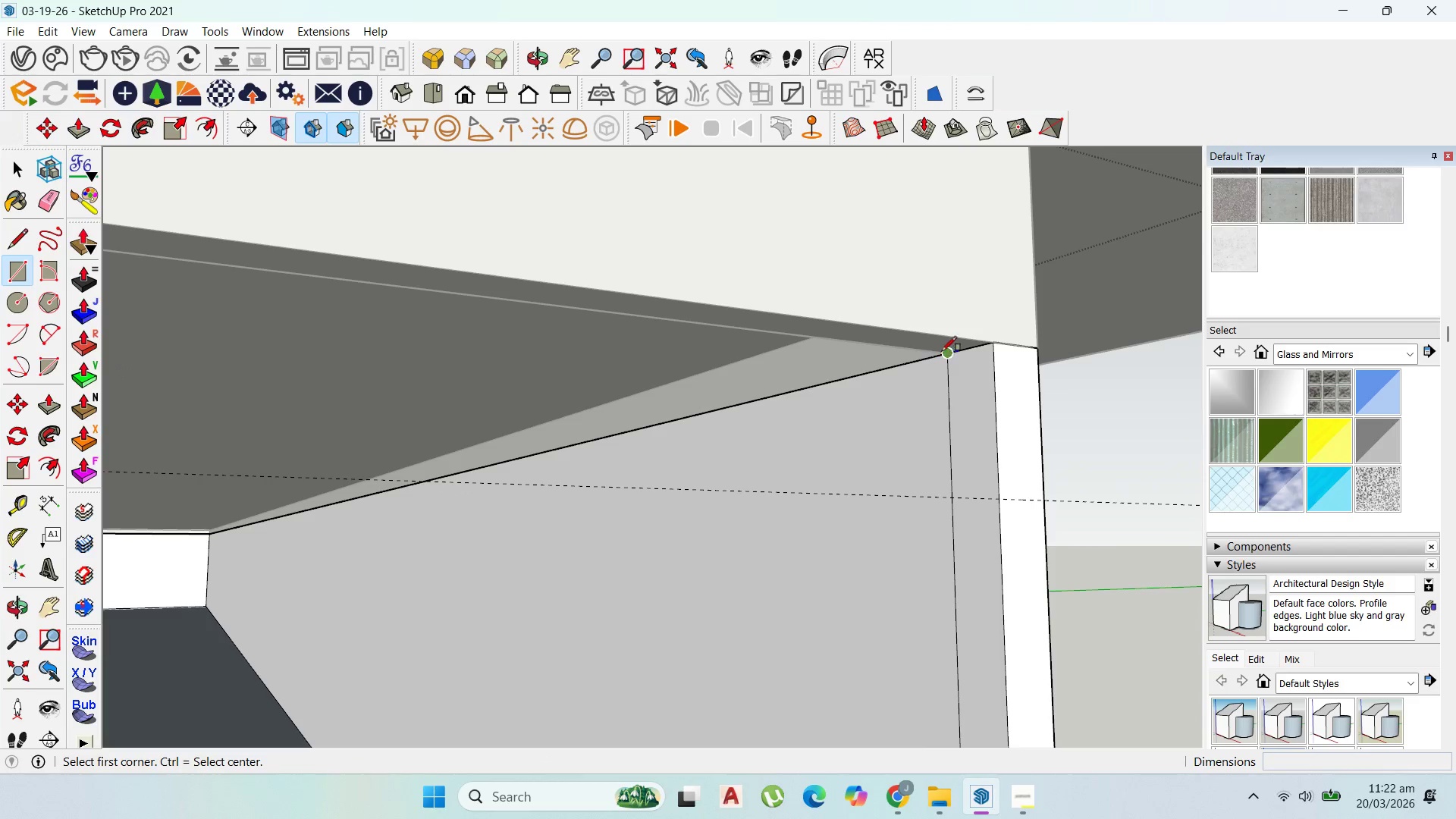 
left_click_drag(start_coordinate=[944, 351], to_coordinate=[949, 353])
 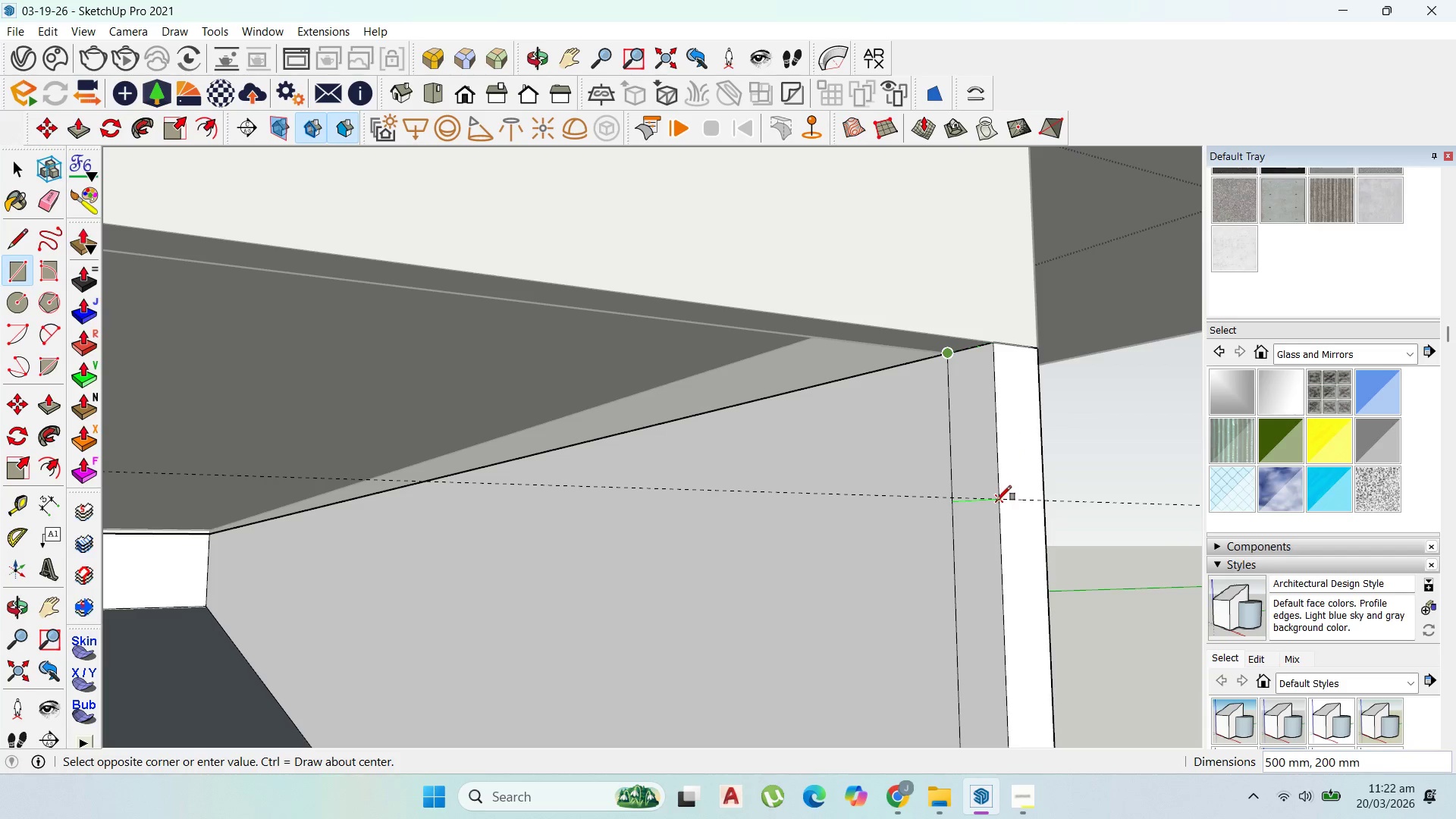 
left_click([996, 499])
 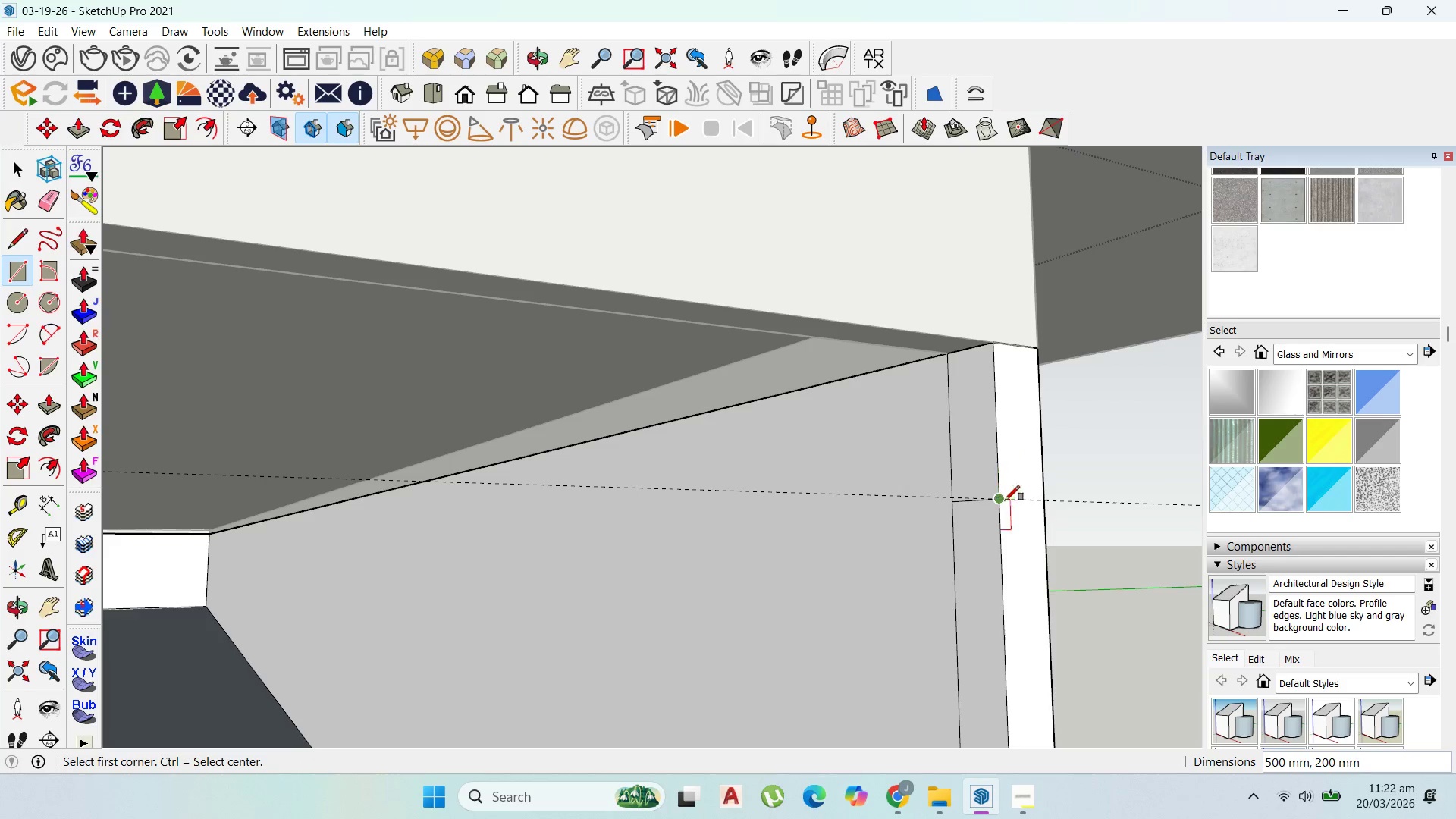 
scroll: coordinate [1005, 500], scroll_direction: up, amount: 1.0
 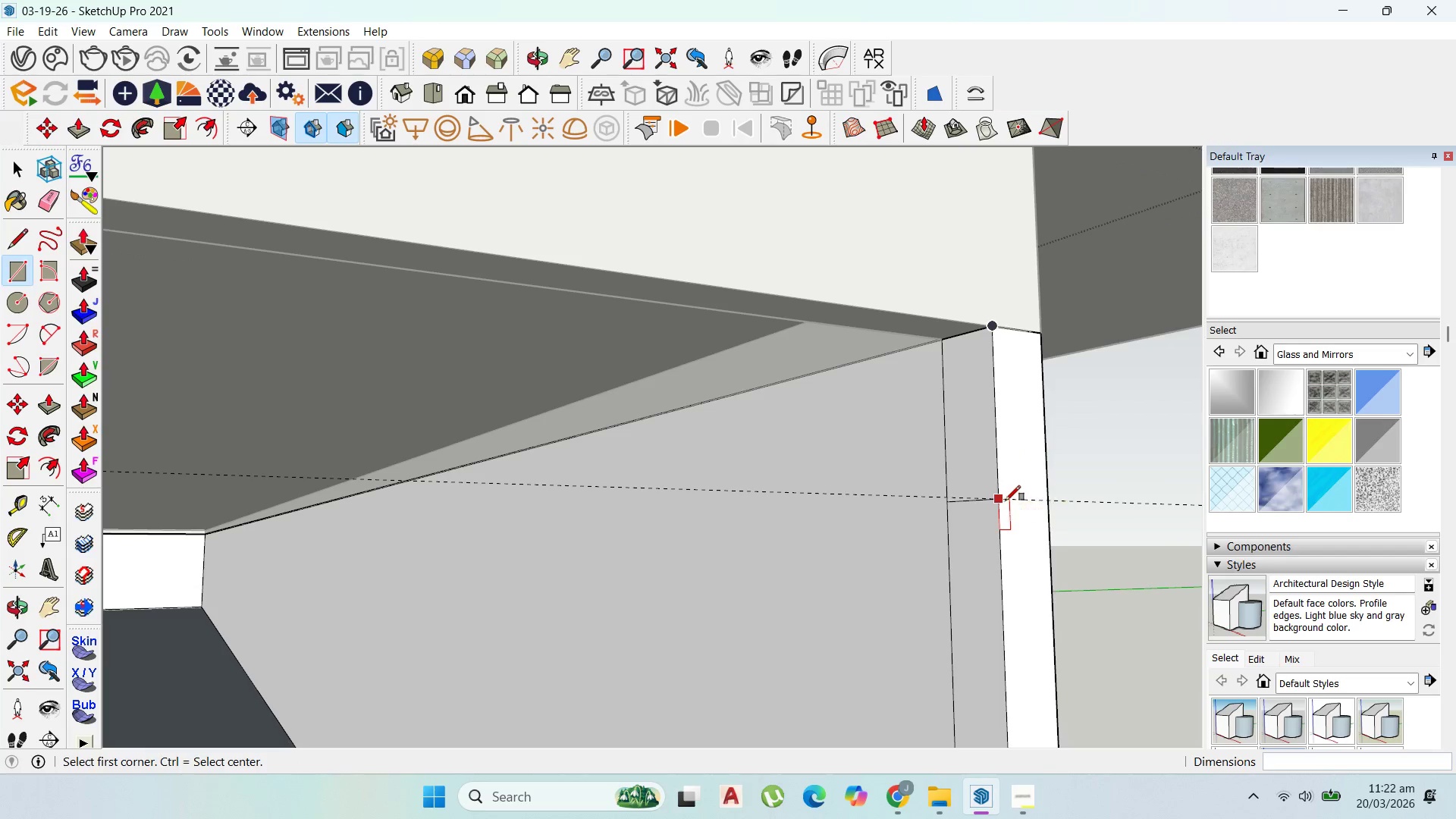 
key(P)
 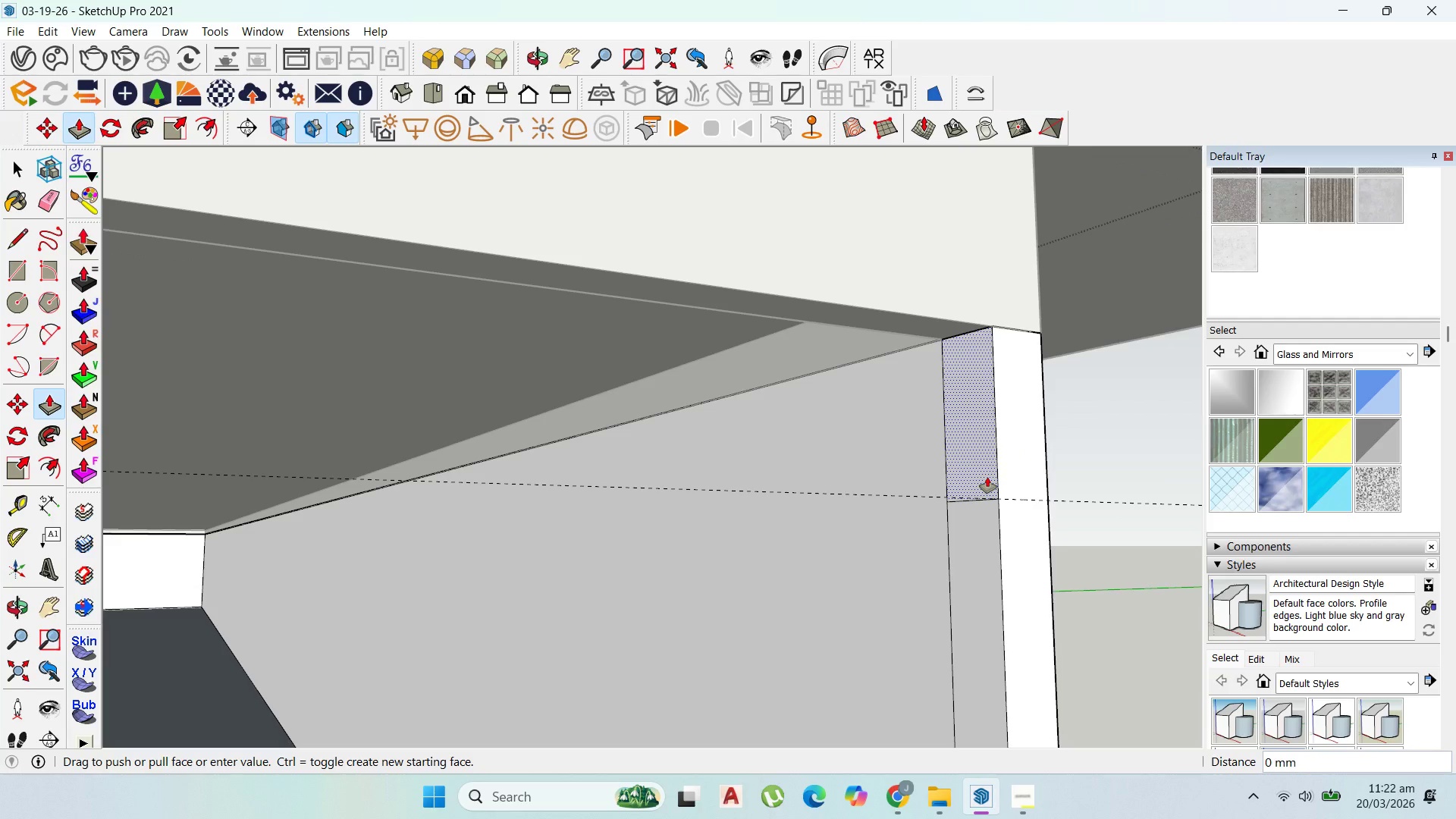 
wait(10.28)
 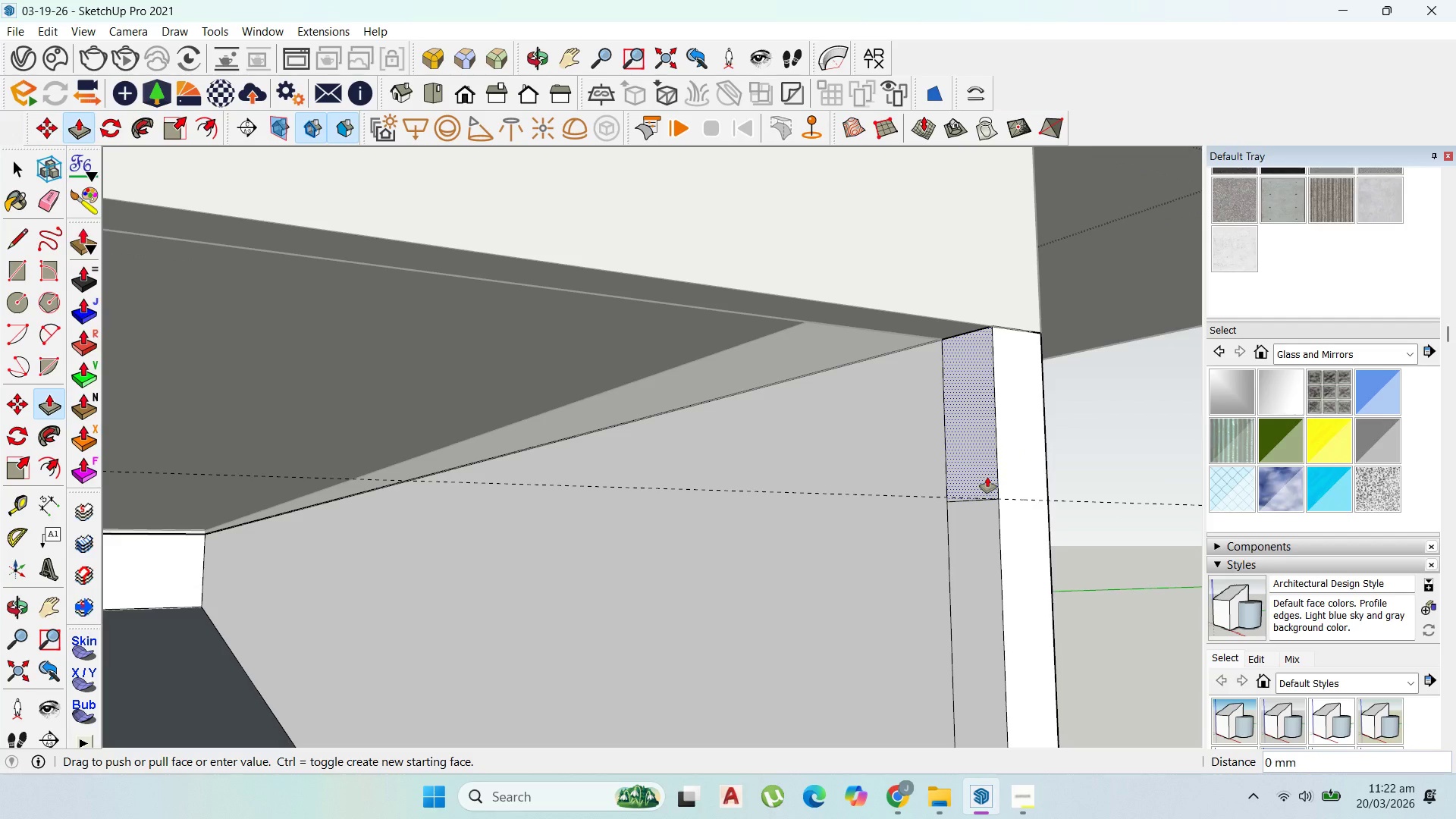 
scroll: coordinate [927, 521], scroll_direction: down, amount: 4.0
 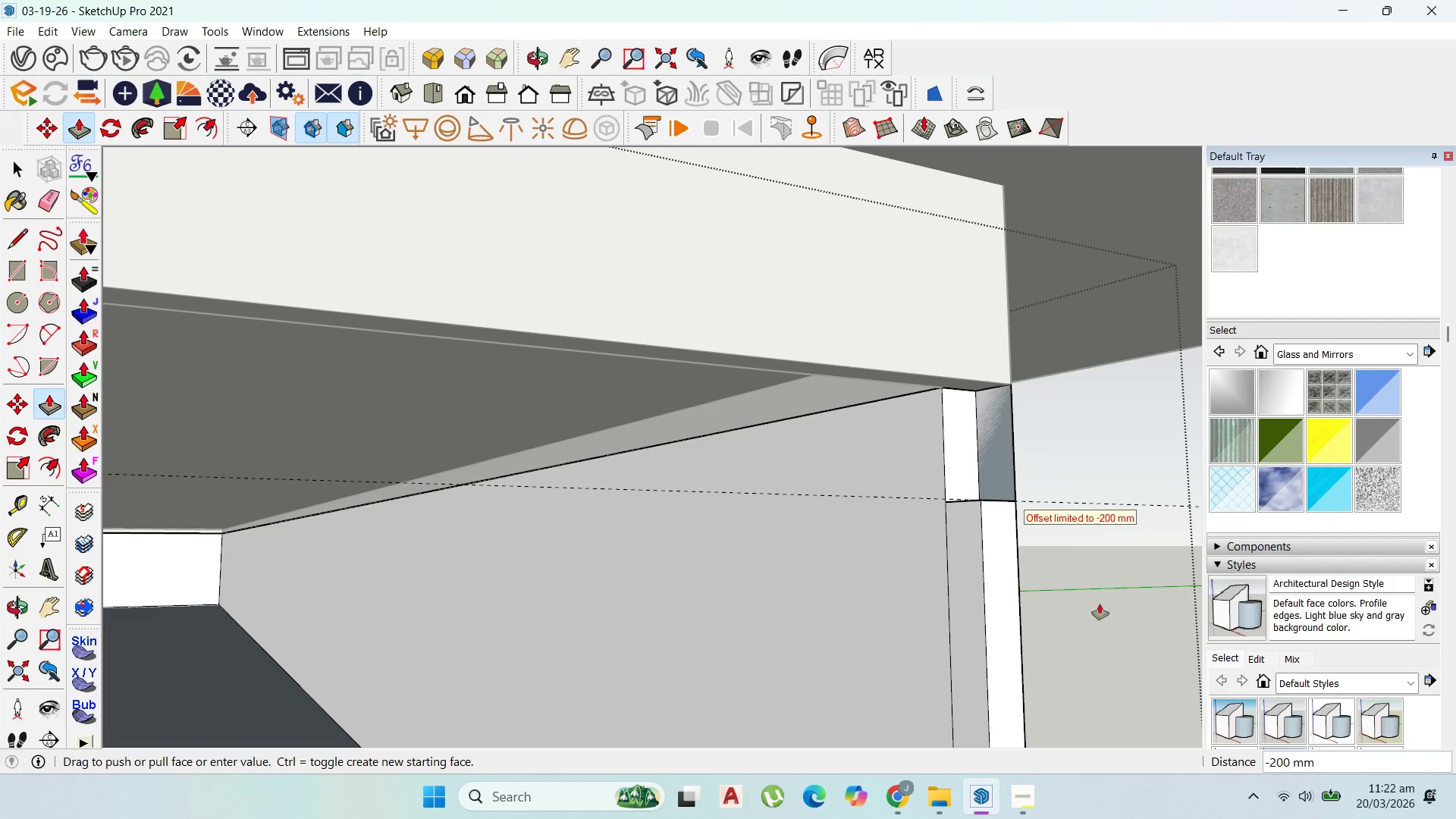 
wait(5.2)
 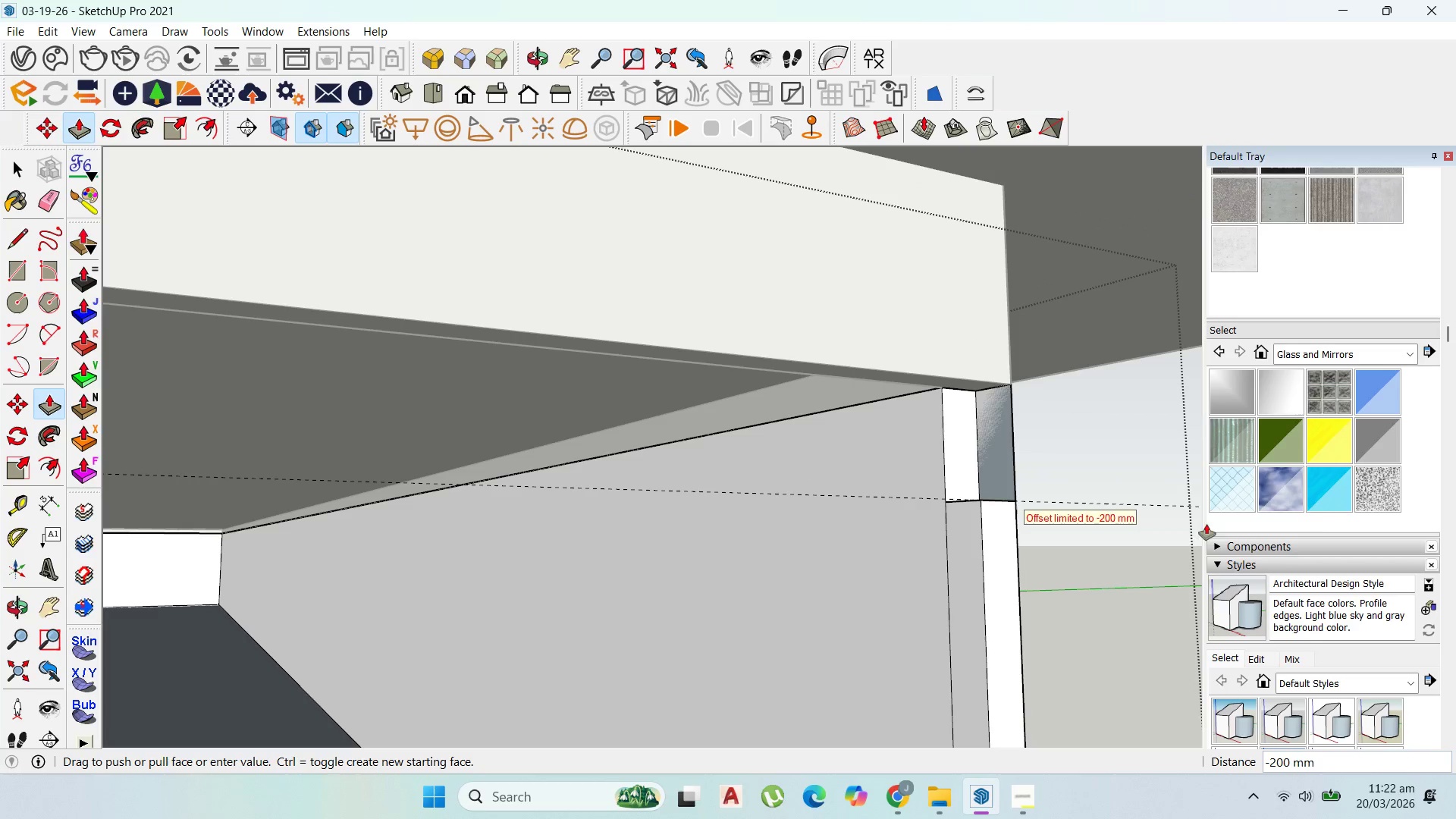 
scroll: coordinate [660, 461], scroll_direction: down, amount: 18.0
 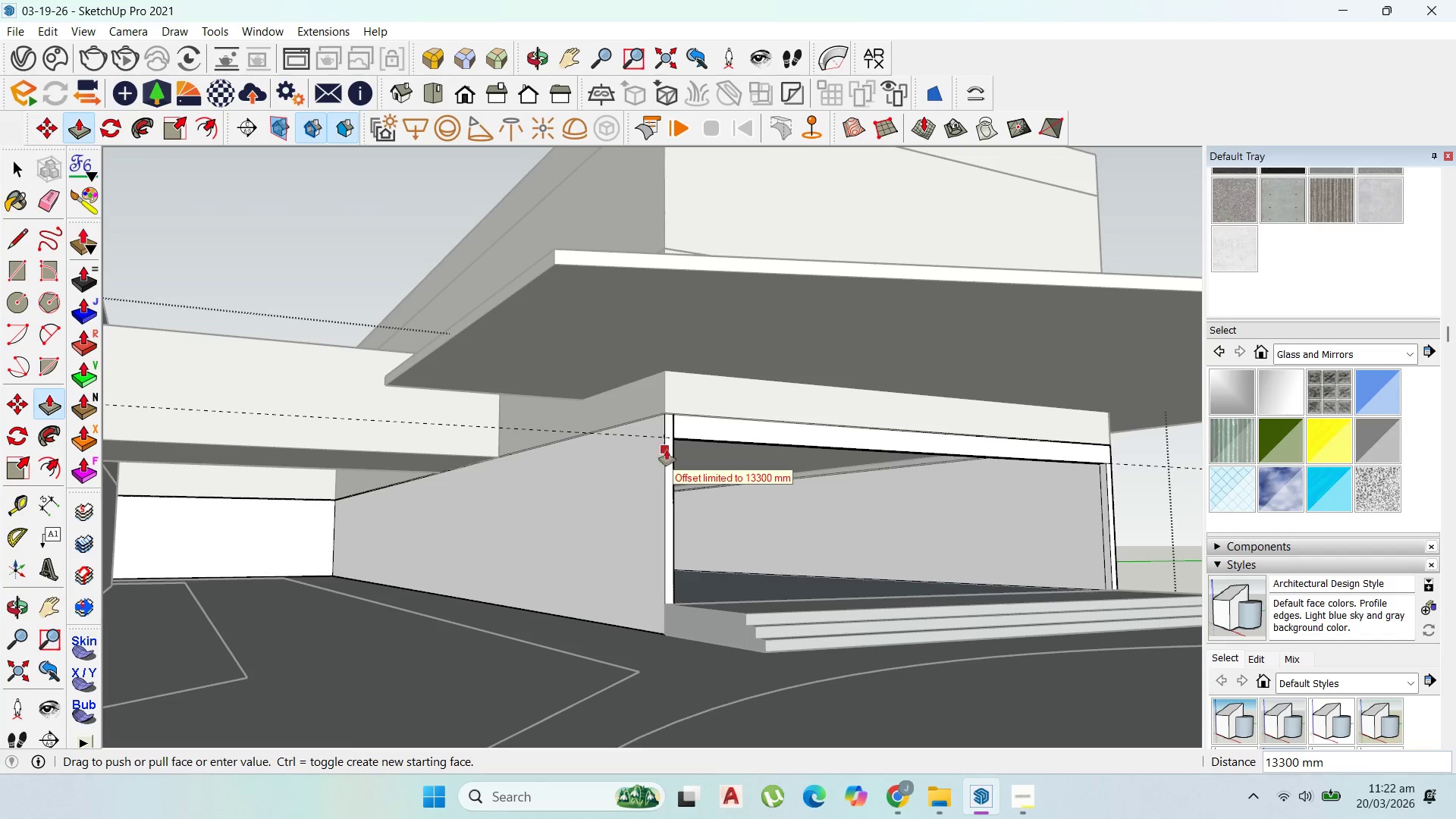 
left_click([667, 448])
 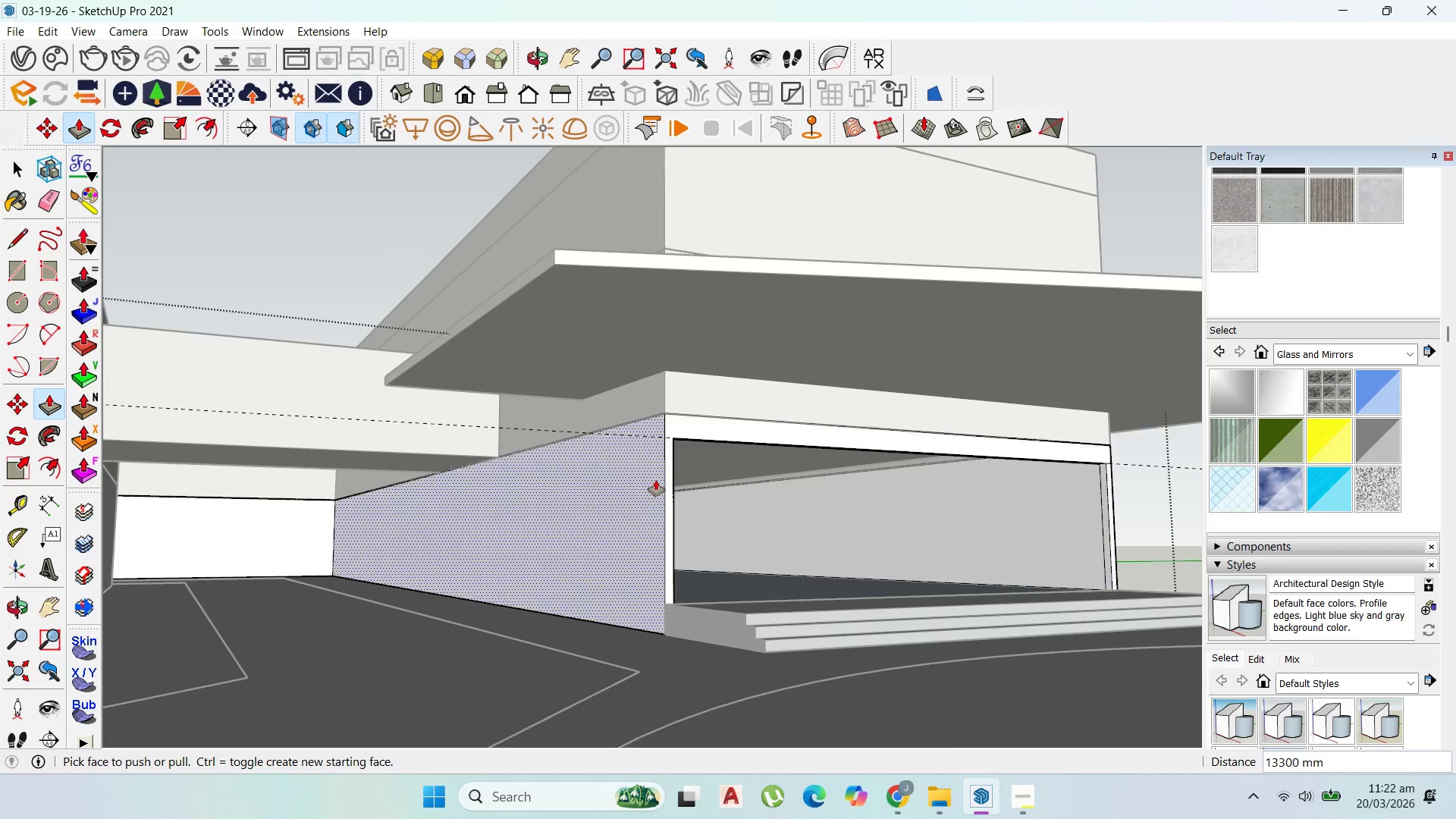 
scroll: coordinate [660, 475], scroll_direction: up, amount: 3.0
 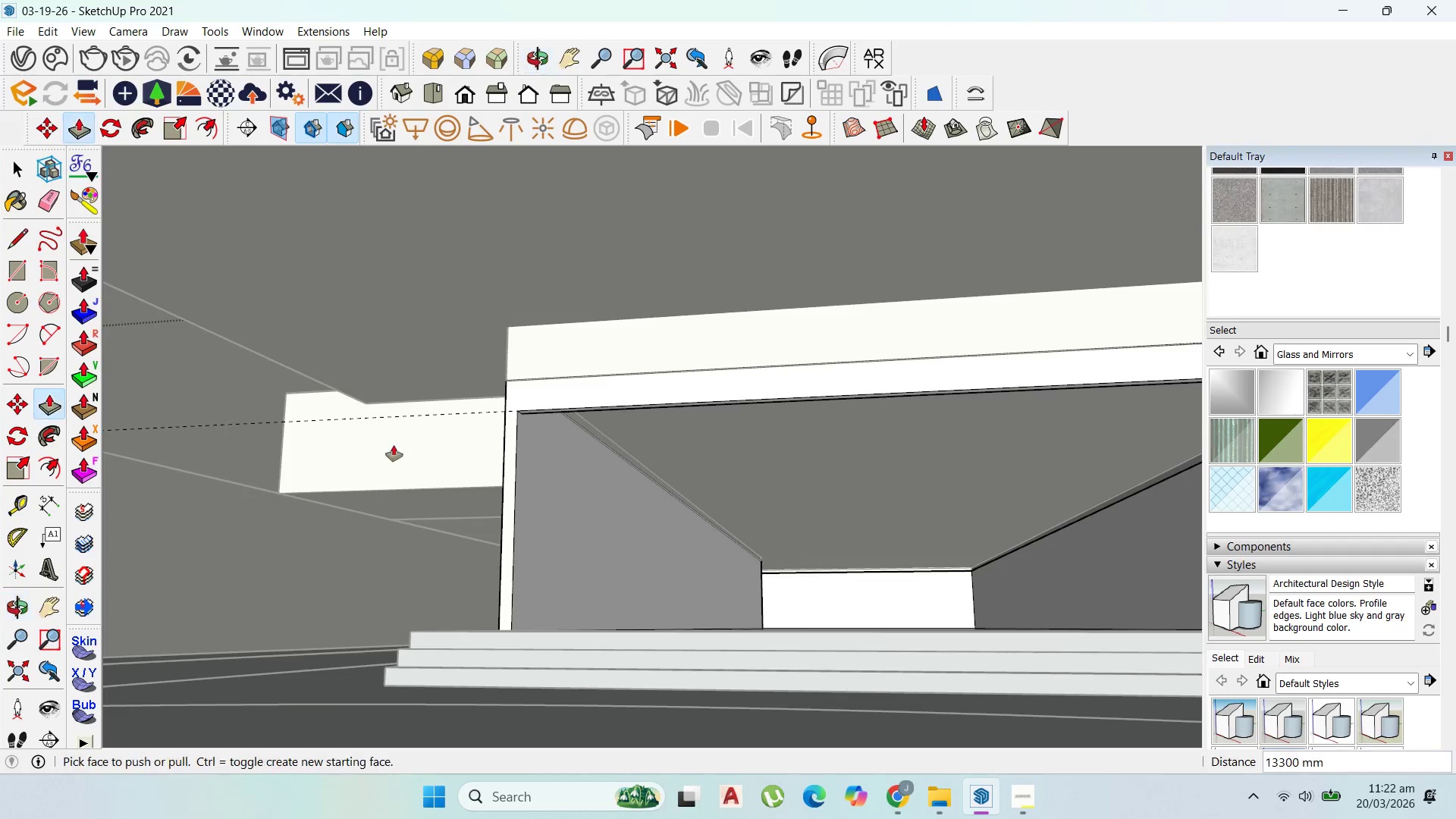 
scroll: coordinate [535, 489], scroll_direction: down, amount: 3.0
 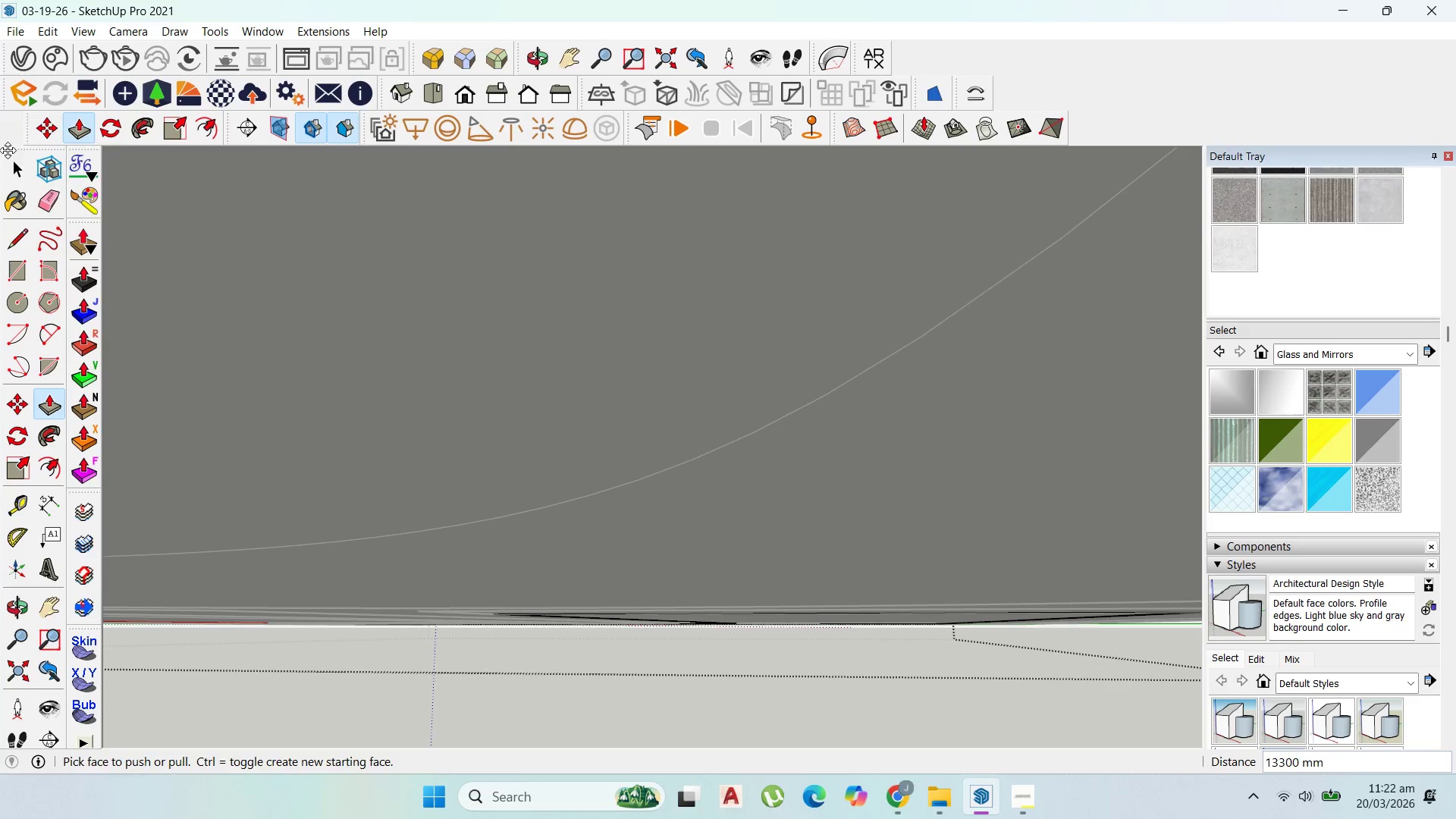 
left_click([11, 171])
 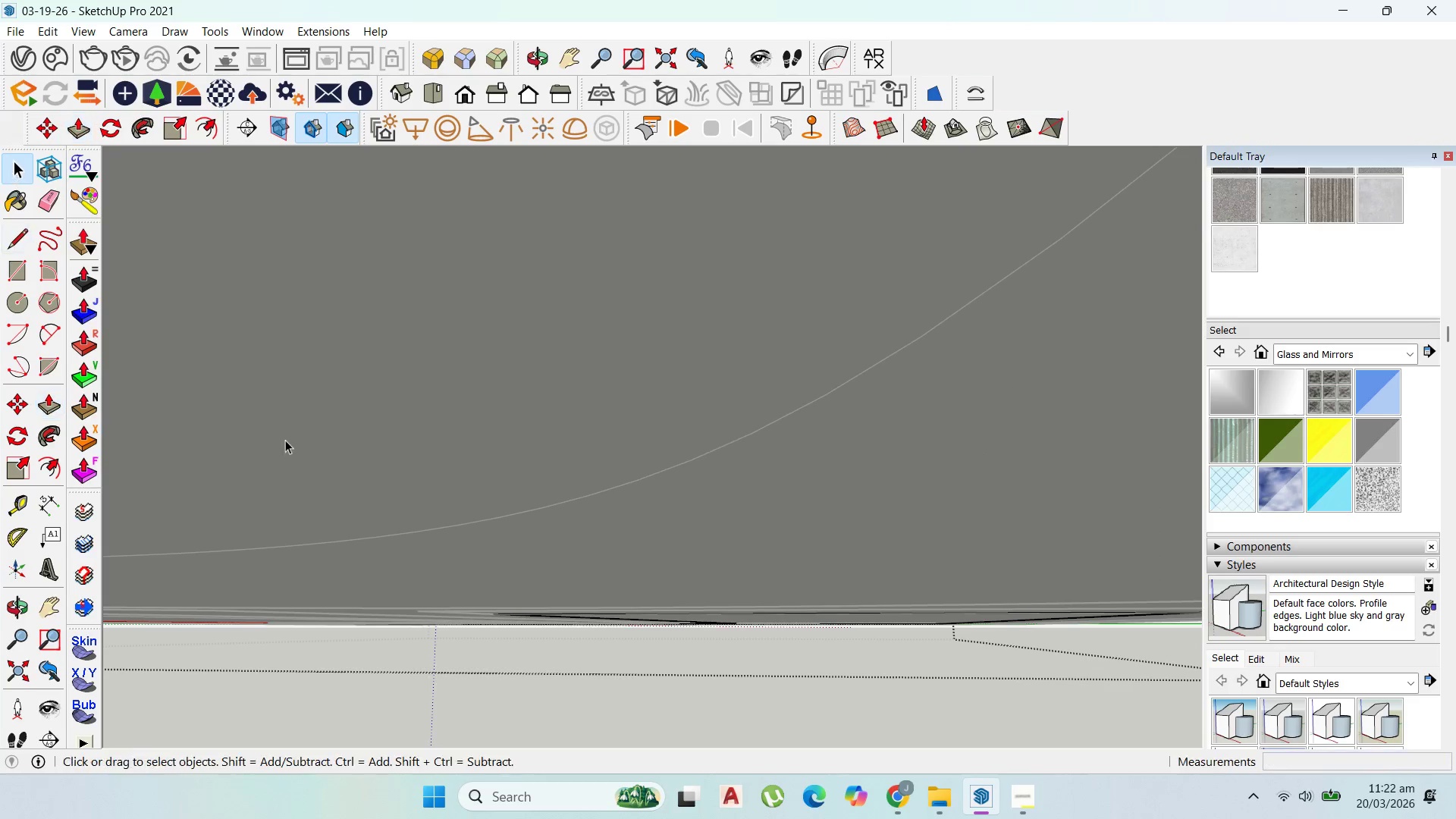 
scroll: coordinate [543, 508], scroll_direction: up, amount: 26.0
 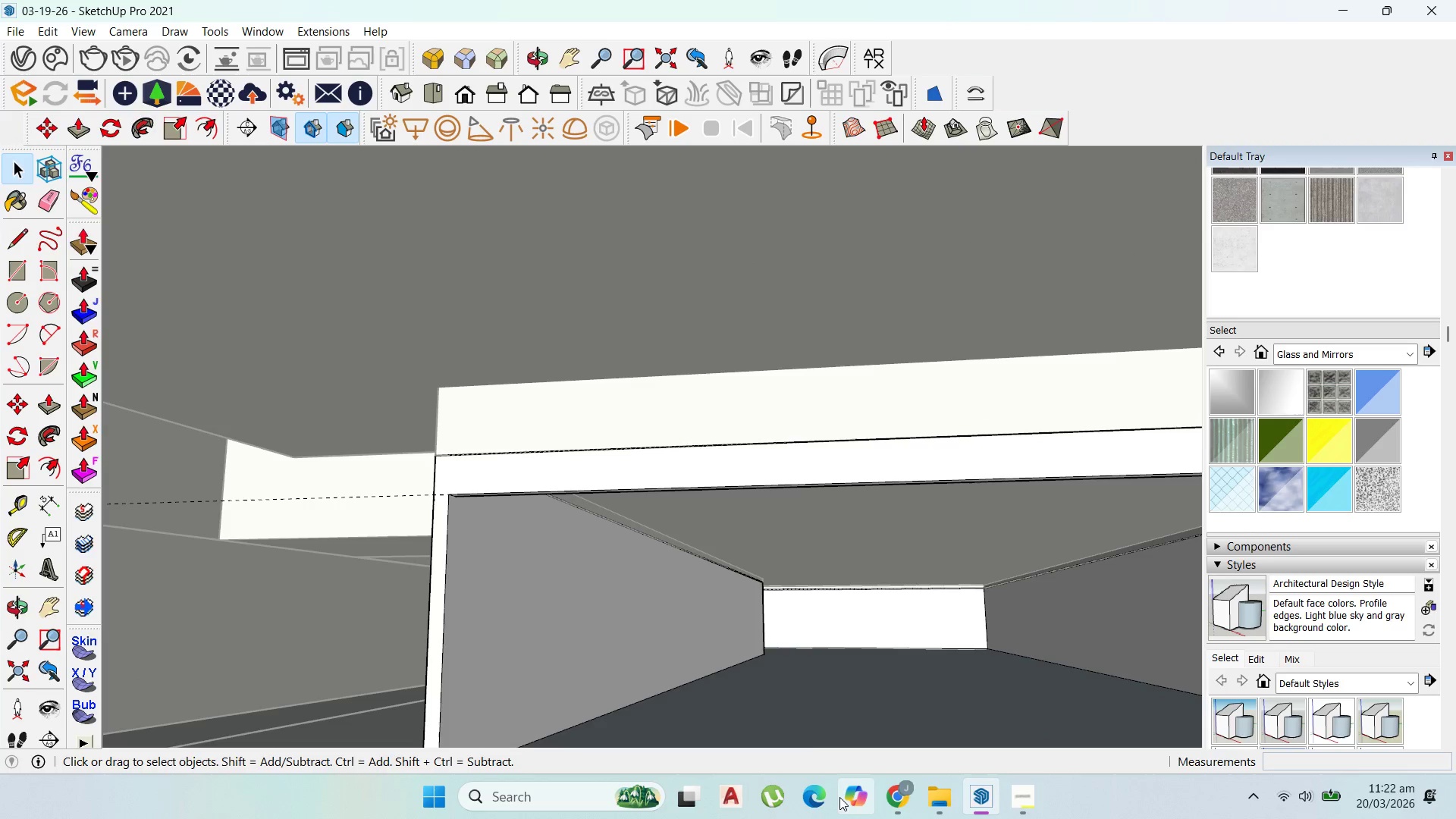 
left_click([874, 792])
 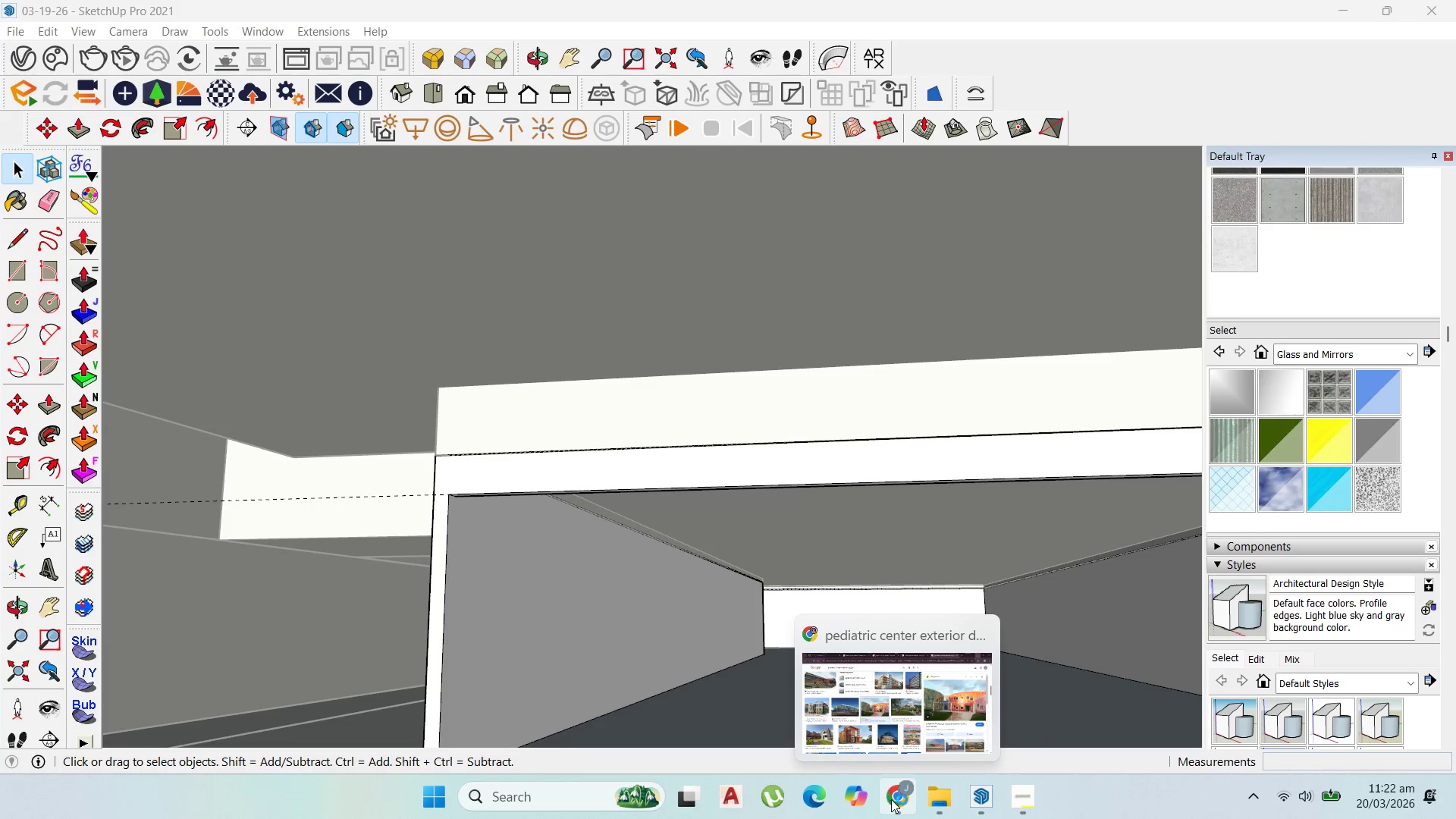 
left_click([894, 799])
 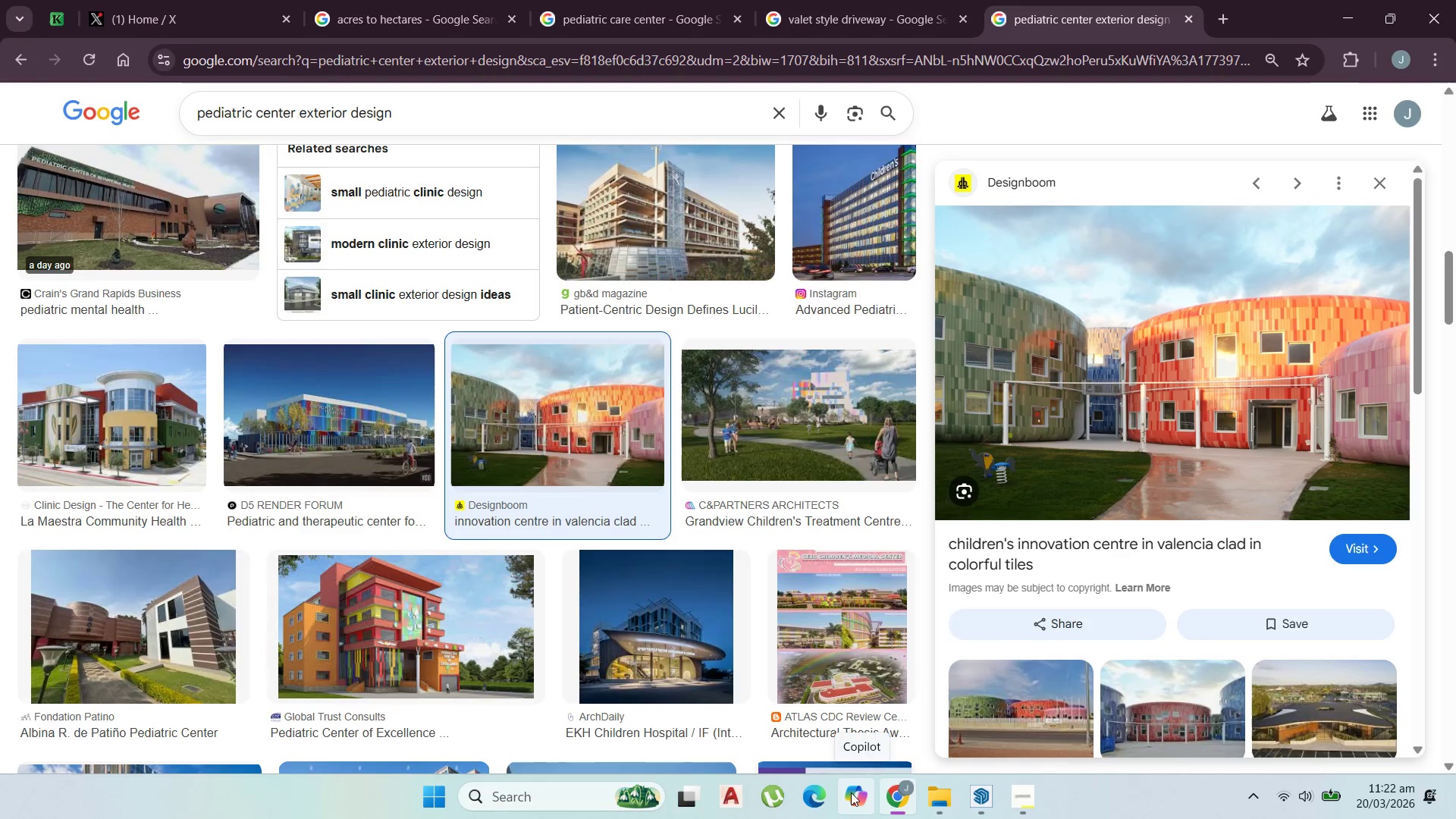 
left_click([843, 620])
 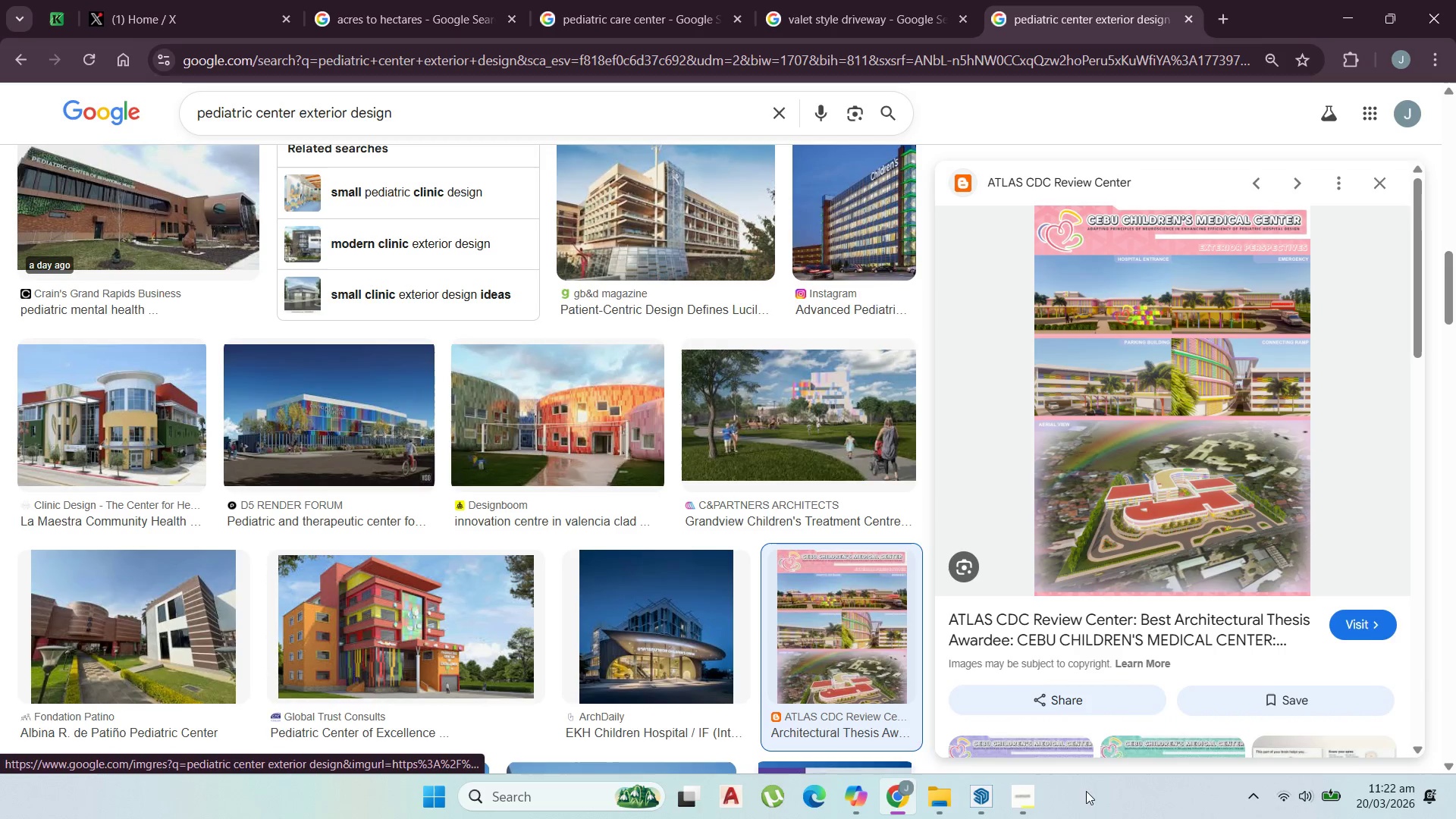 
wait(6.97)
 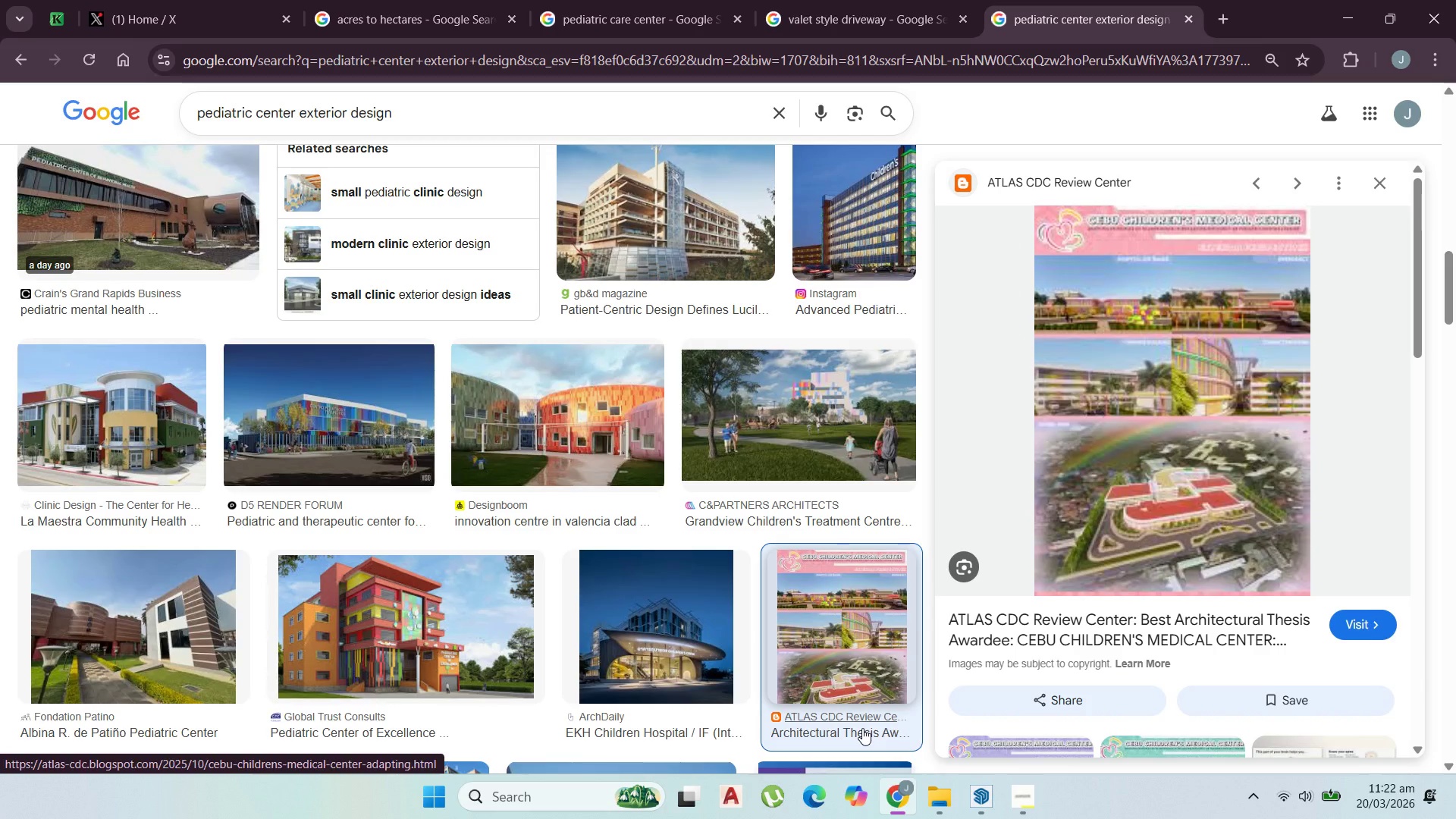 
left_click([924, 636])
 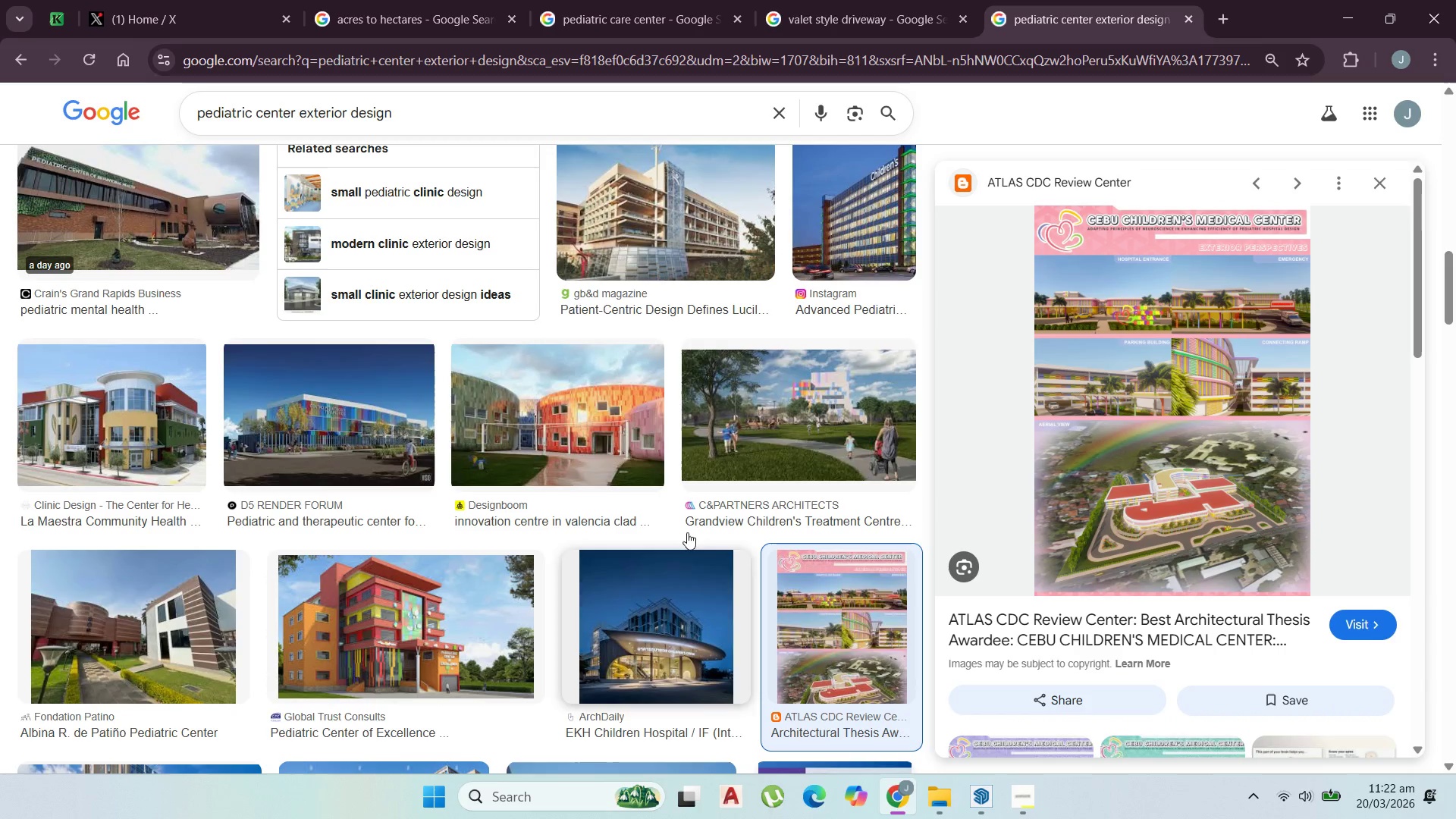 
scroll: coordinate [657, 486], scroll_direction: down, amount: 4.0
 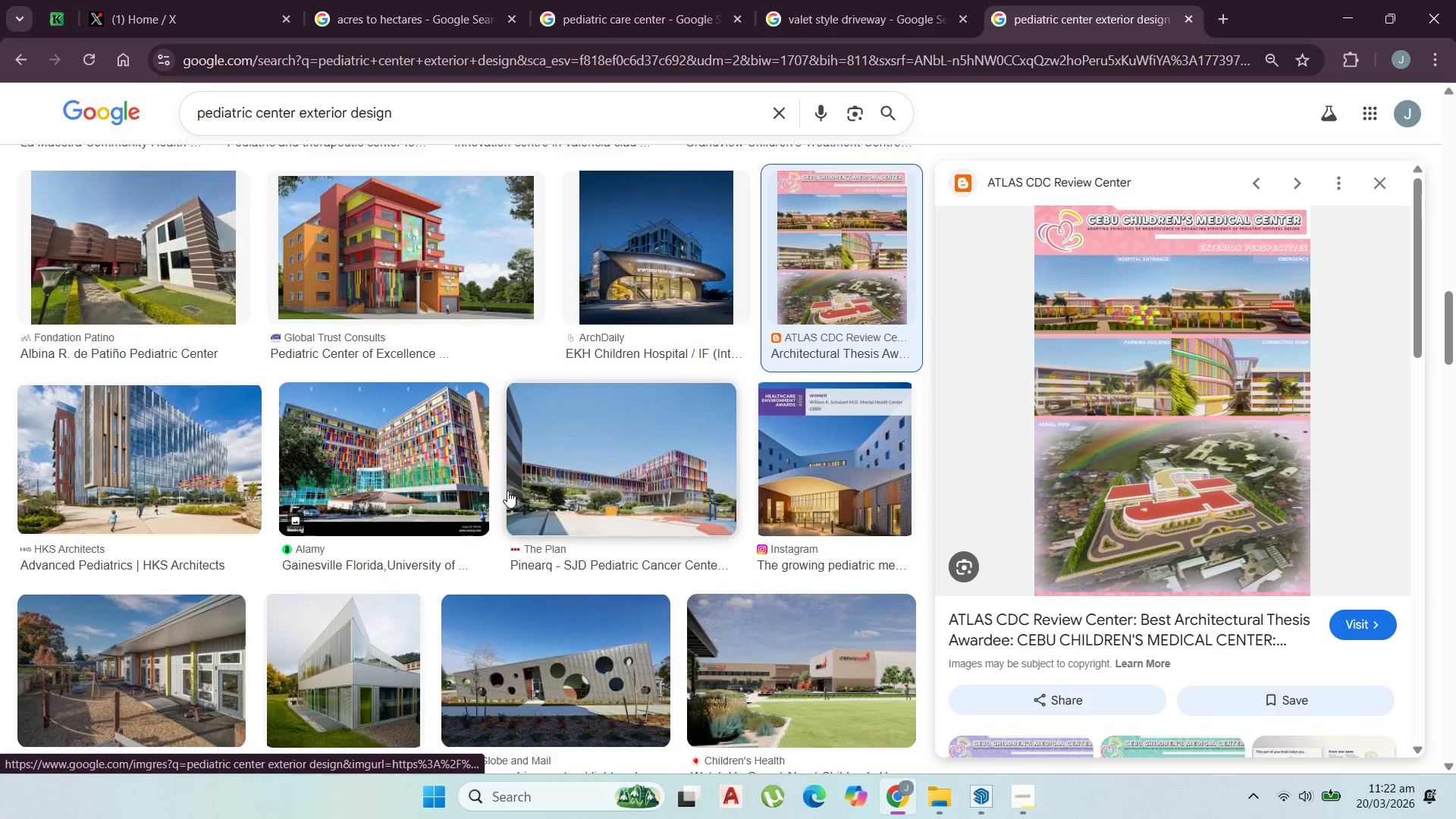 
left_click([362, 468])
 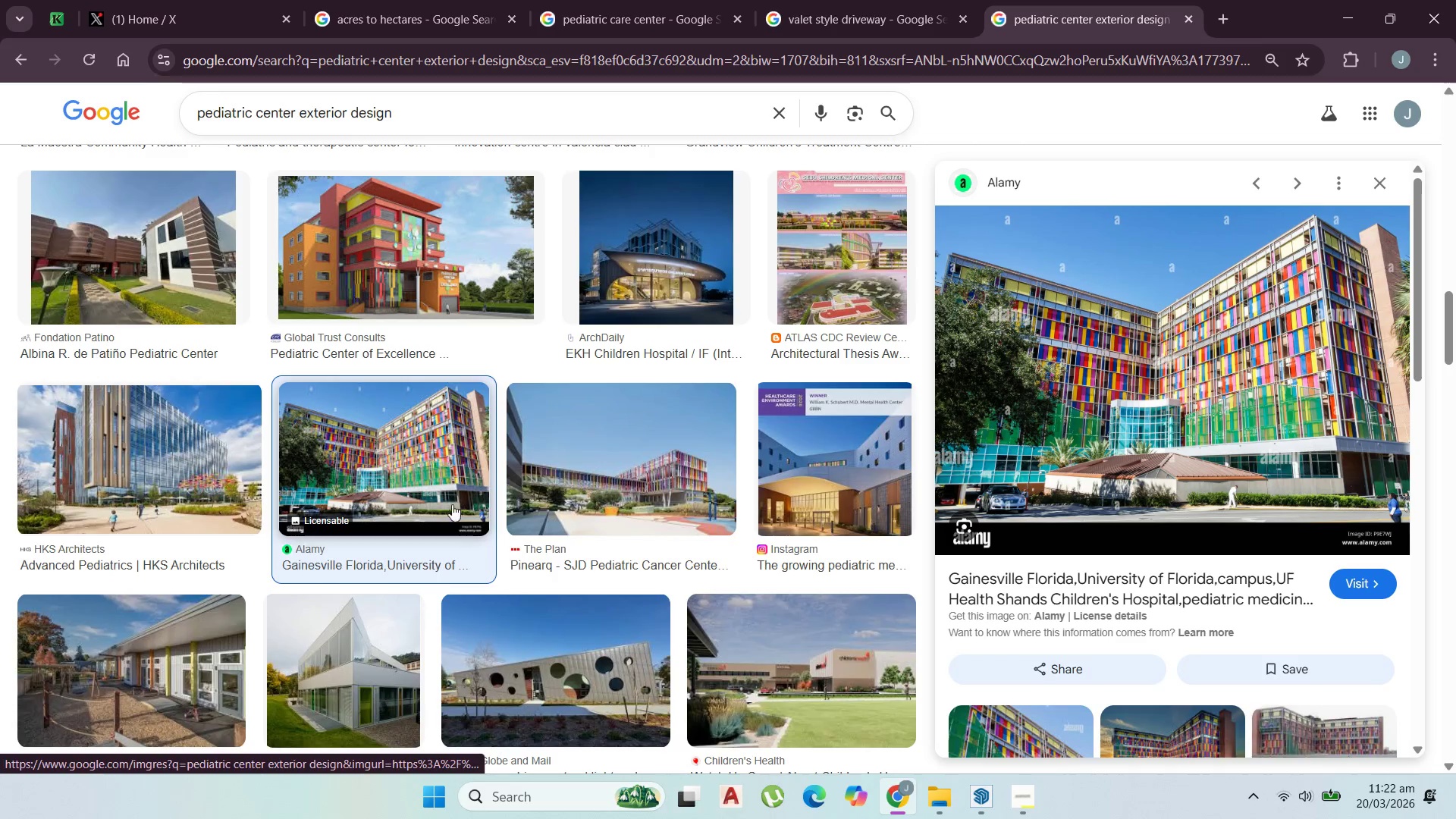 
left_click([719, 459])
 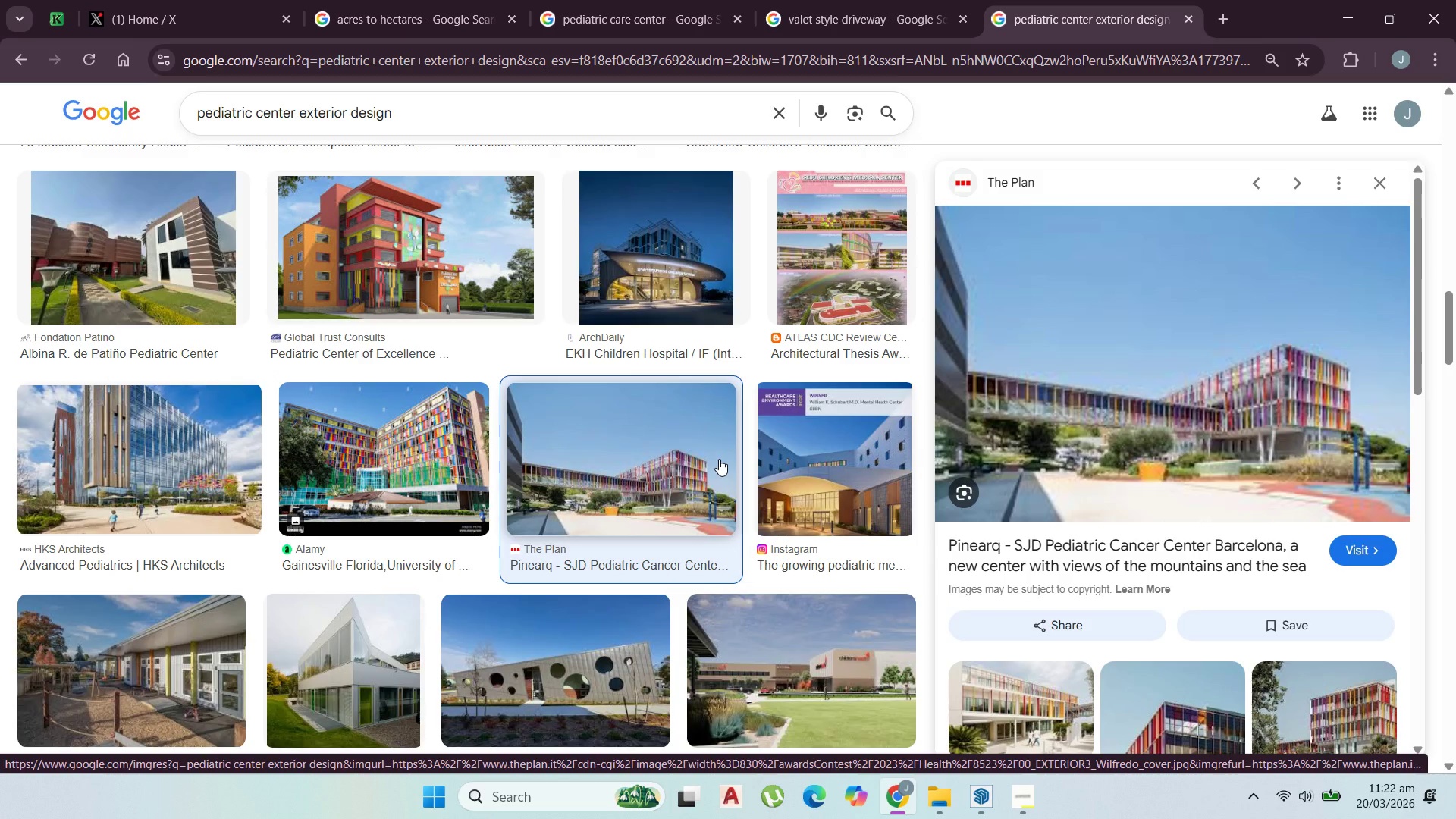 
wait(5.09)
 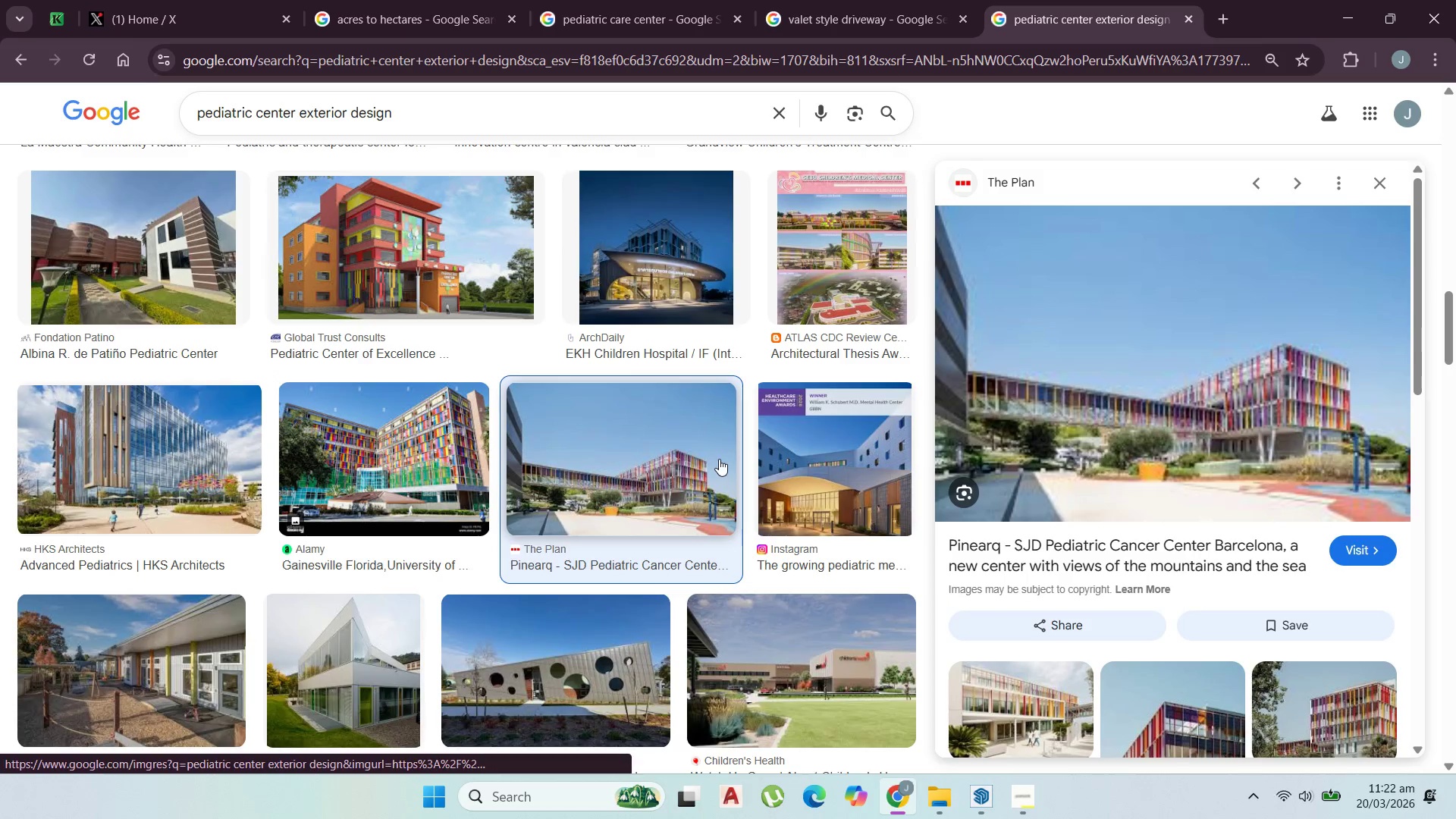 
left_click([1345, 0])
 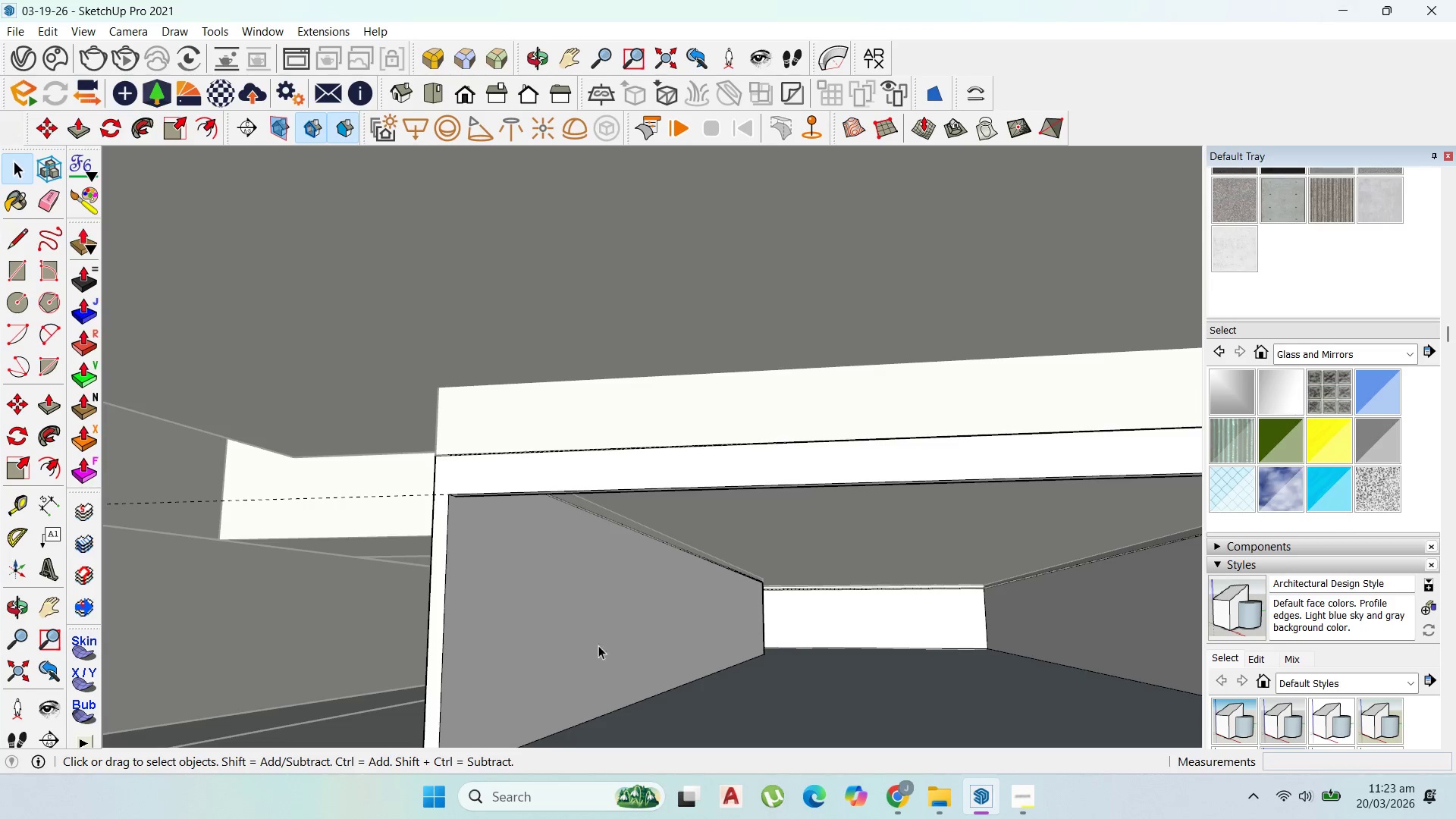 
scroll: coordinate [907, 561], scroll_direction: down, amount: 16.0
 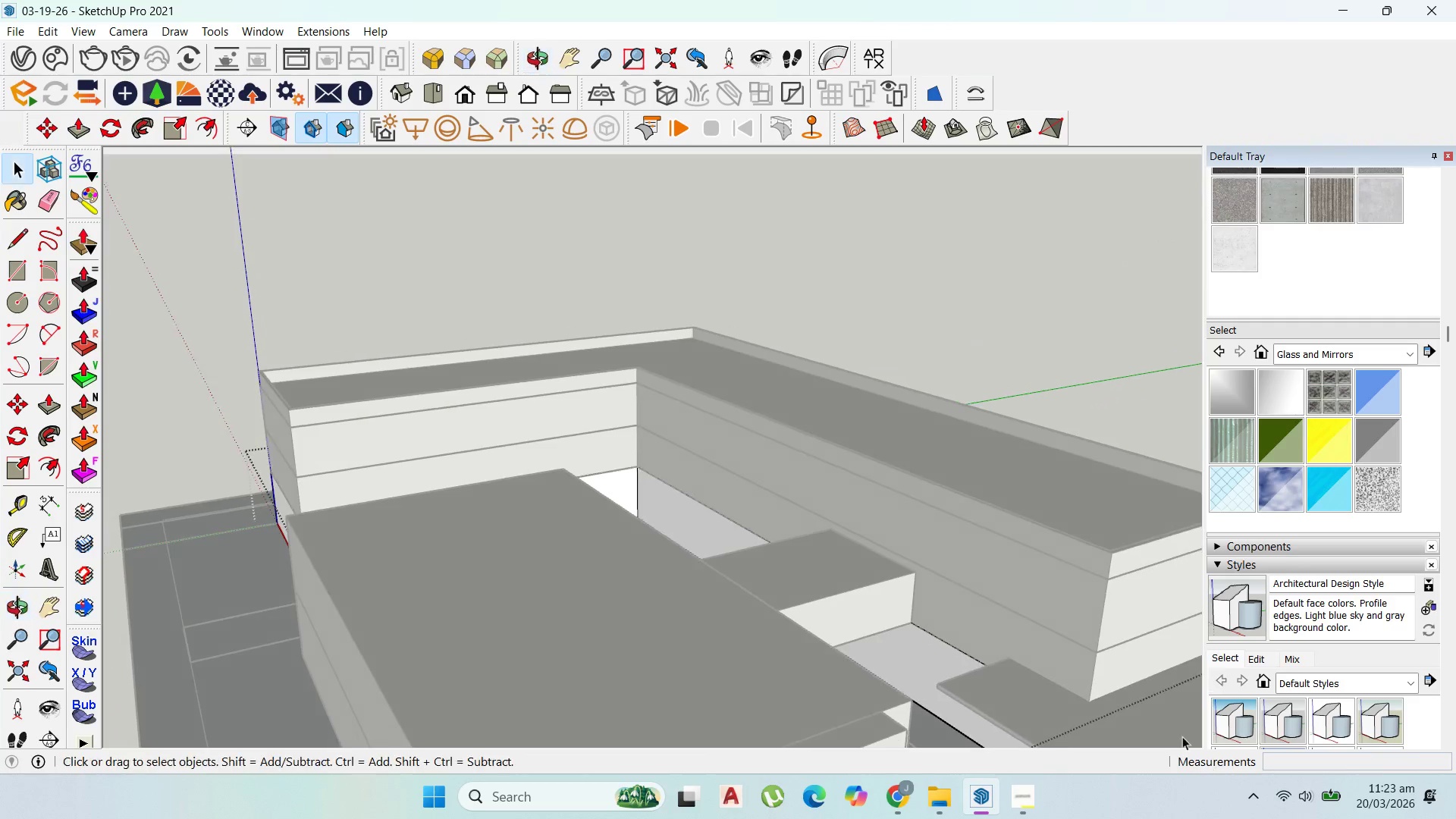 
scroll: coordinate [830, 519], scroll_direction: up, amount: 5.0
 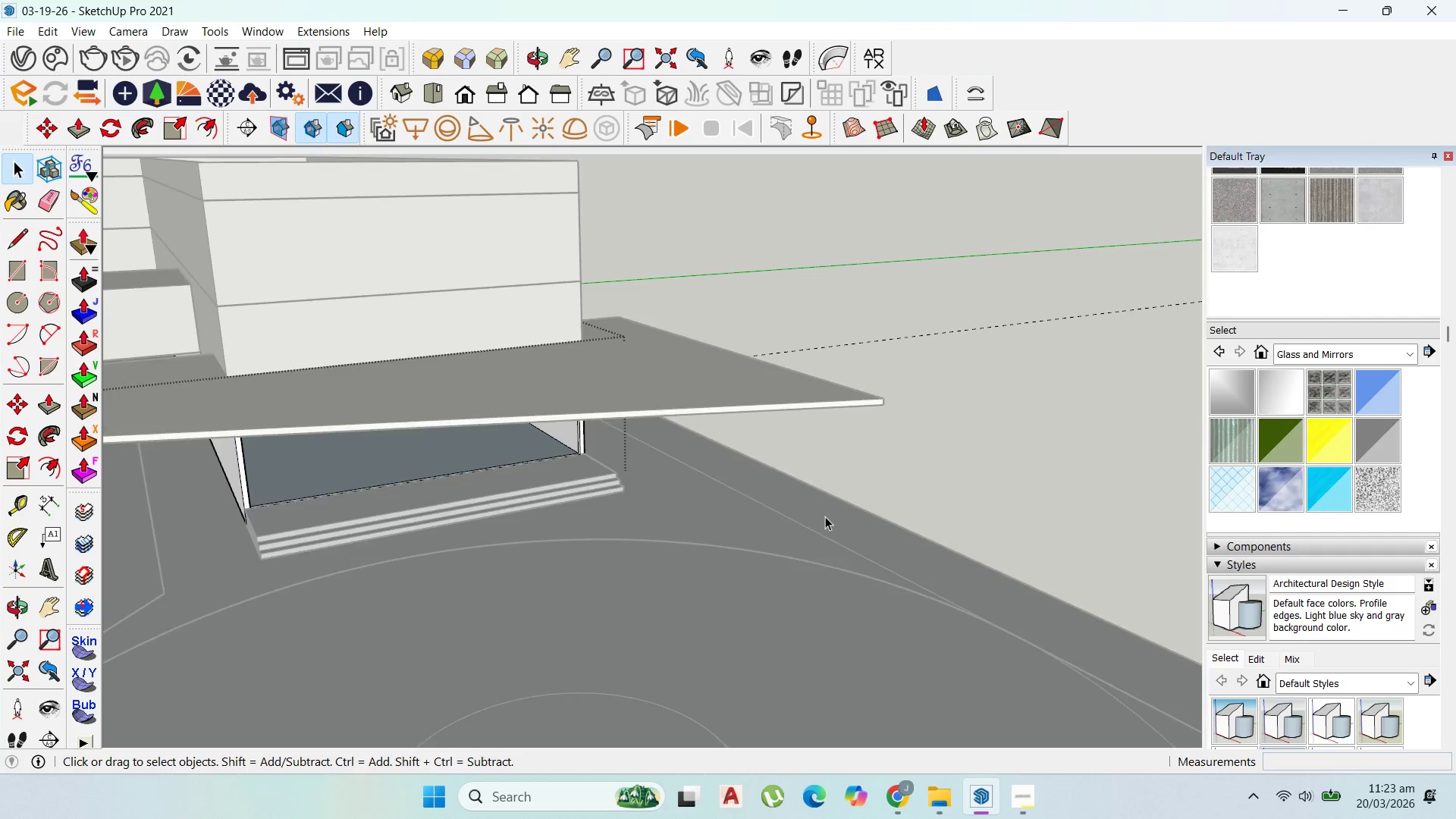 
key(Escape)
 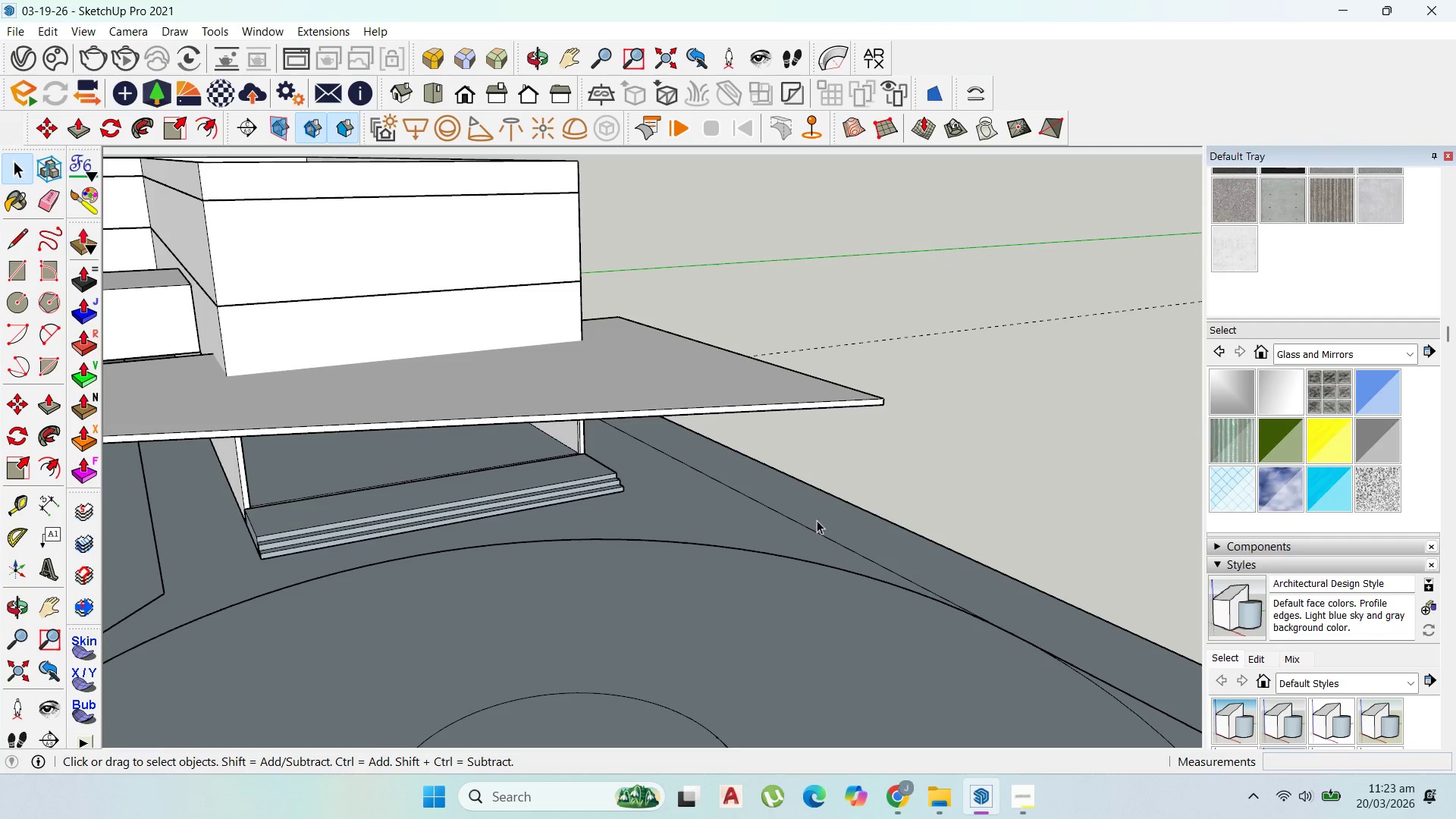 
key(Escape)
 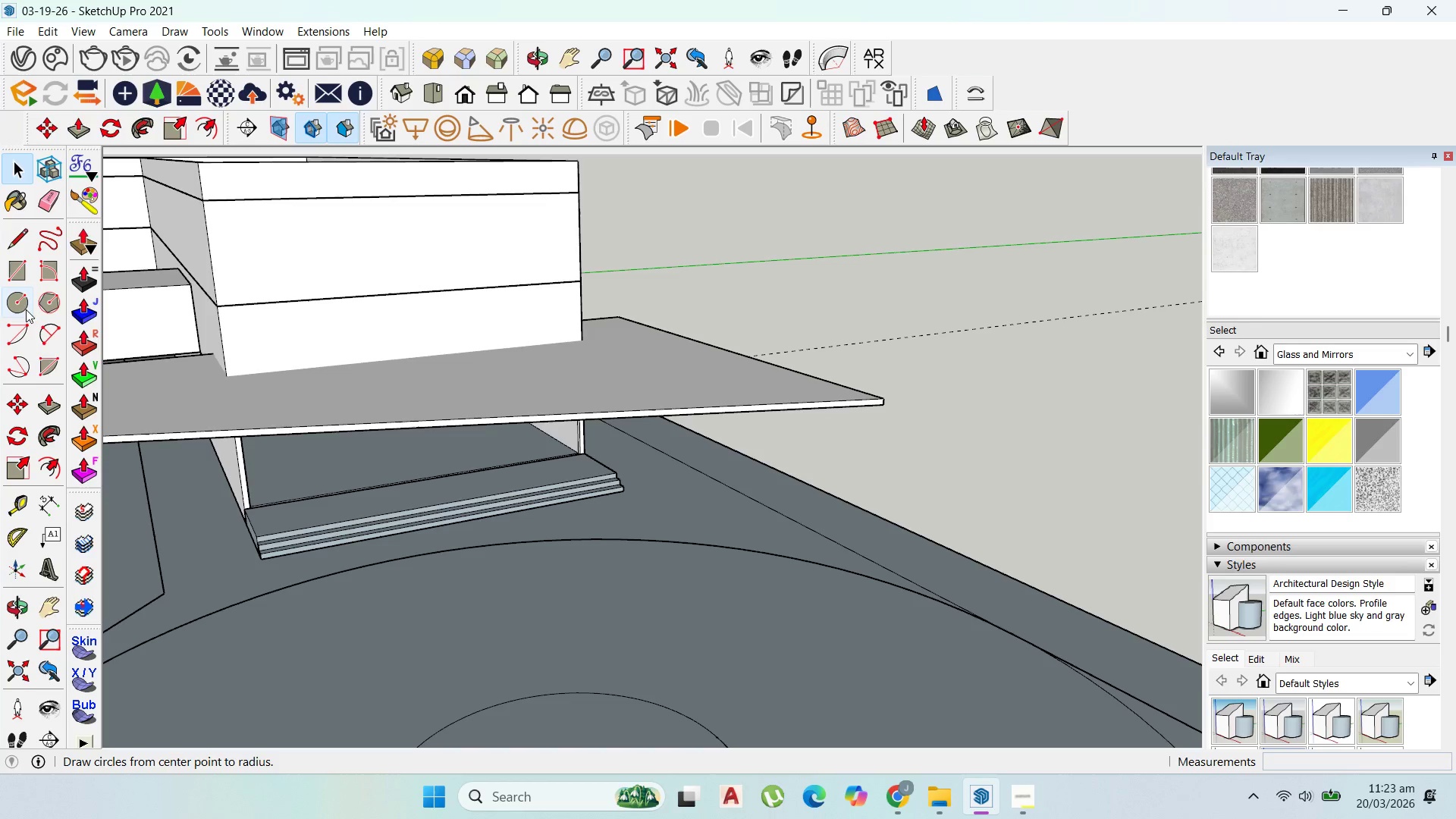 
left_click([27, 297])
 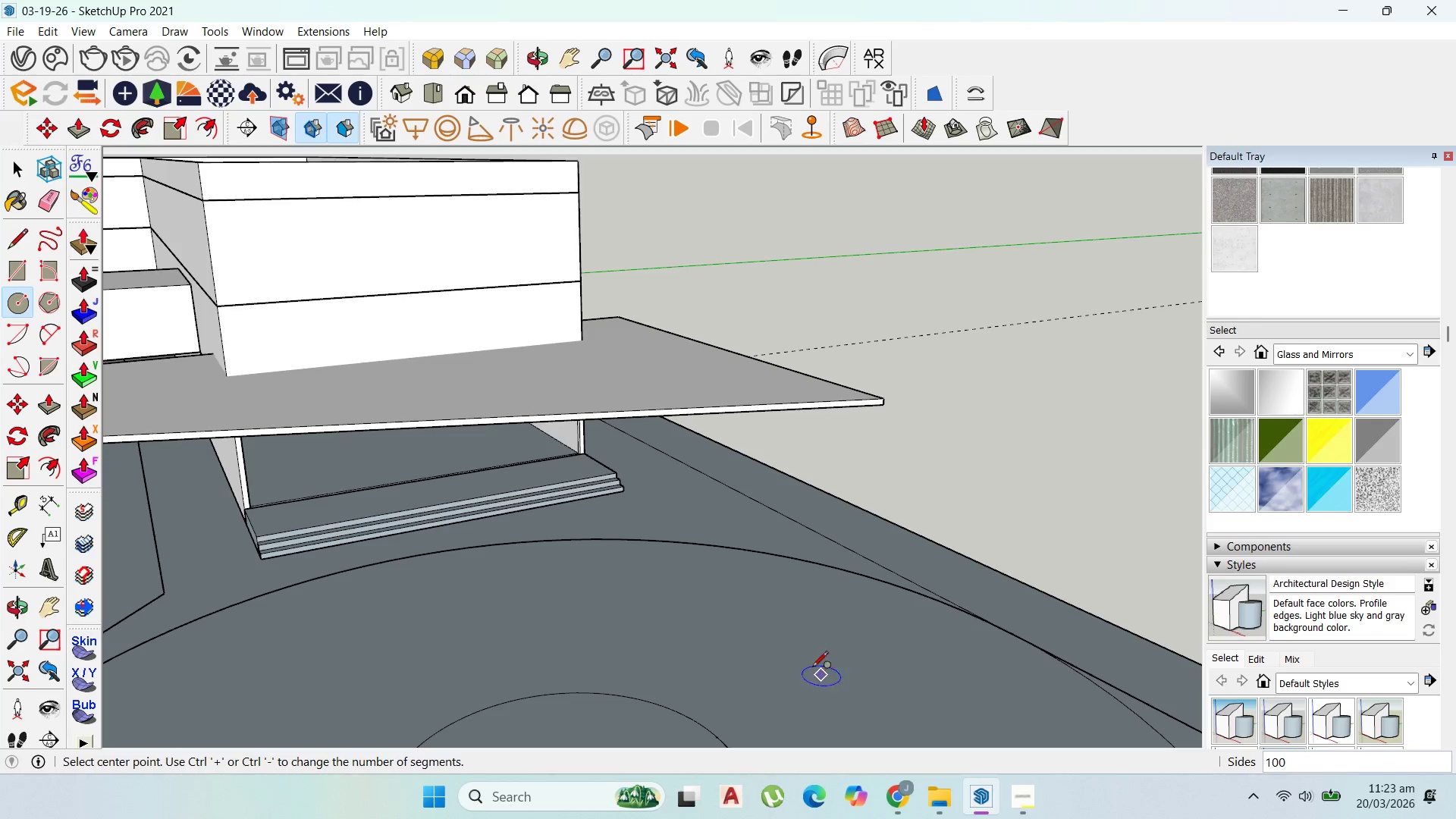 
scroll: coordinate [772, 654], scroll_direction: up, amount: 9.0
 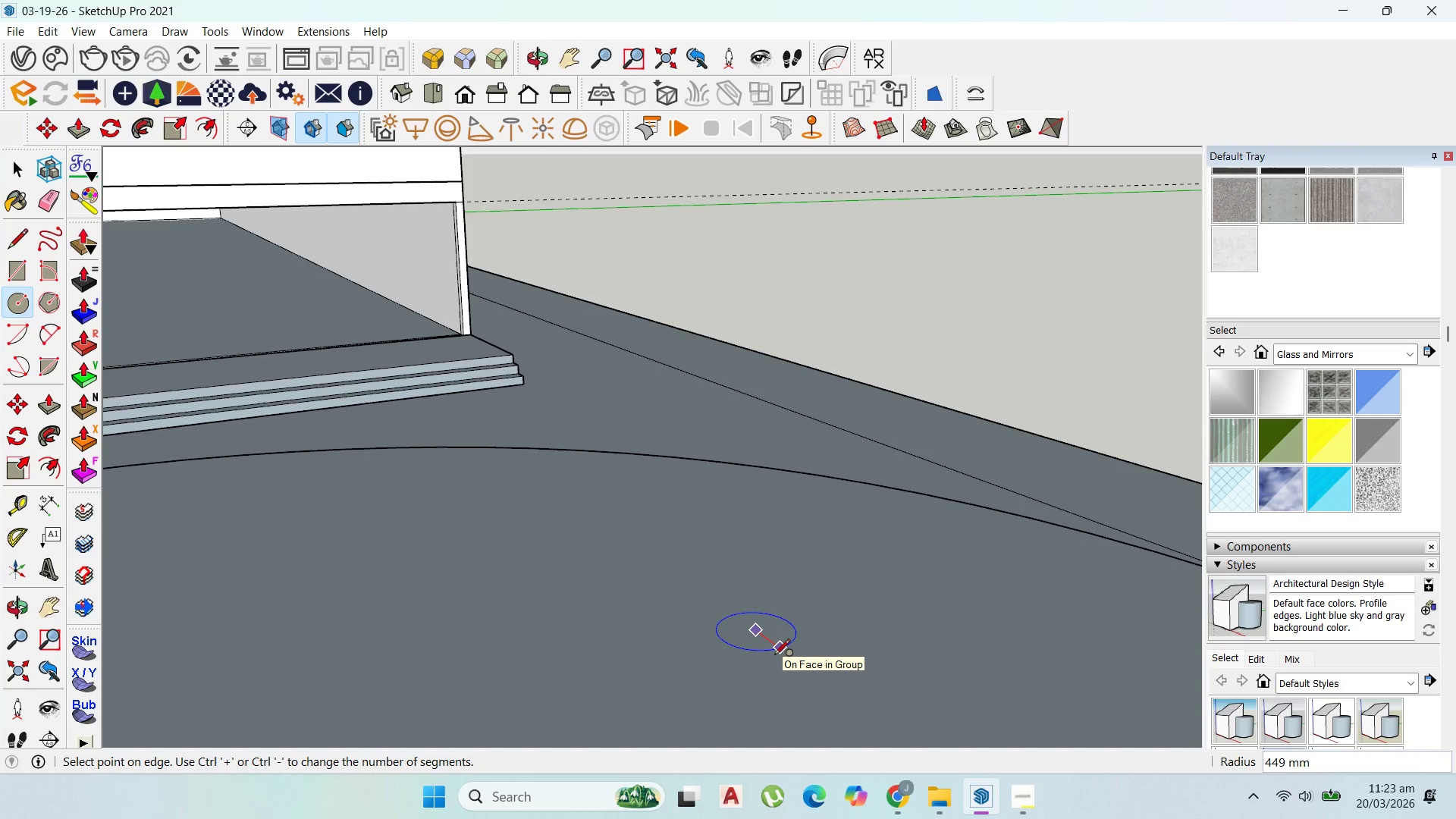 
type(300)
 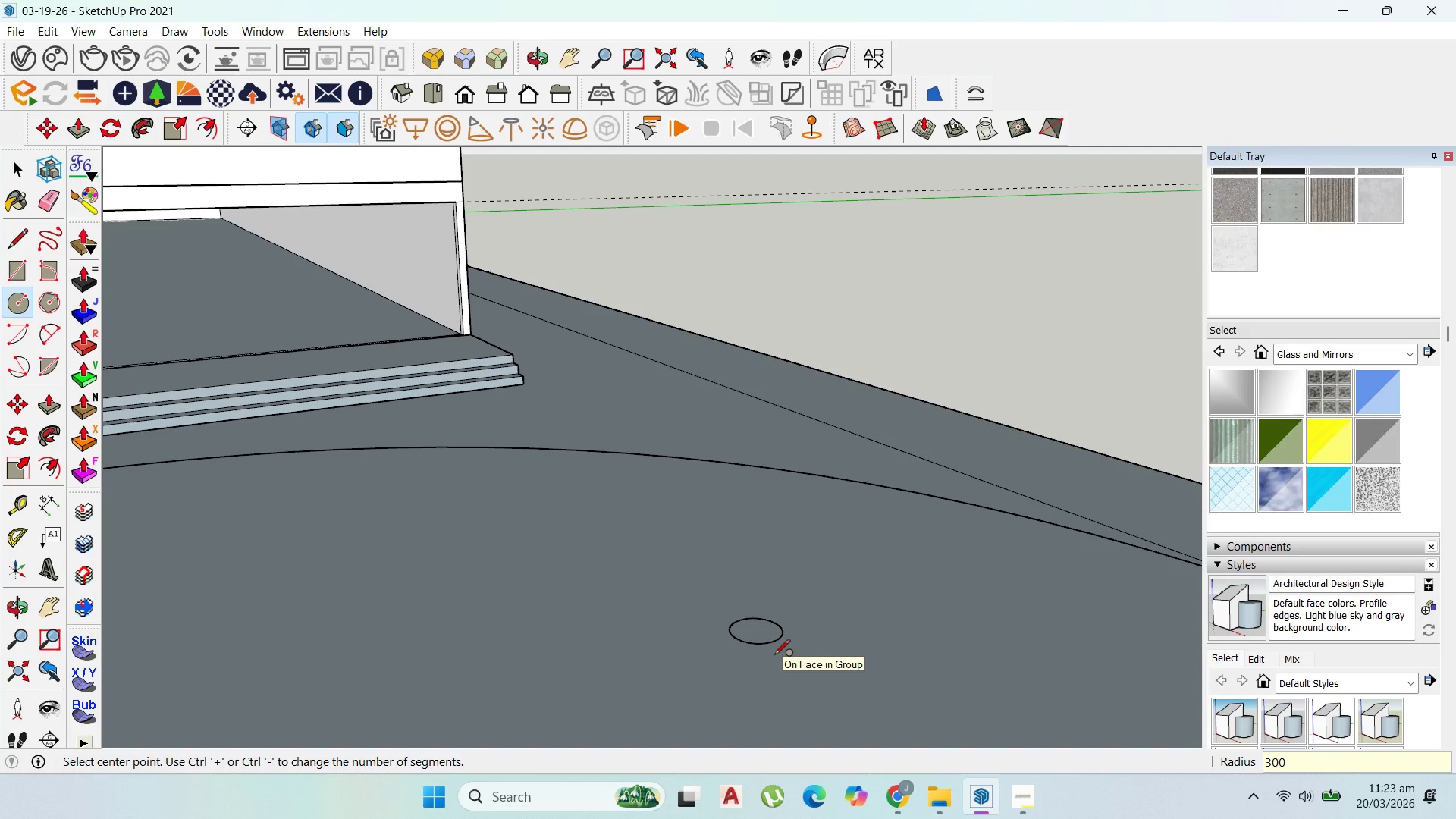 
key(Enter)
 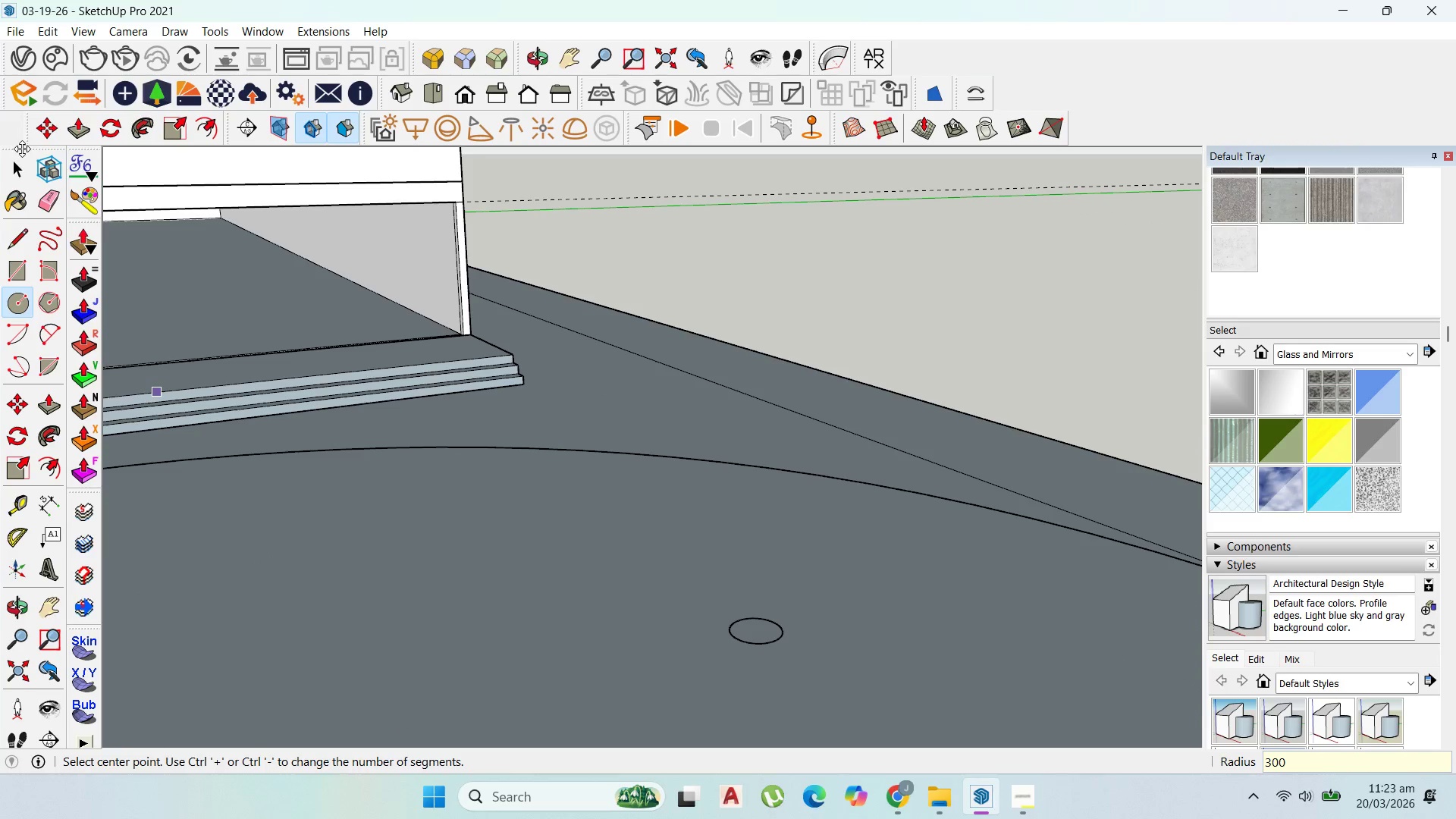 
left_click([22, 168])
 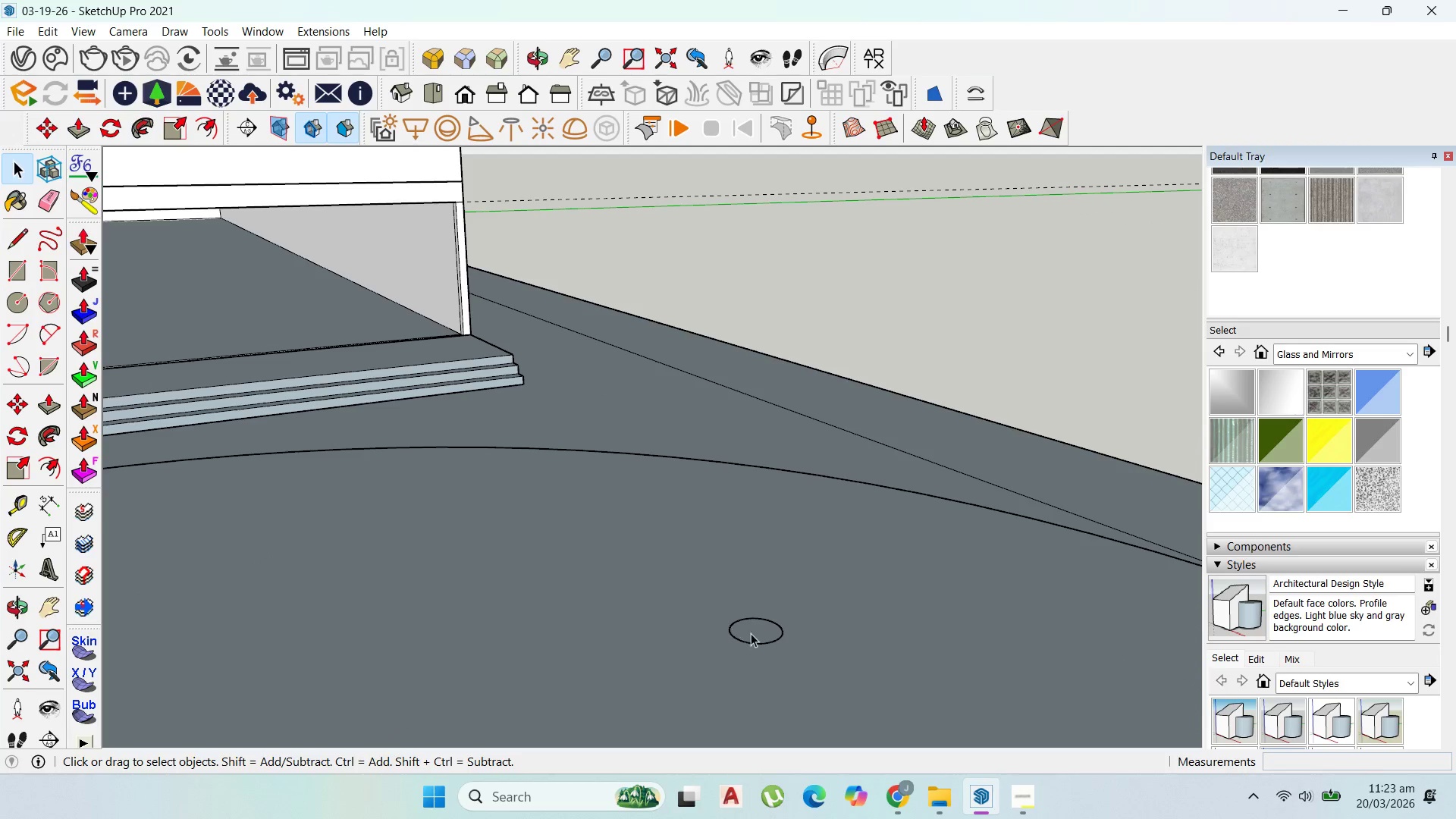 
double_click([757, 633])
 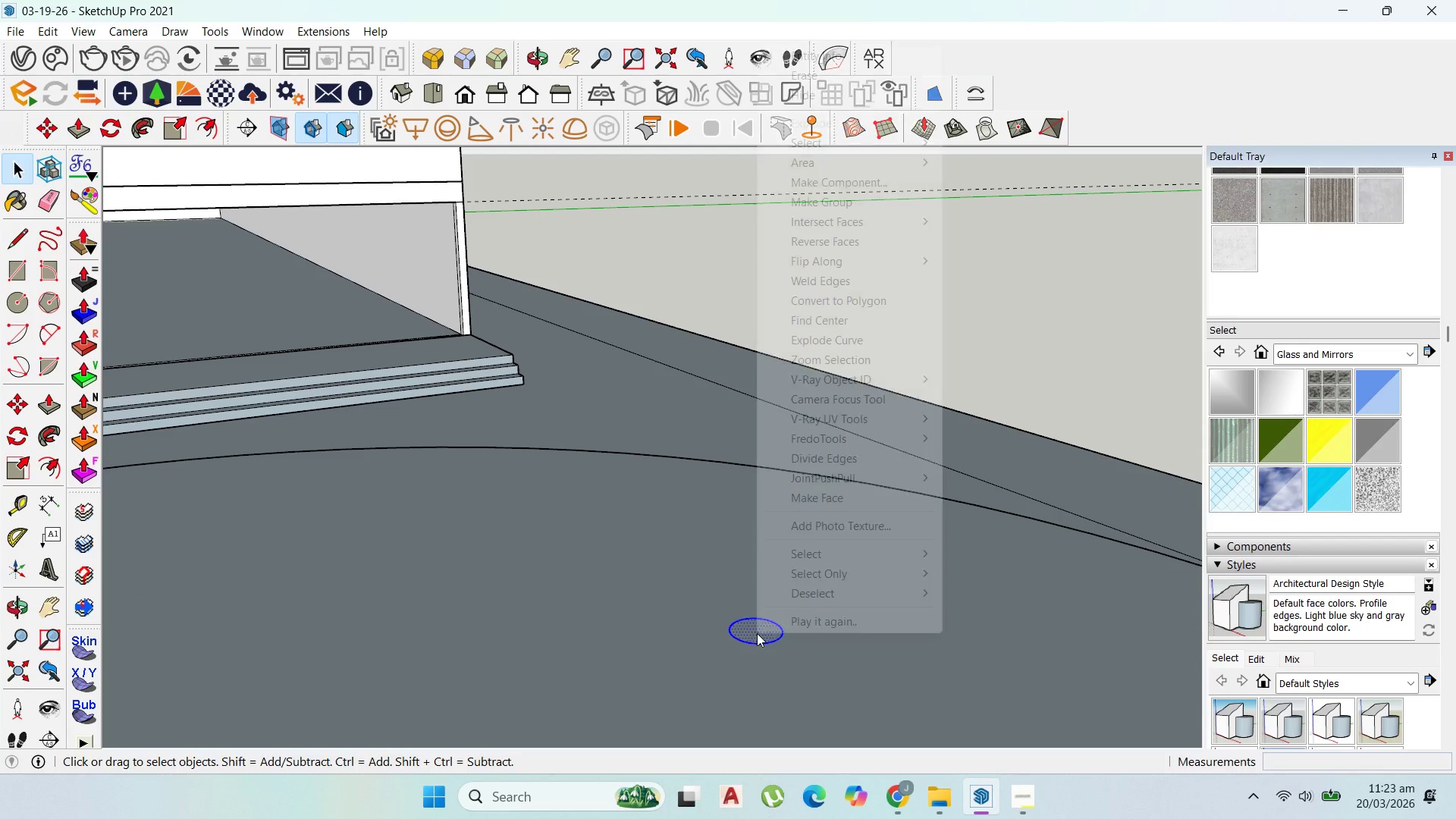 
right_click([757, 633])
 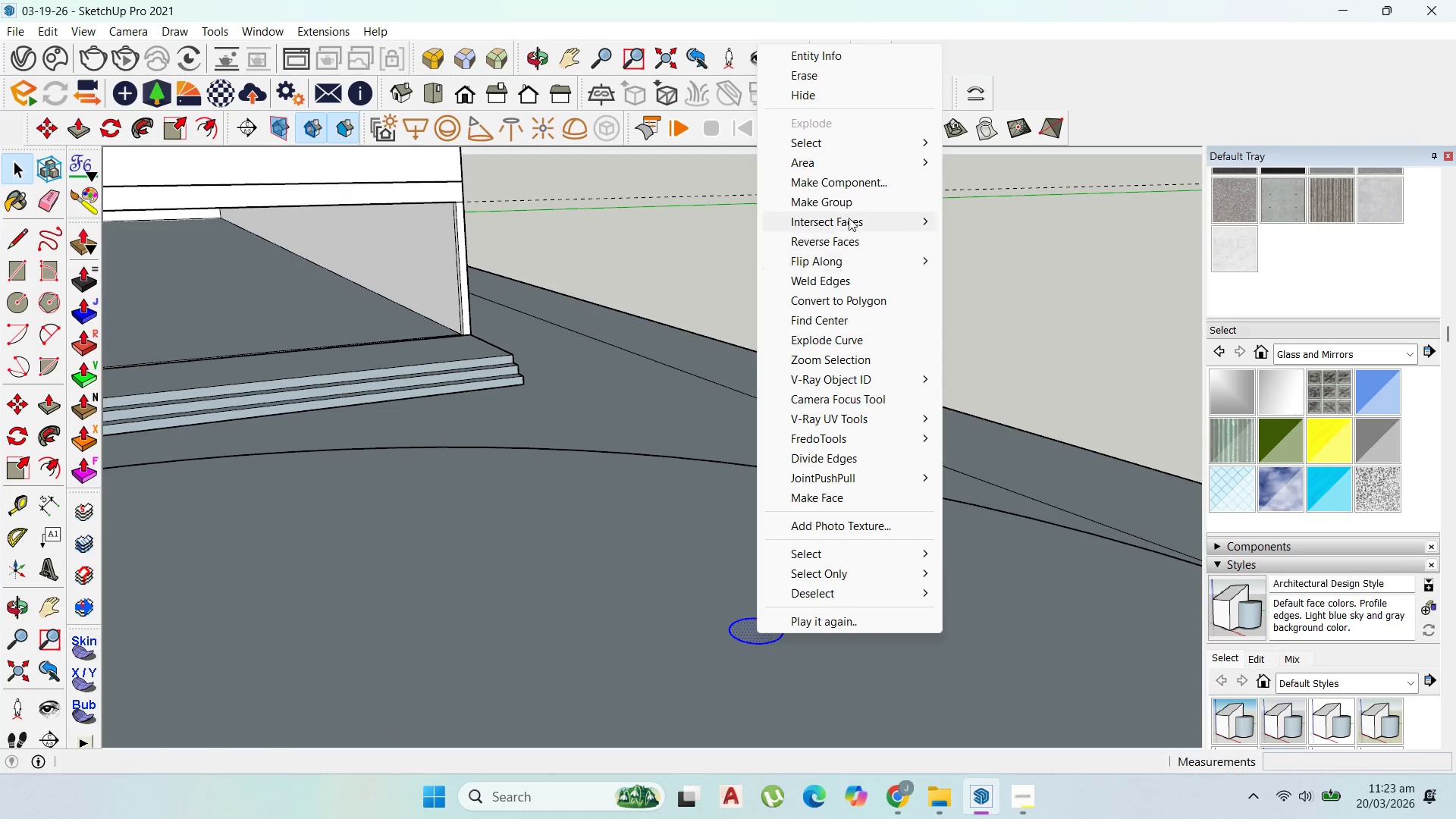 
left_click([850, 205])
 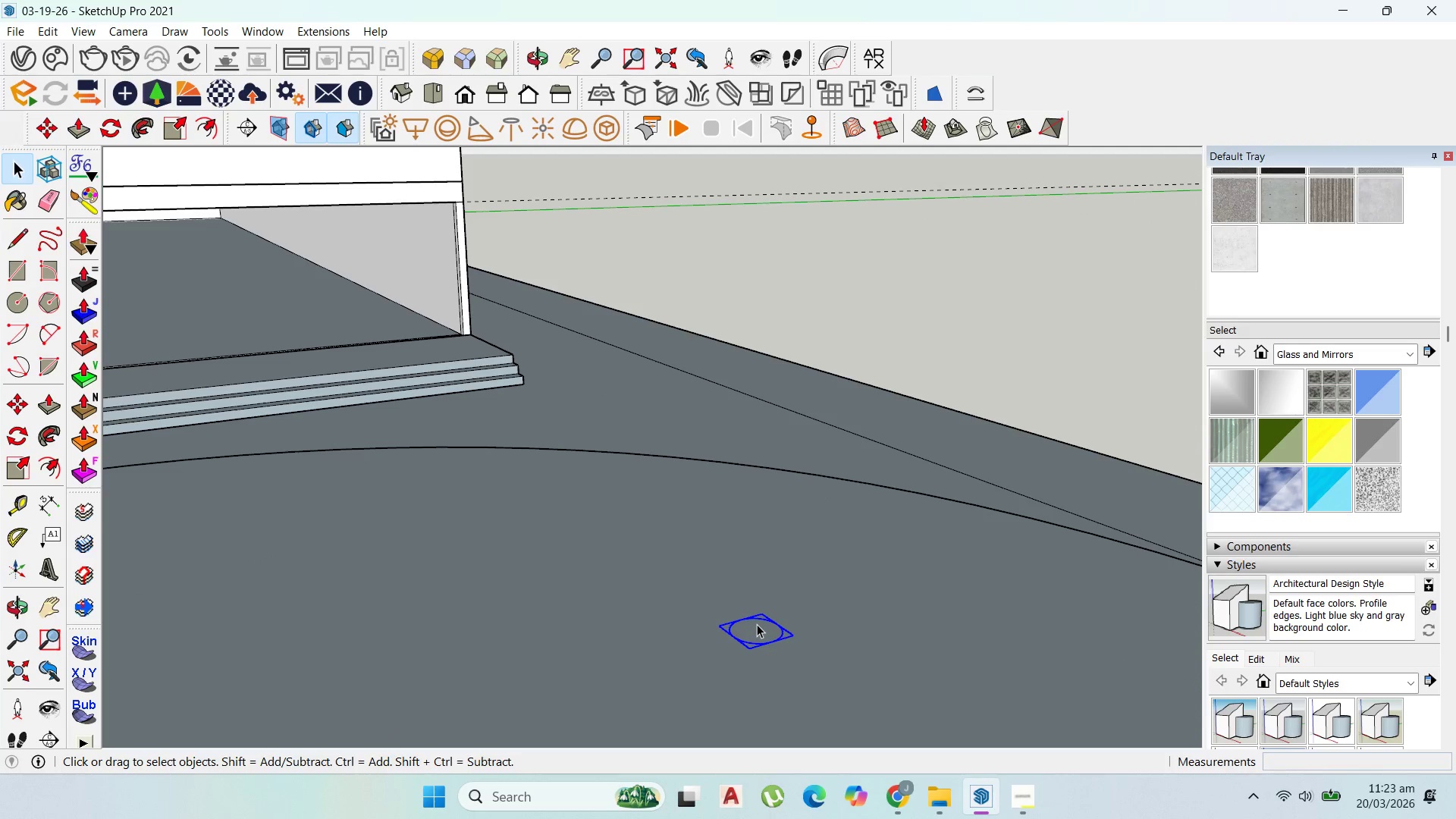 
double_click([757, 624])
 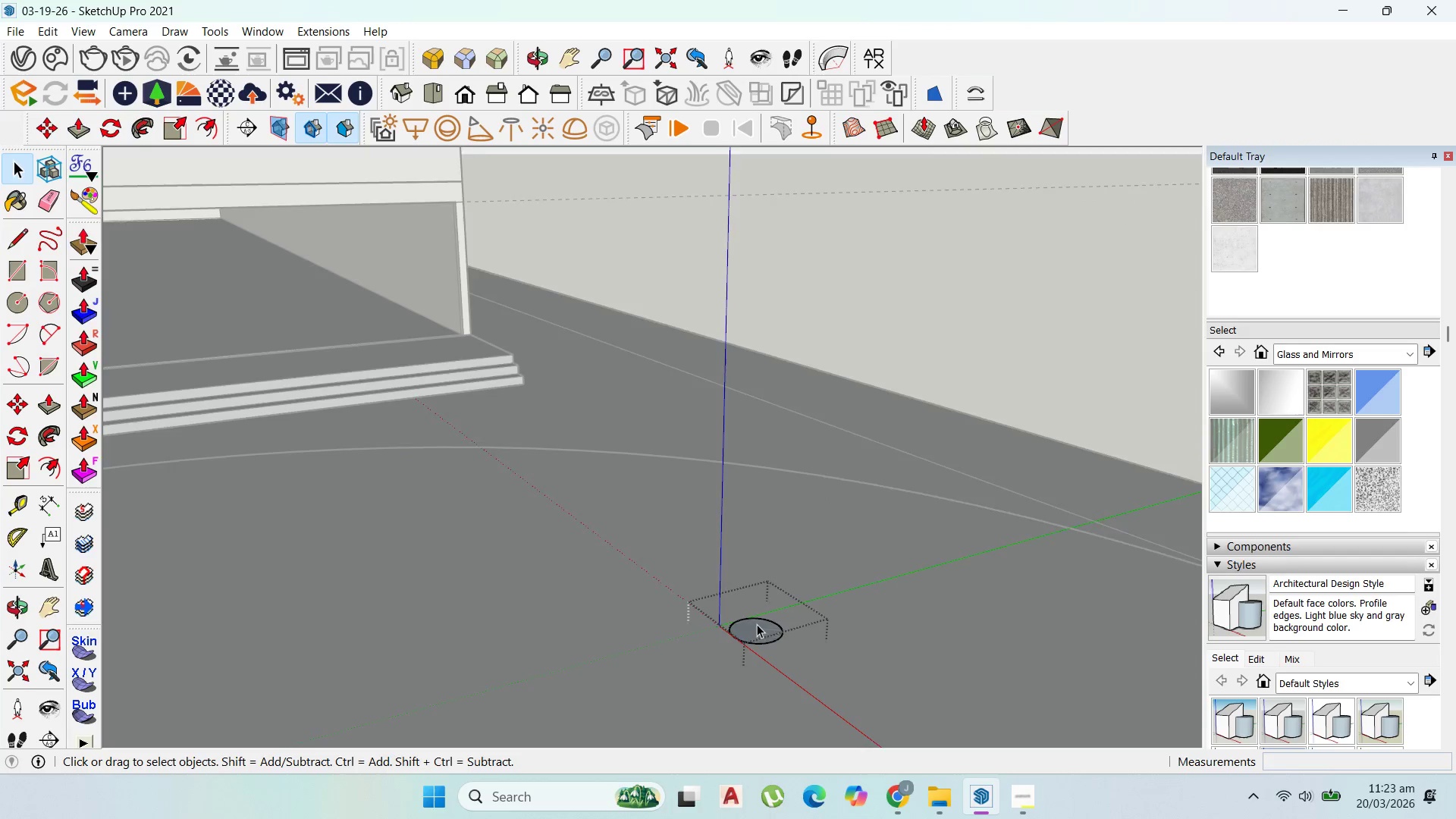 
key(P)
 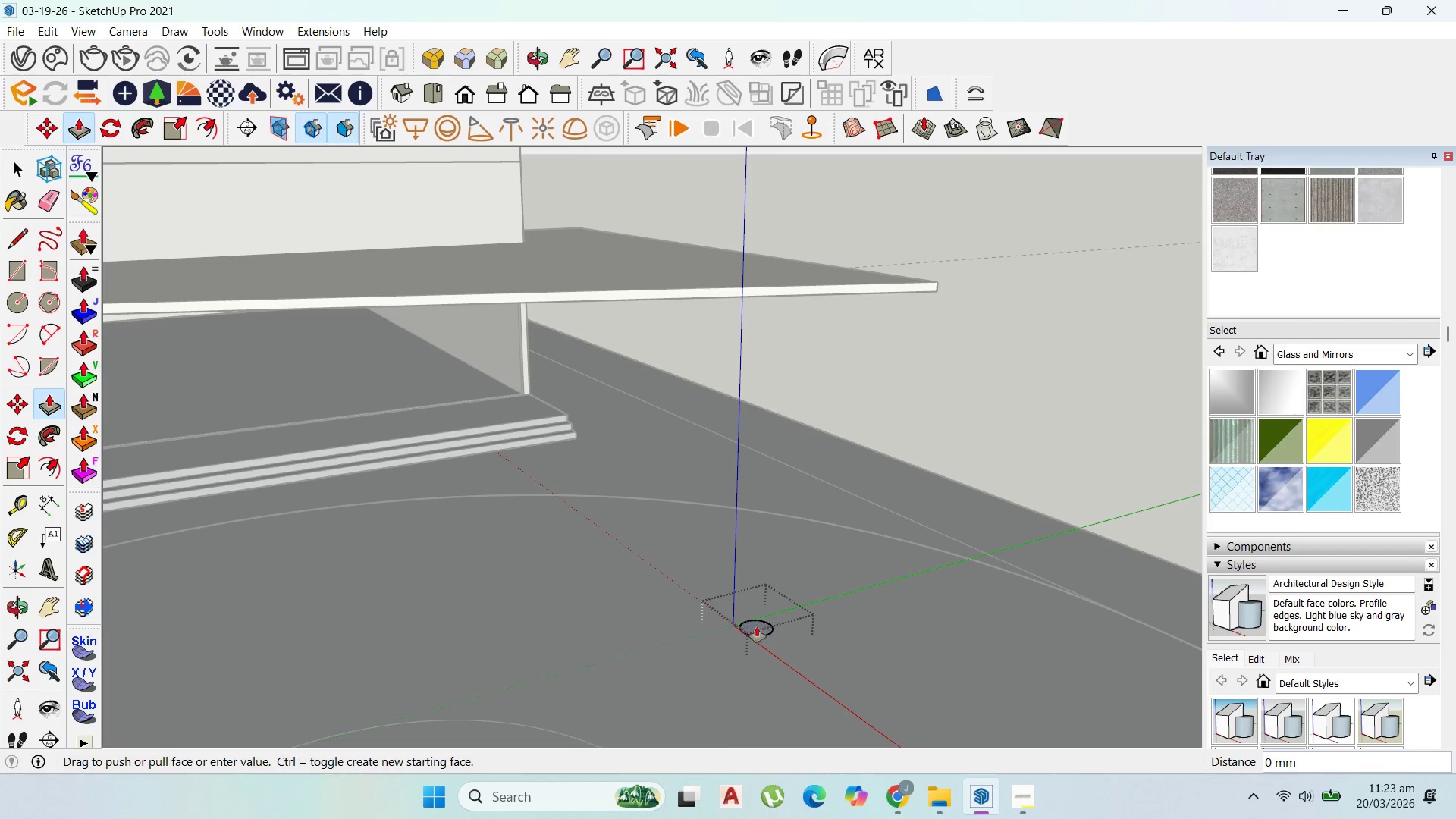 
left_click_drag(start_coordinate=[757, 628], to_coordinate=[886, 290])
 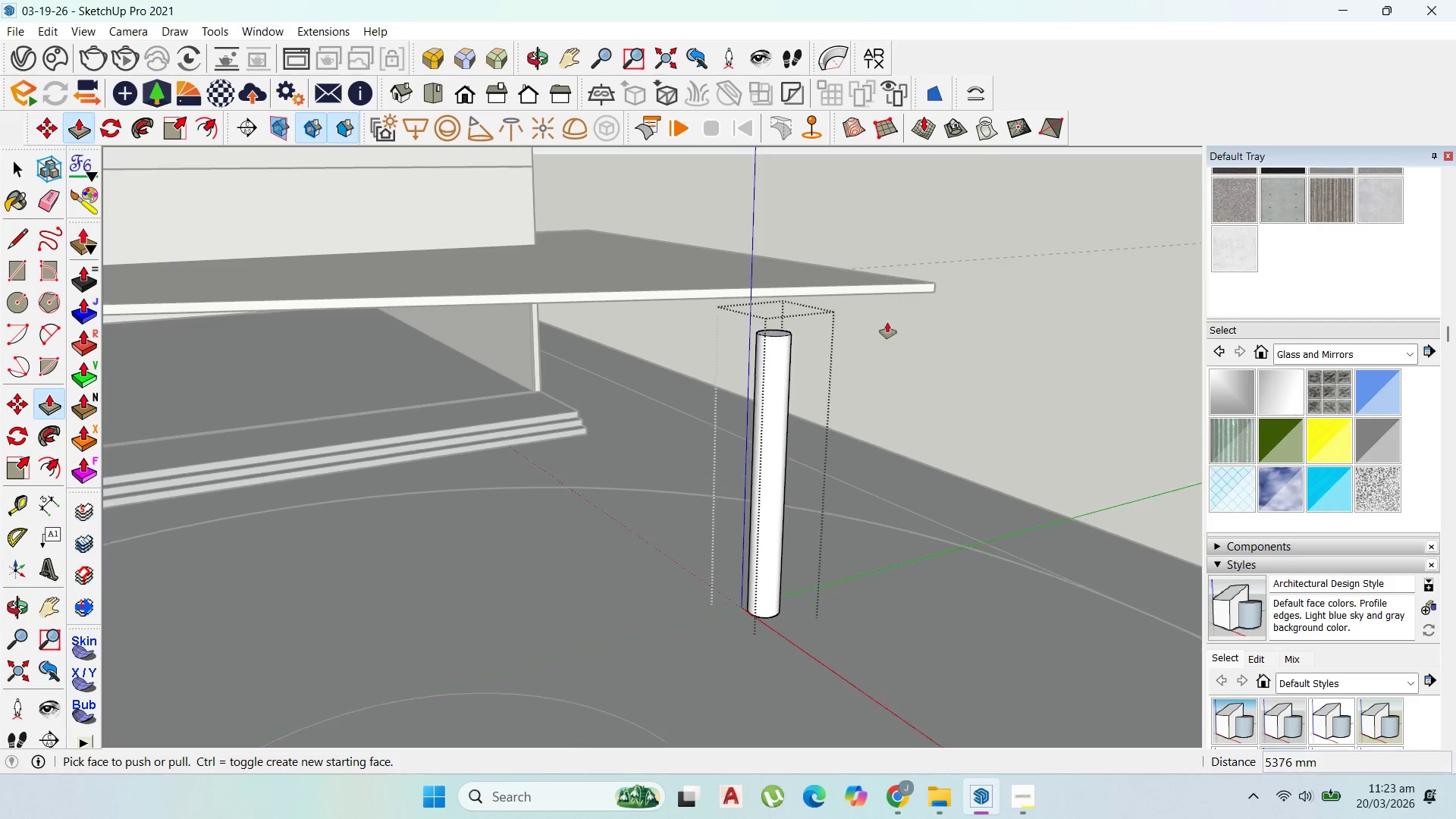 
scroll: coordinate [875, 465], scroll_direction: down, amount: 20.0
 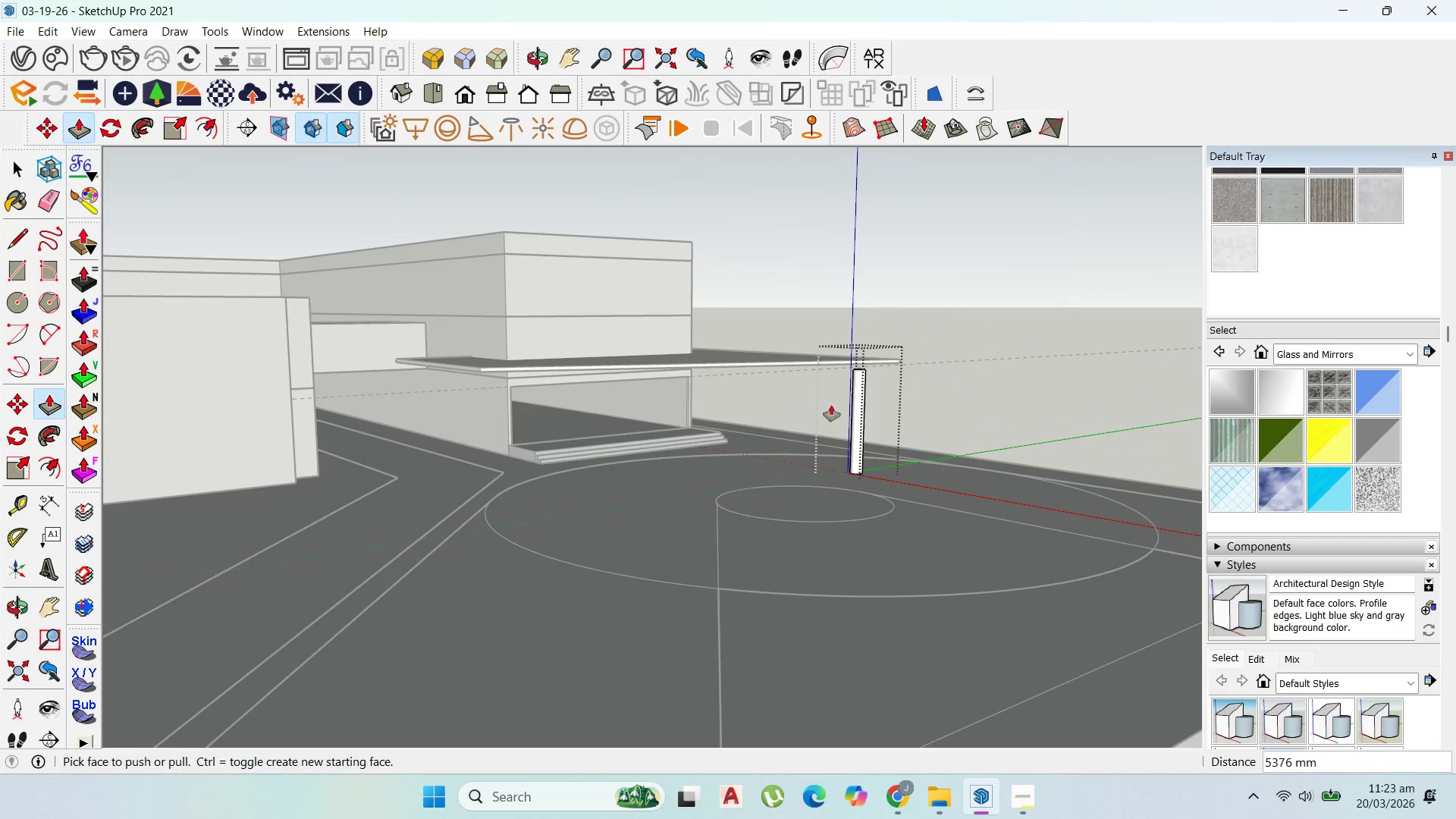 
key(Escape)
 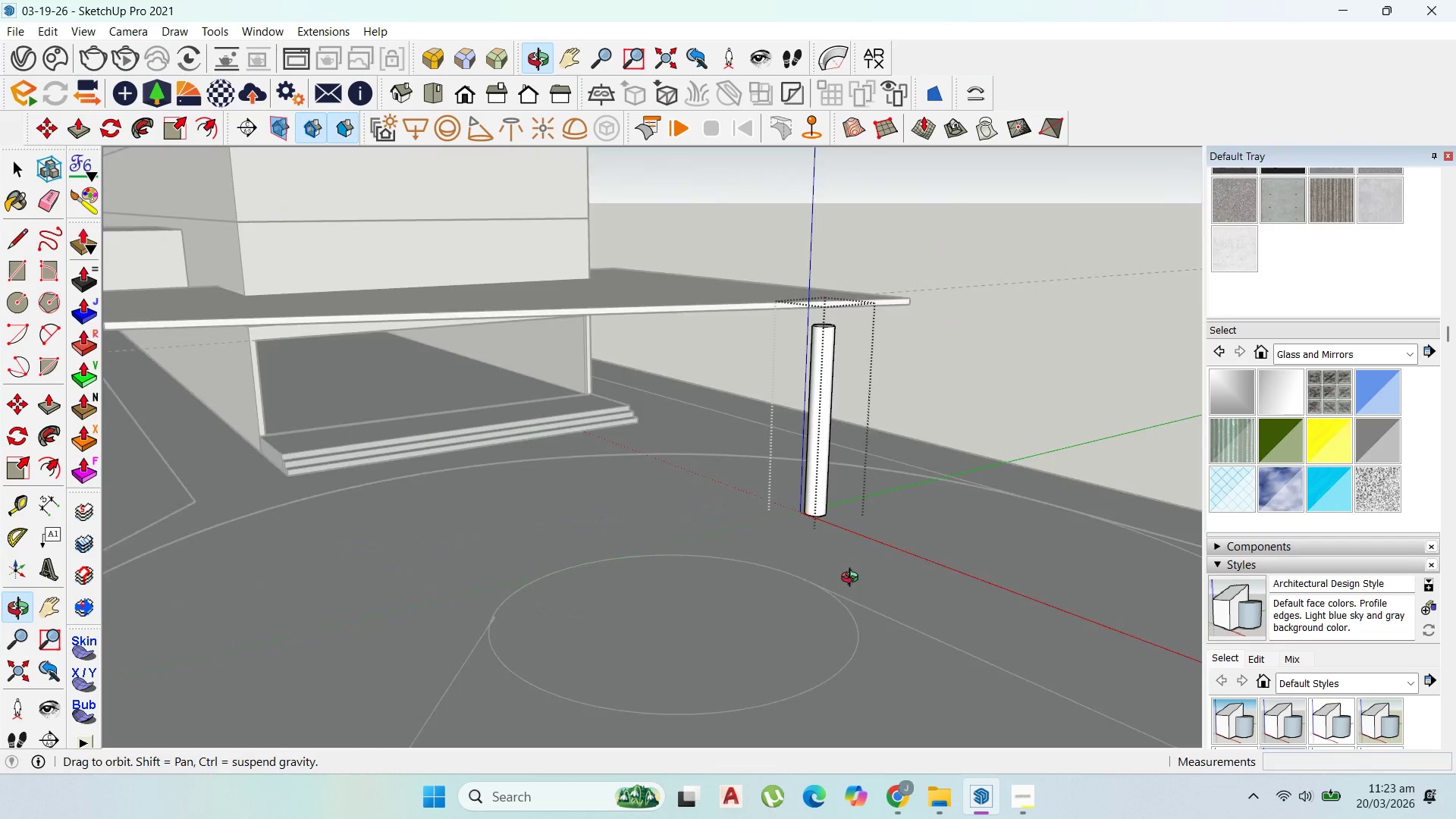 
scroll: coordinate [898, 479], scroll_direction: up, amount: 9.0
 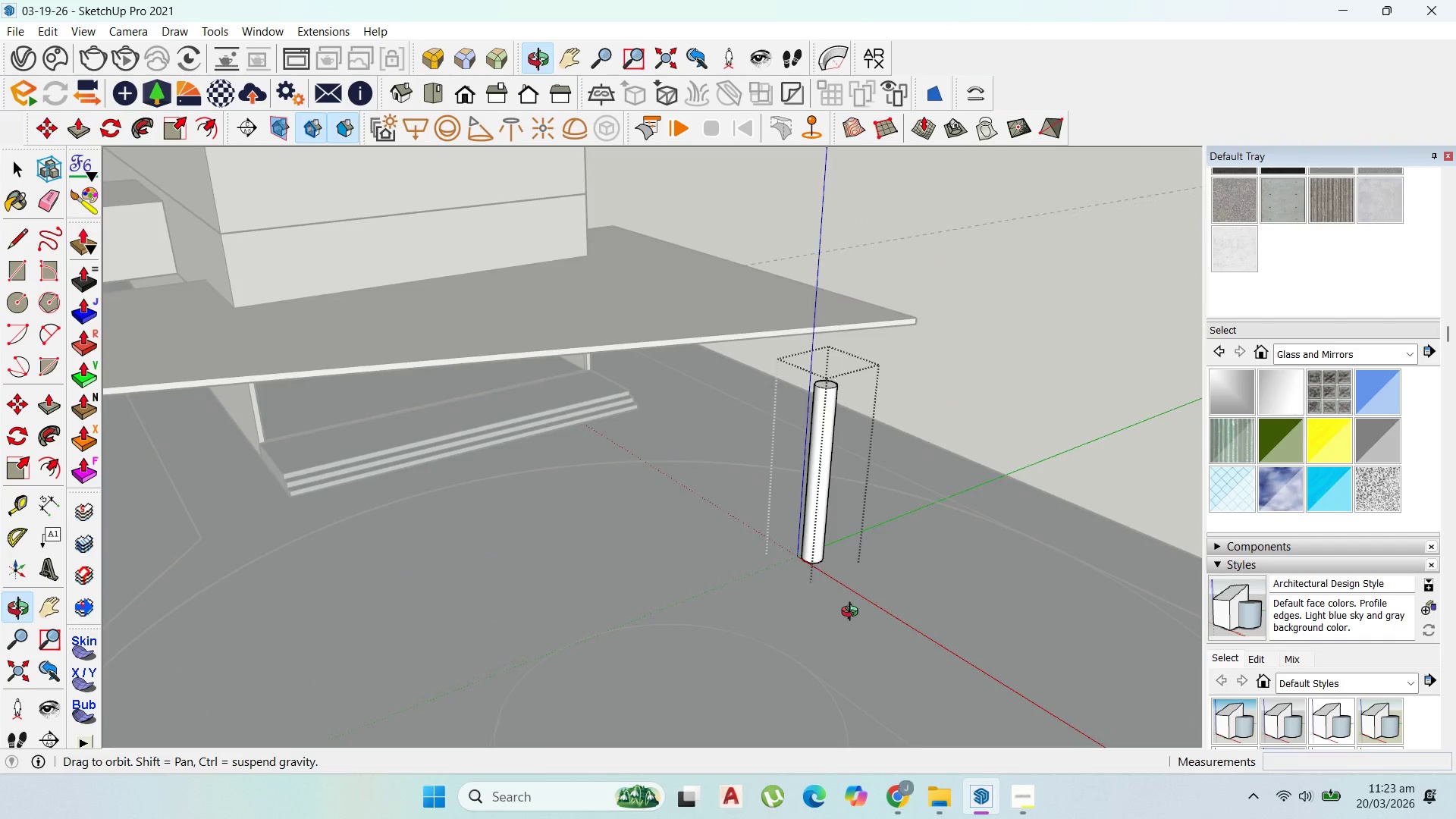 
key(Control+Z)
 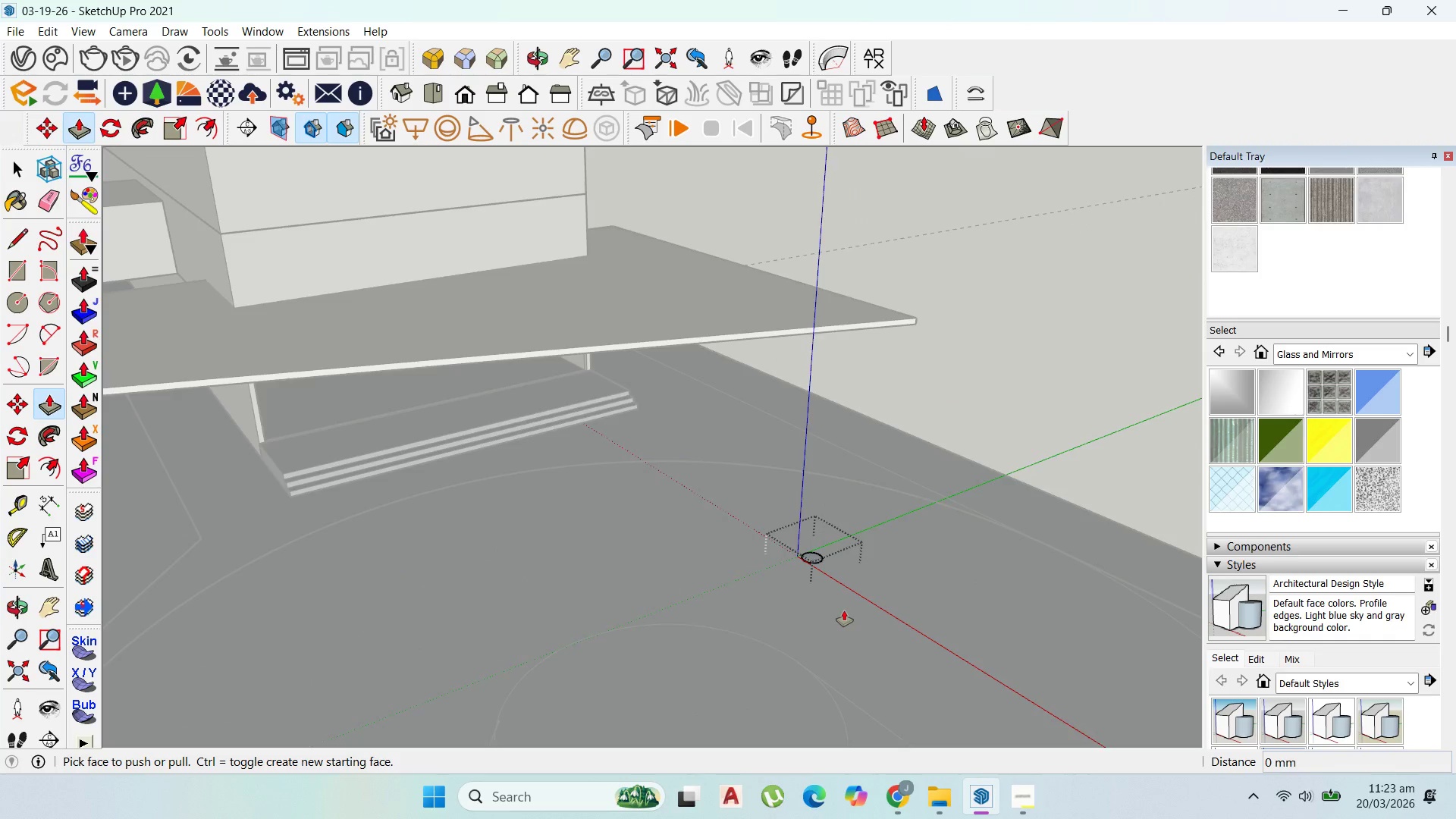 
key(Control+Z)
 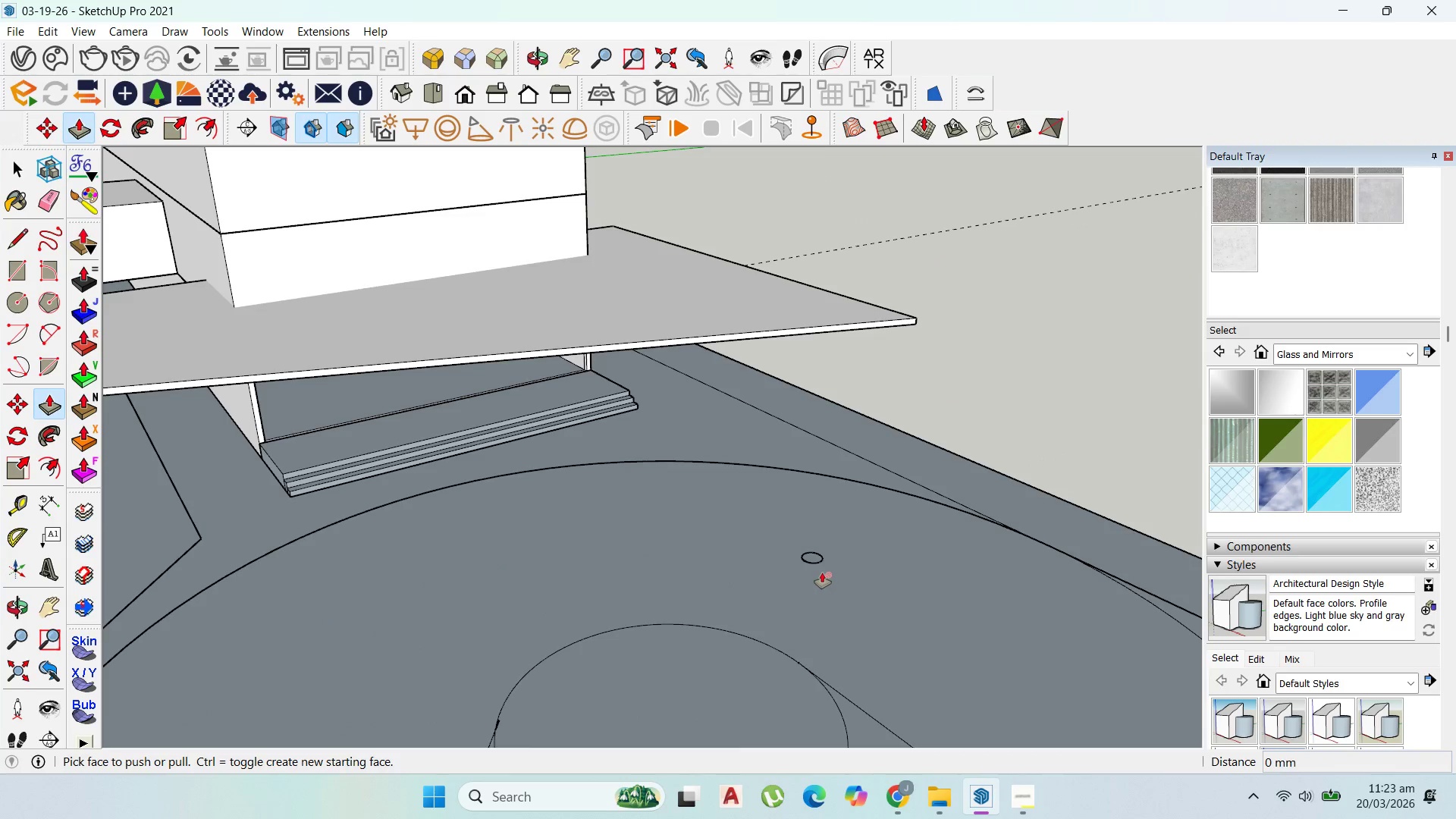 
key(Control+Z)
 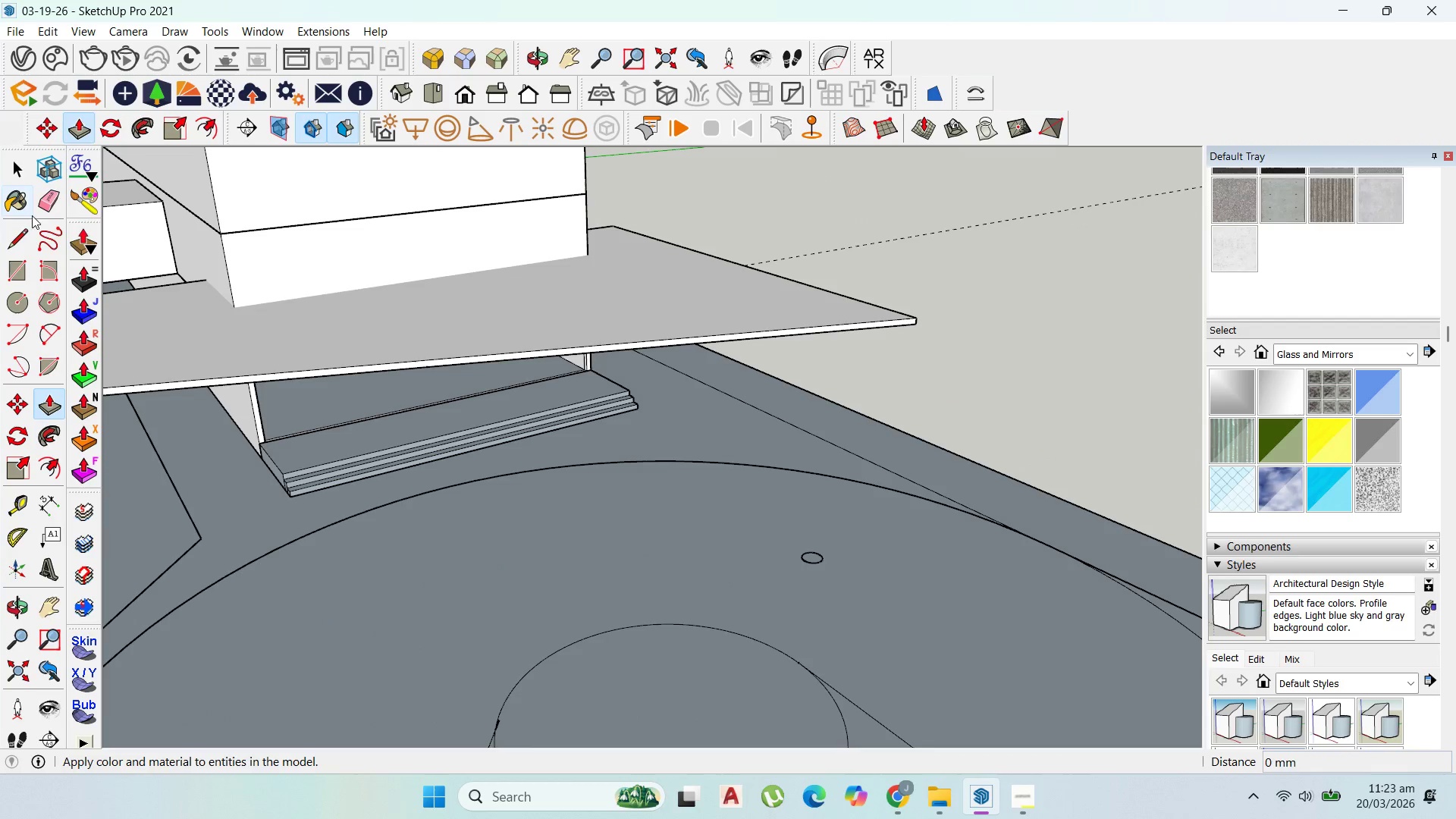 
left_click([17, 162])
 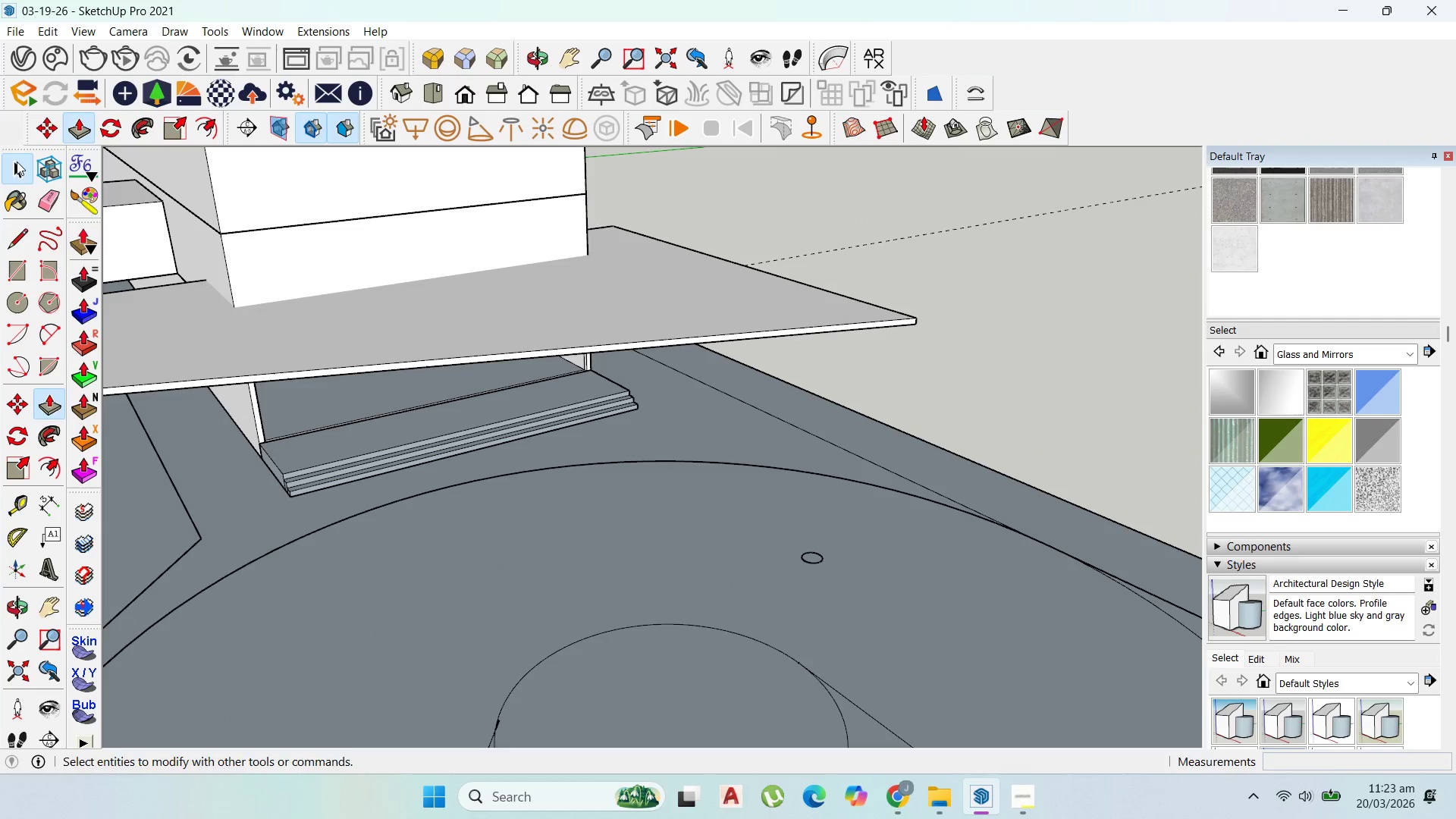 
key(Control+Z)
 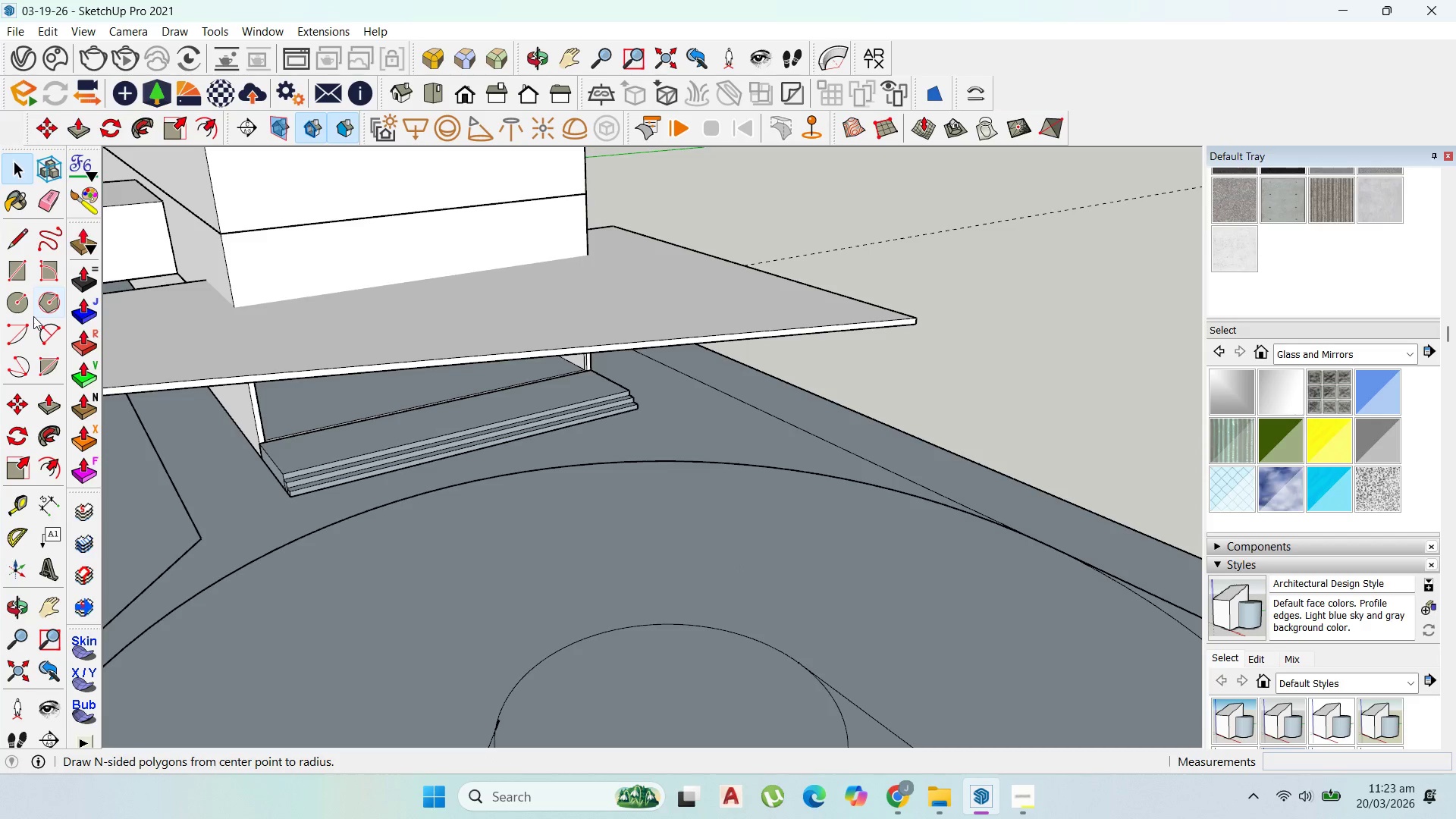 
scroll: coordinate [803, 532], scroll_direction: up, amount: 9.0
 